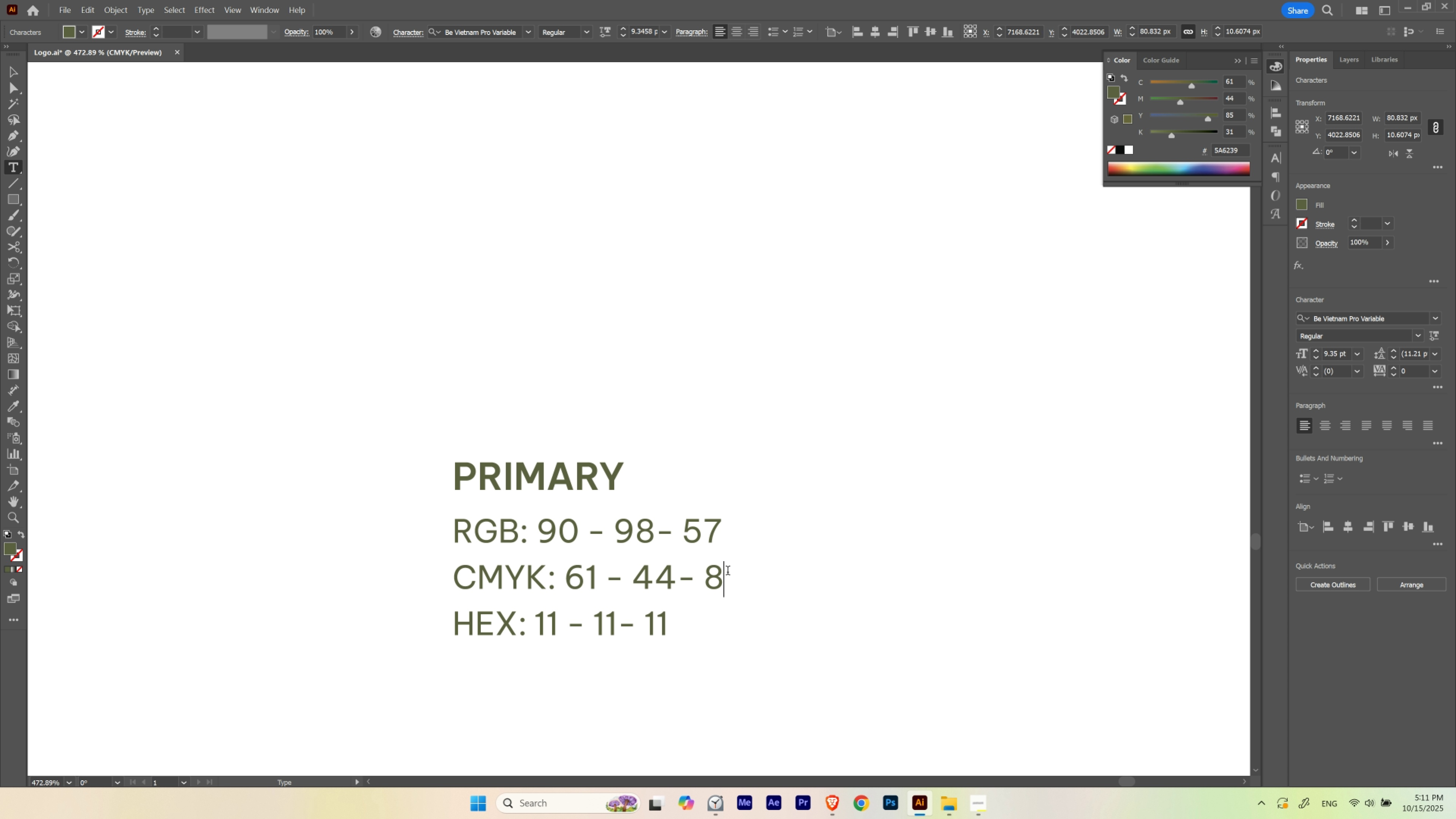 
key(Numpad8)
 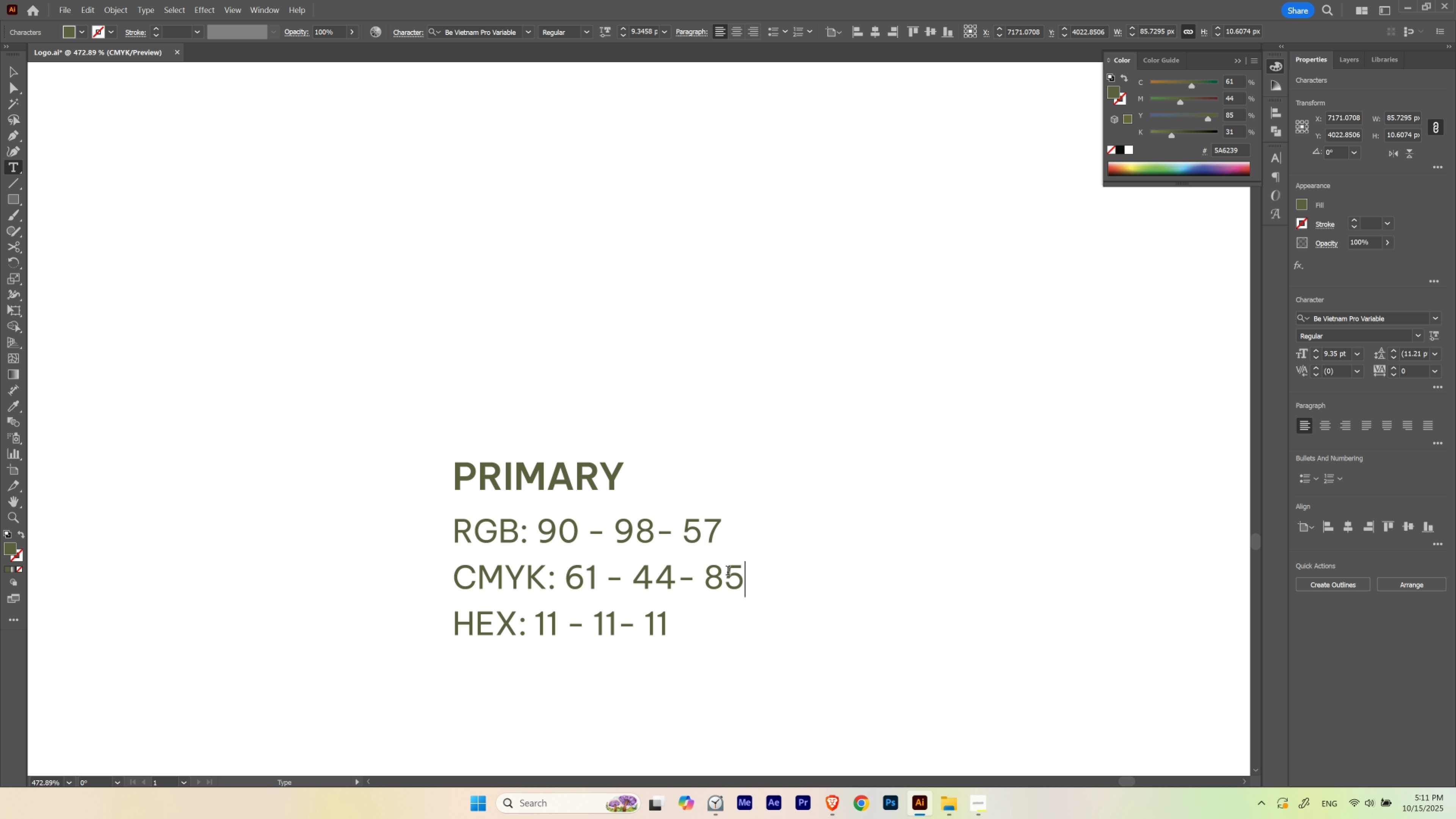 
key(Numpad5)
 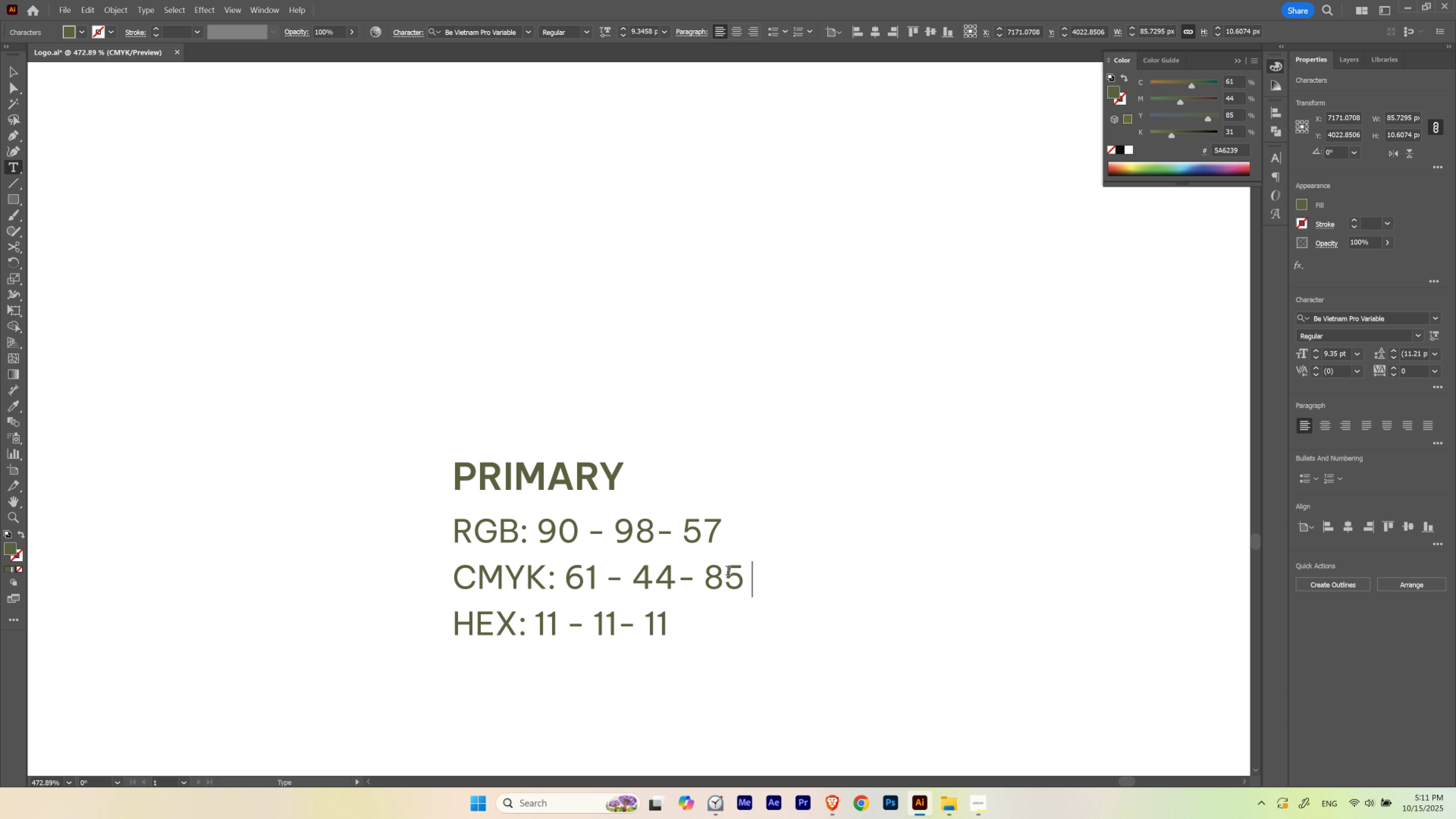 
key(Space)
 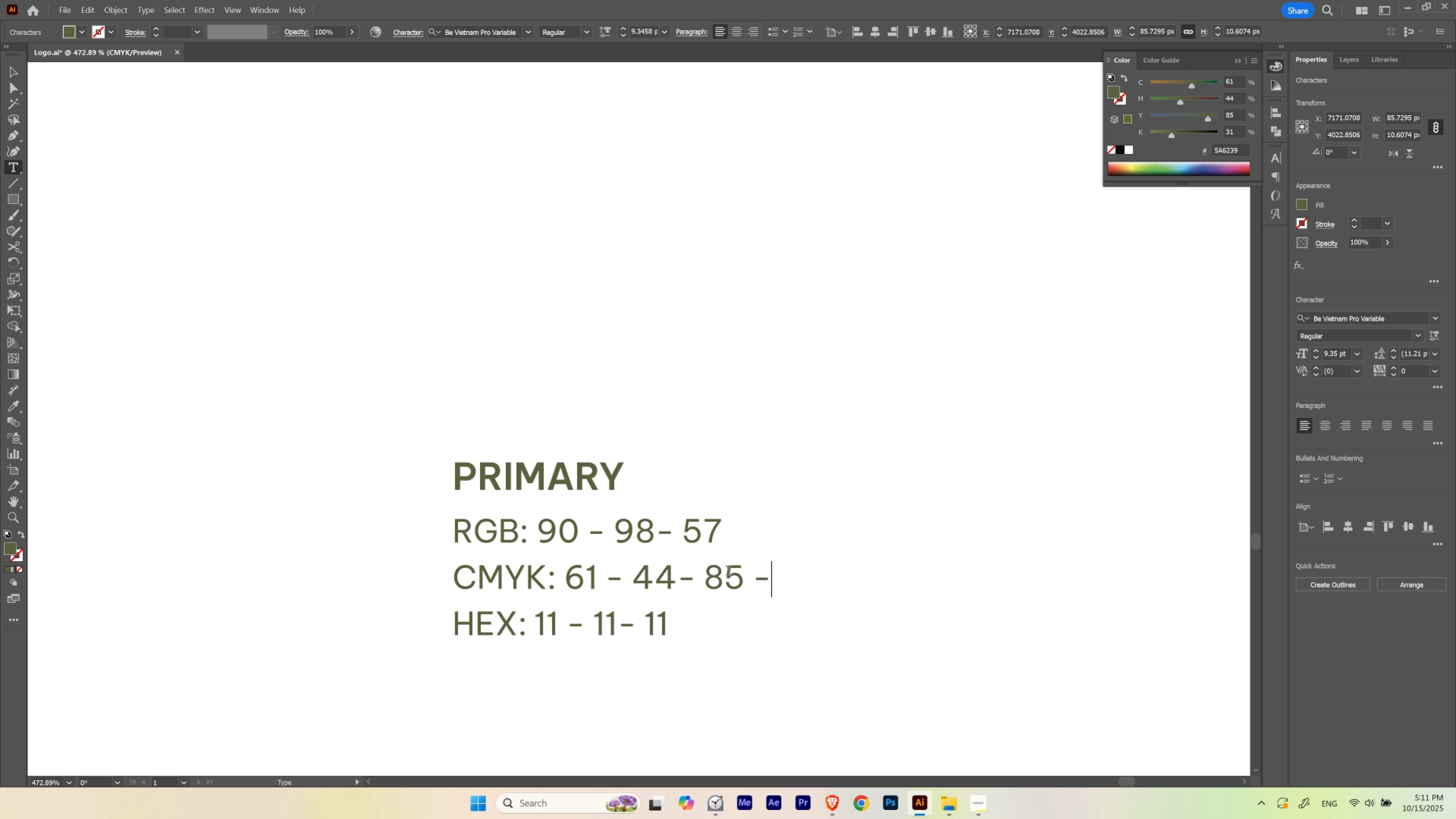 
key(Minus)
 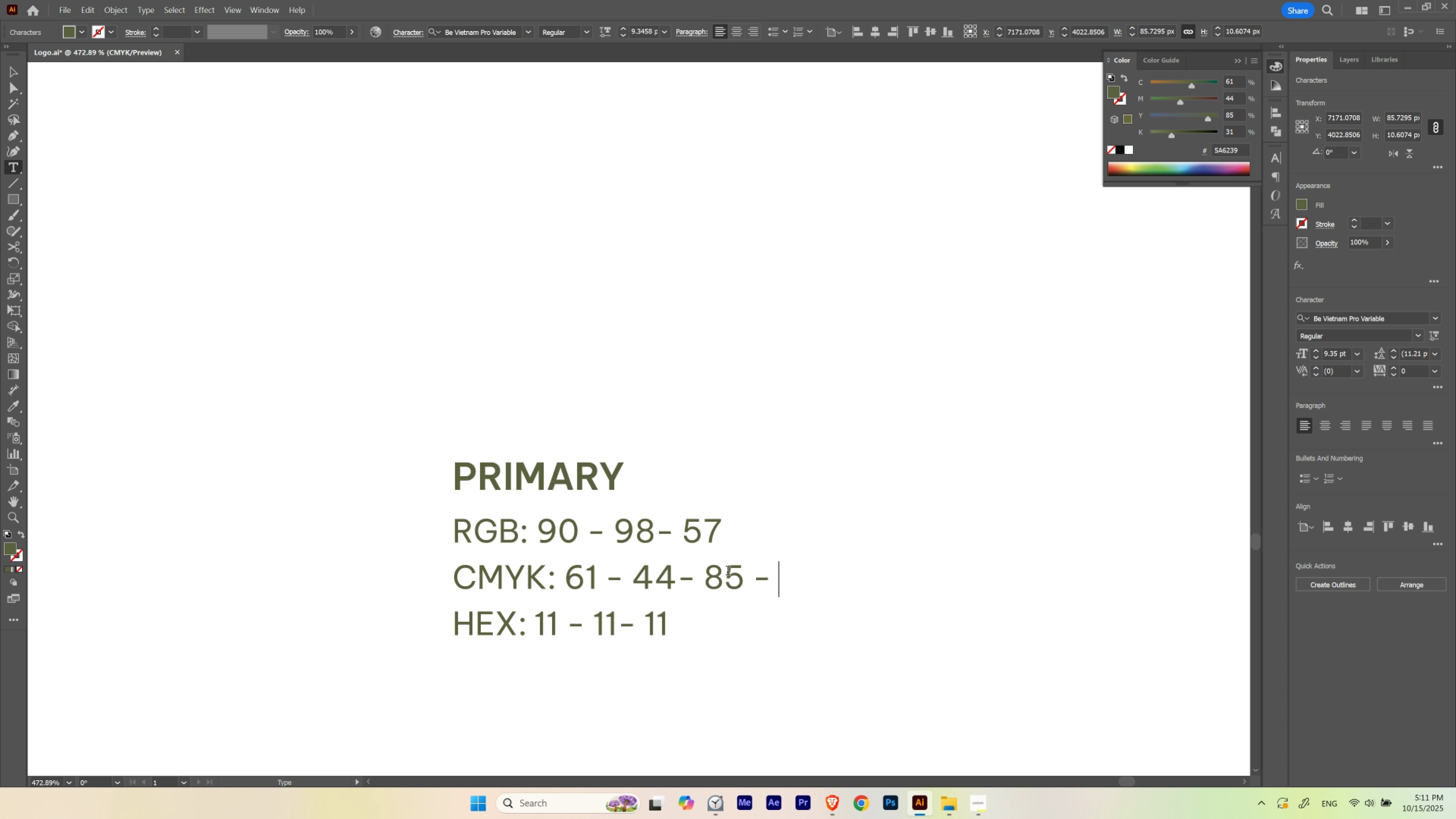 
key(Space)
 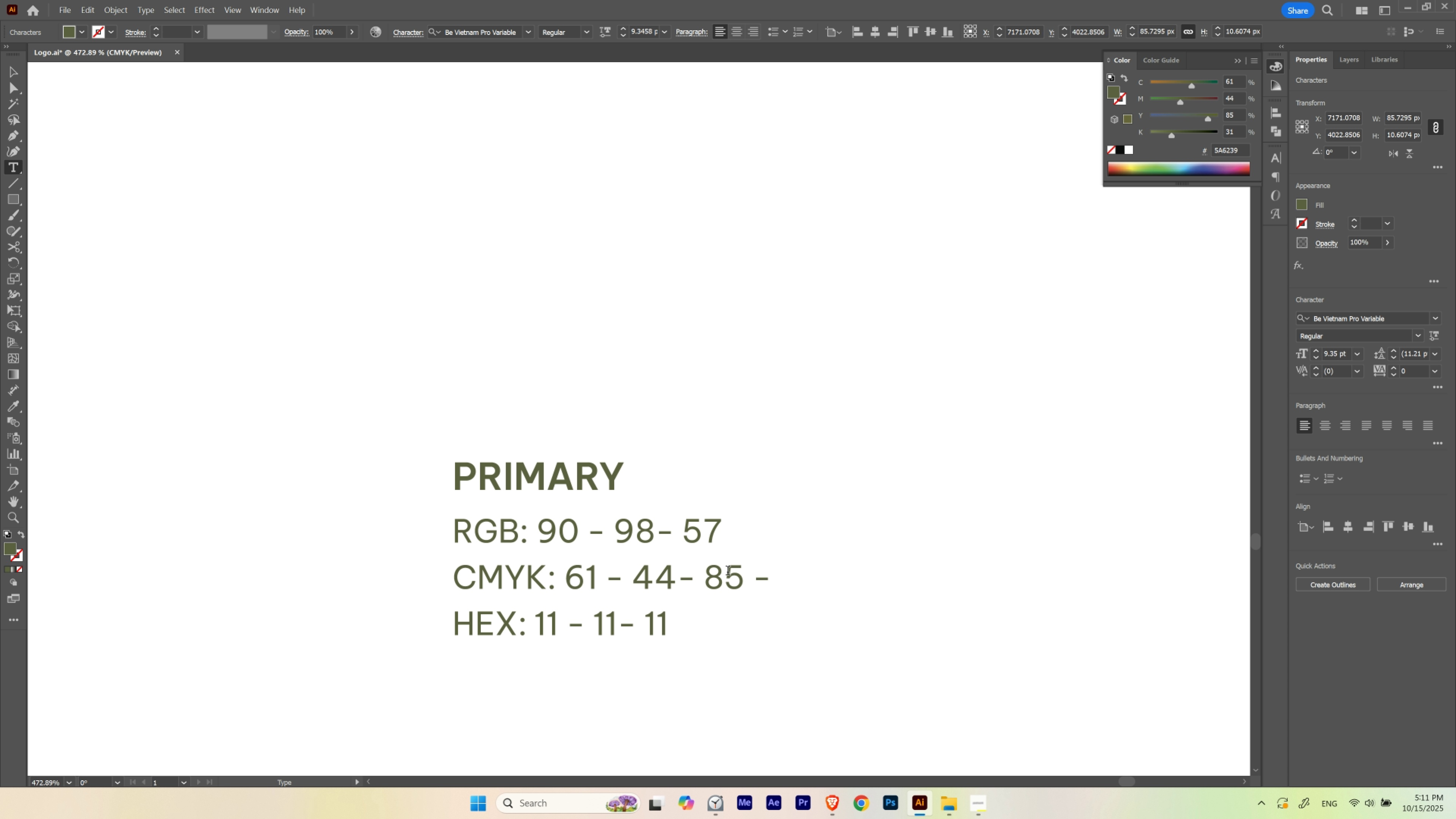 
key(Numpad3)
 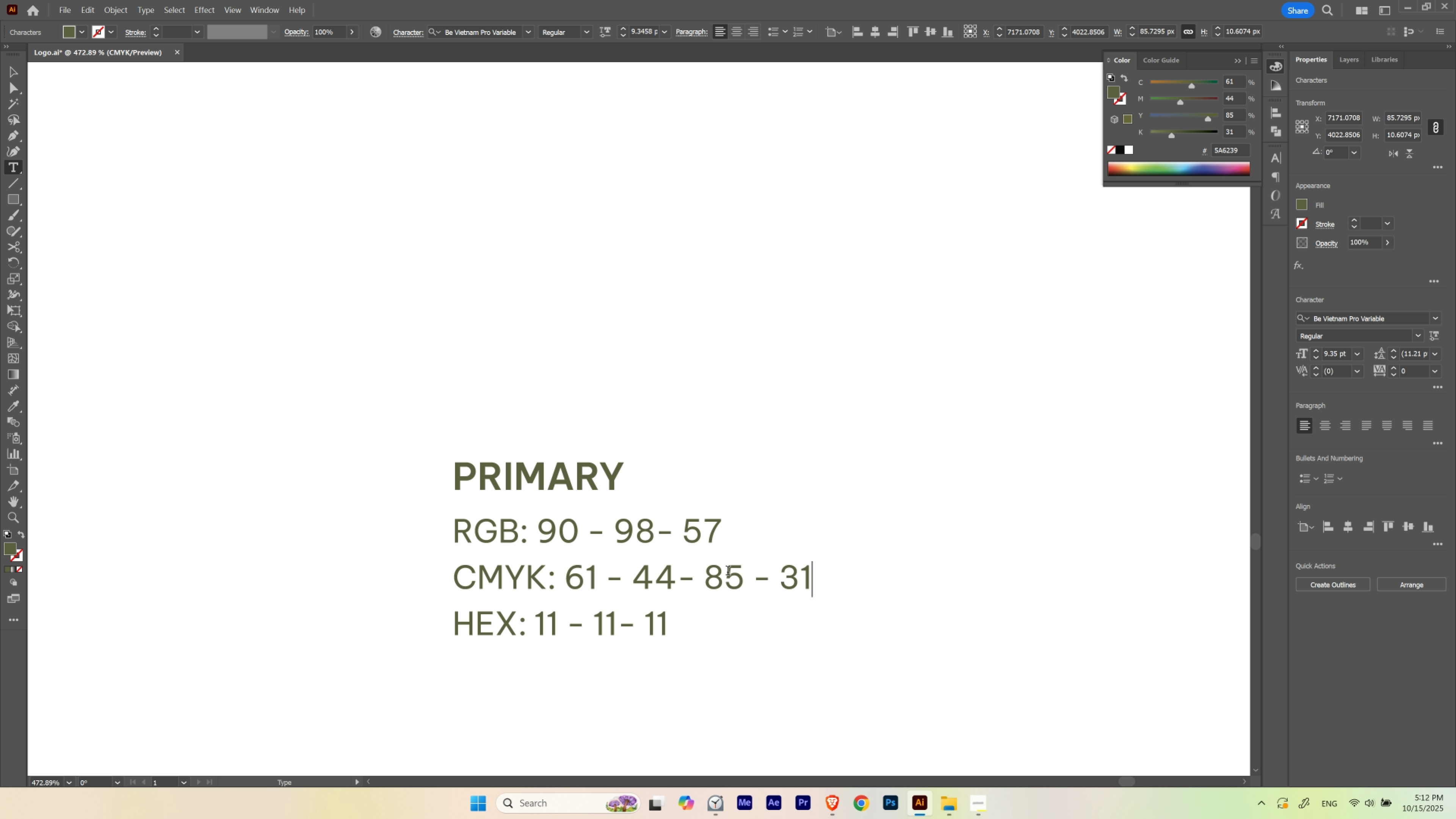 
key(Numpad1)
 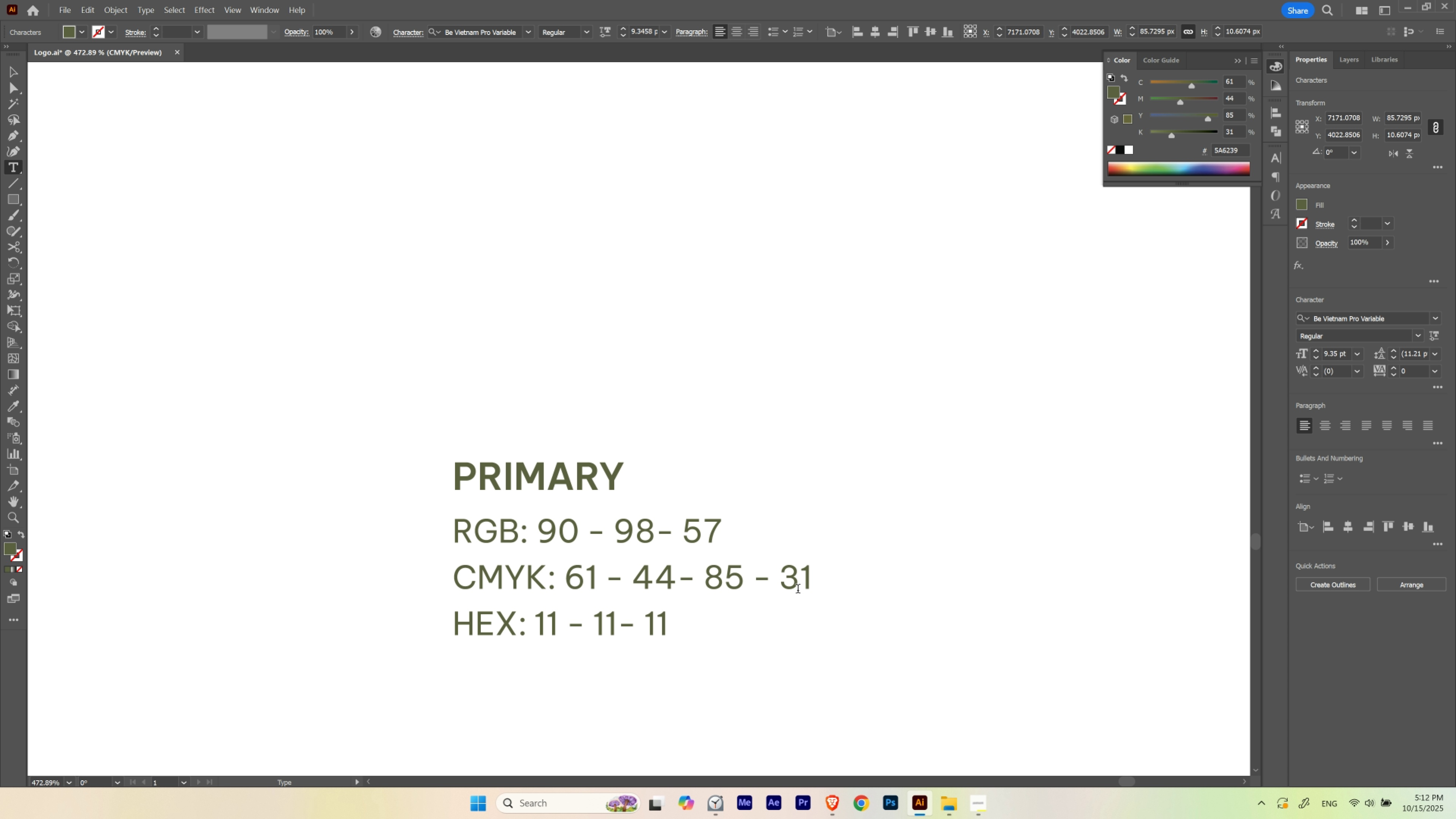 
wait(5.84)
 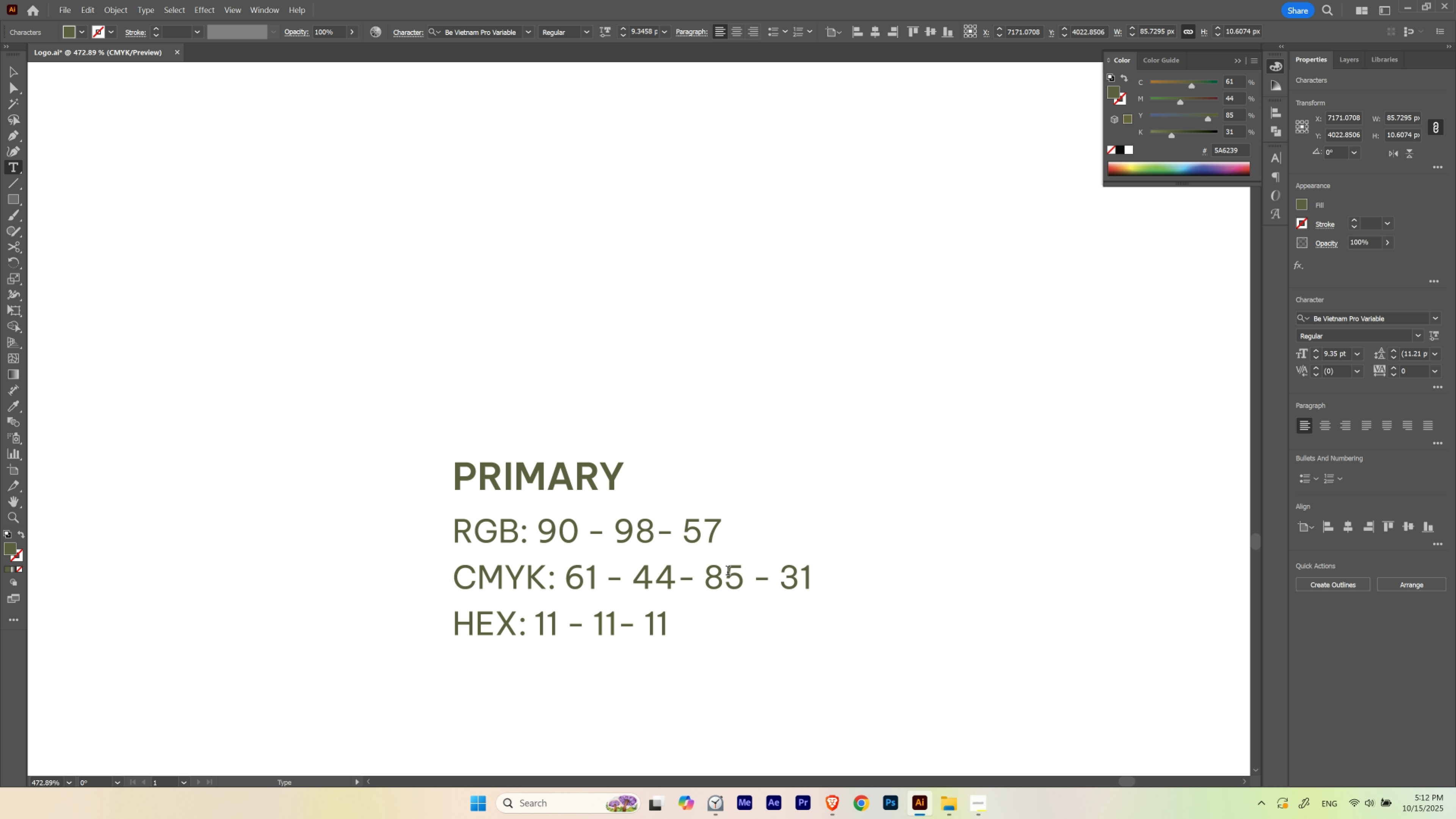 
left_click_drag(start_coordinate=[1243, 152], to_coordinate=[1201, 154])
 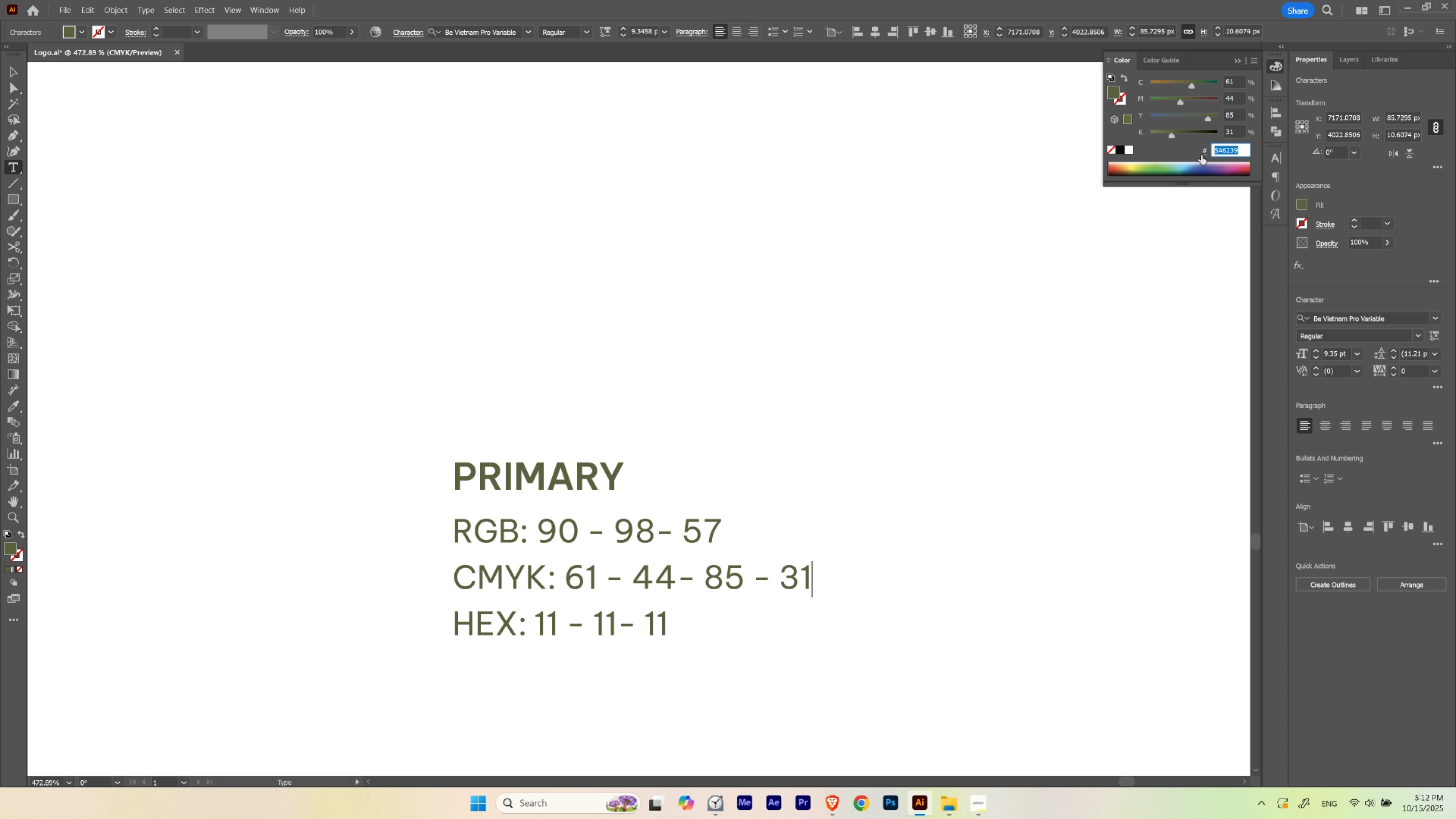 
key(Control+C)
 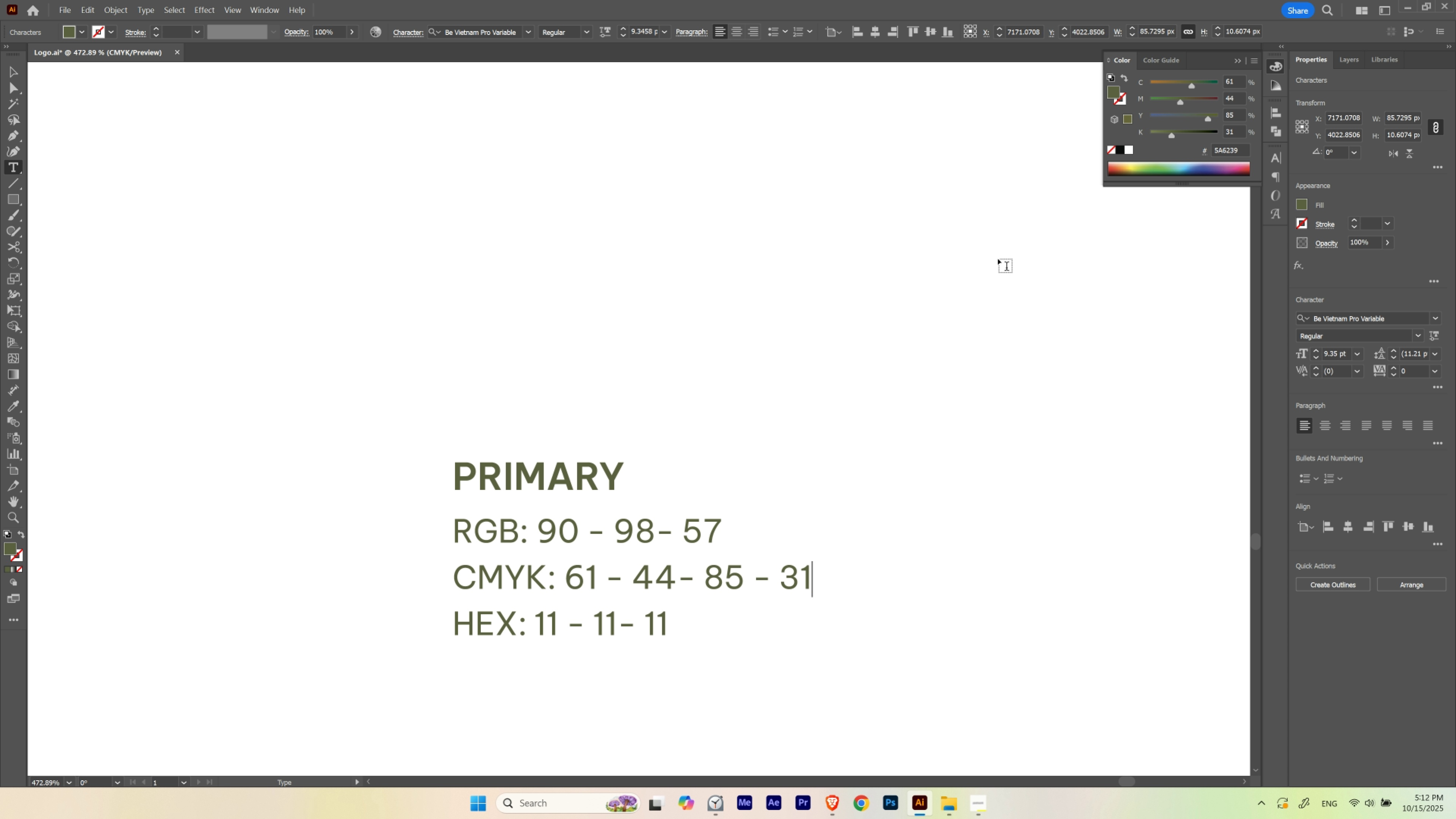 
key(Escape)
 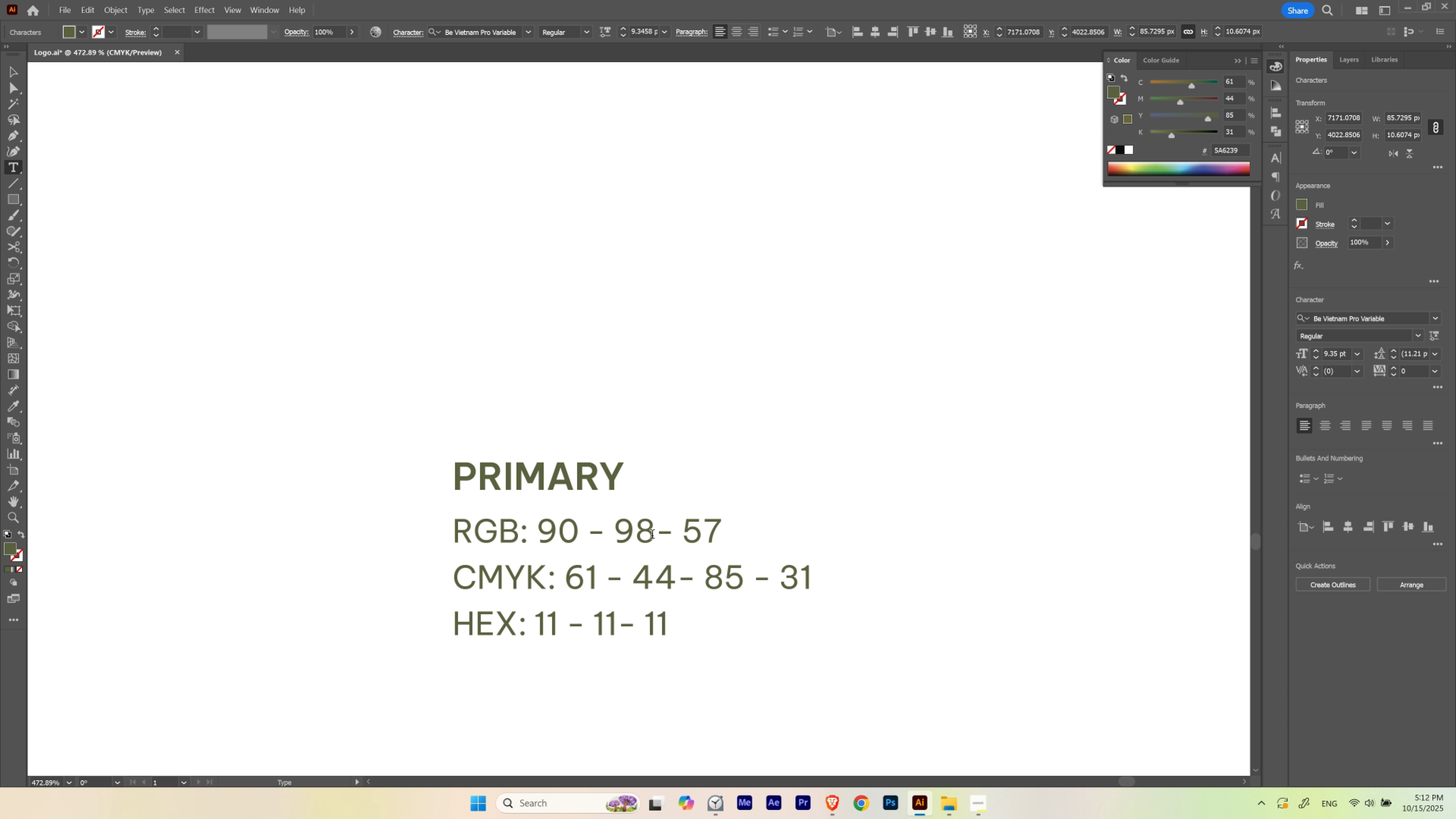 
key(T)
 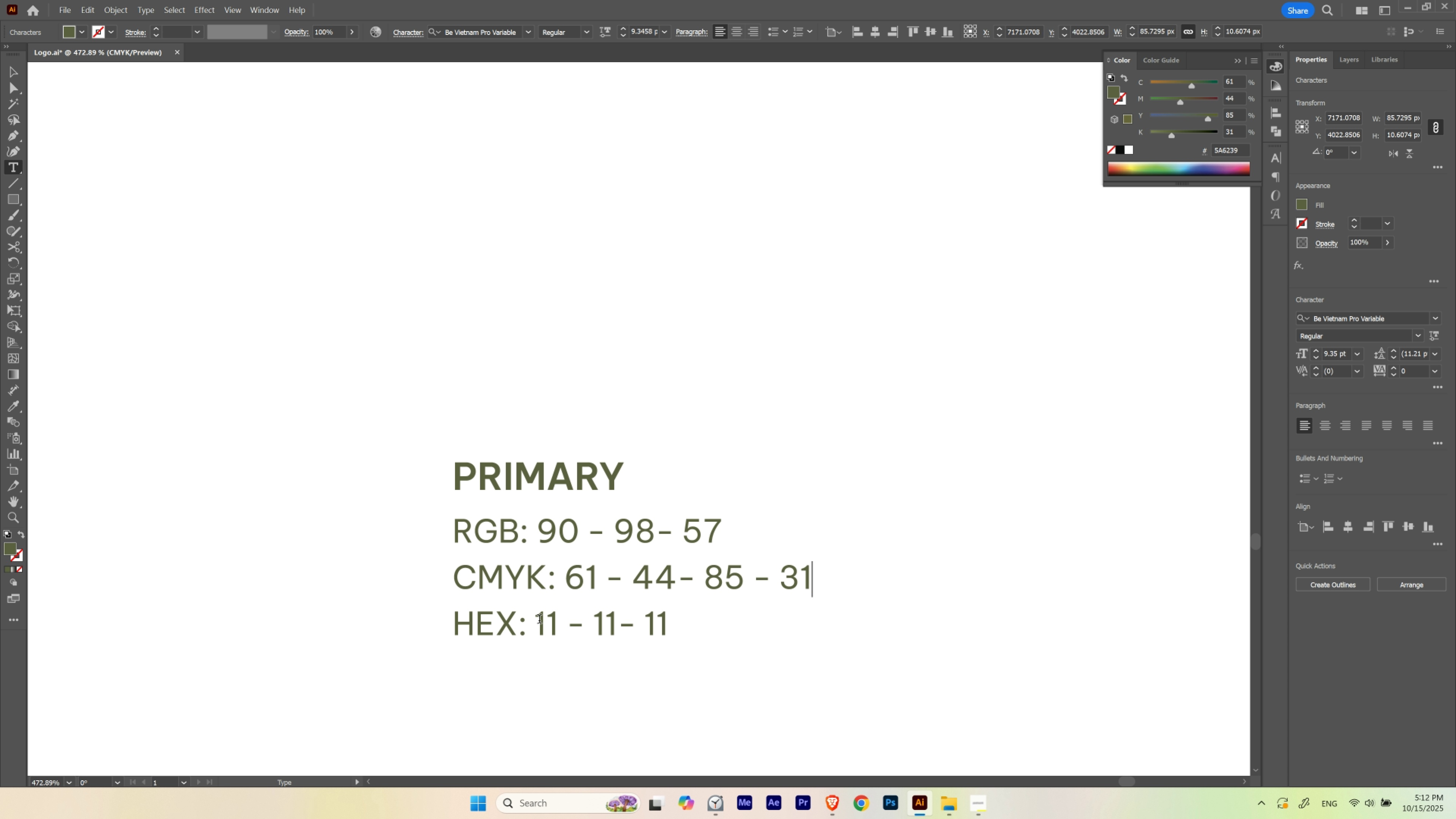 
key(Backspace)
 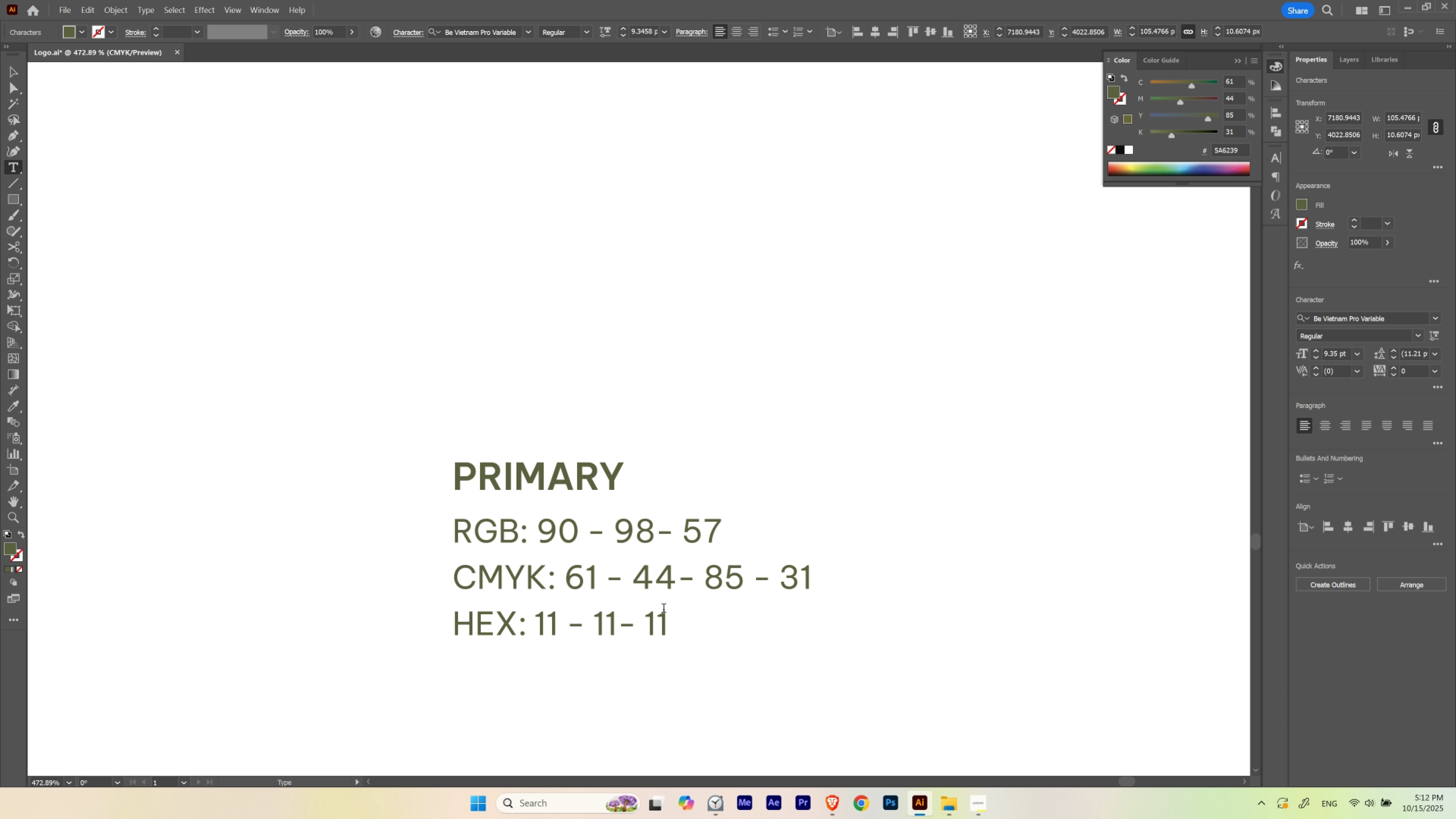 
left_click_drag(start_coordinate=[667, 615], to_coordinate=[538, 626])
 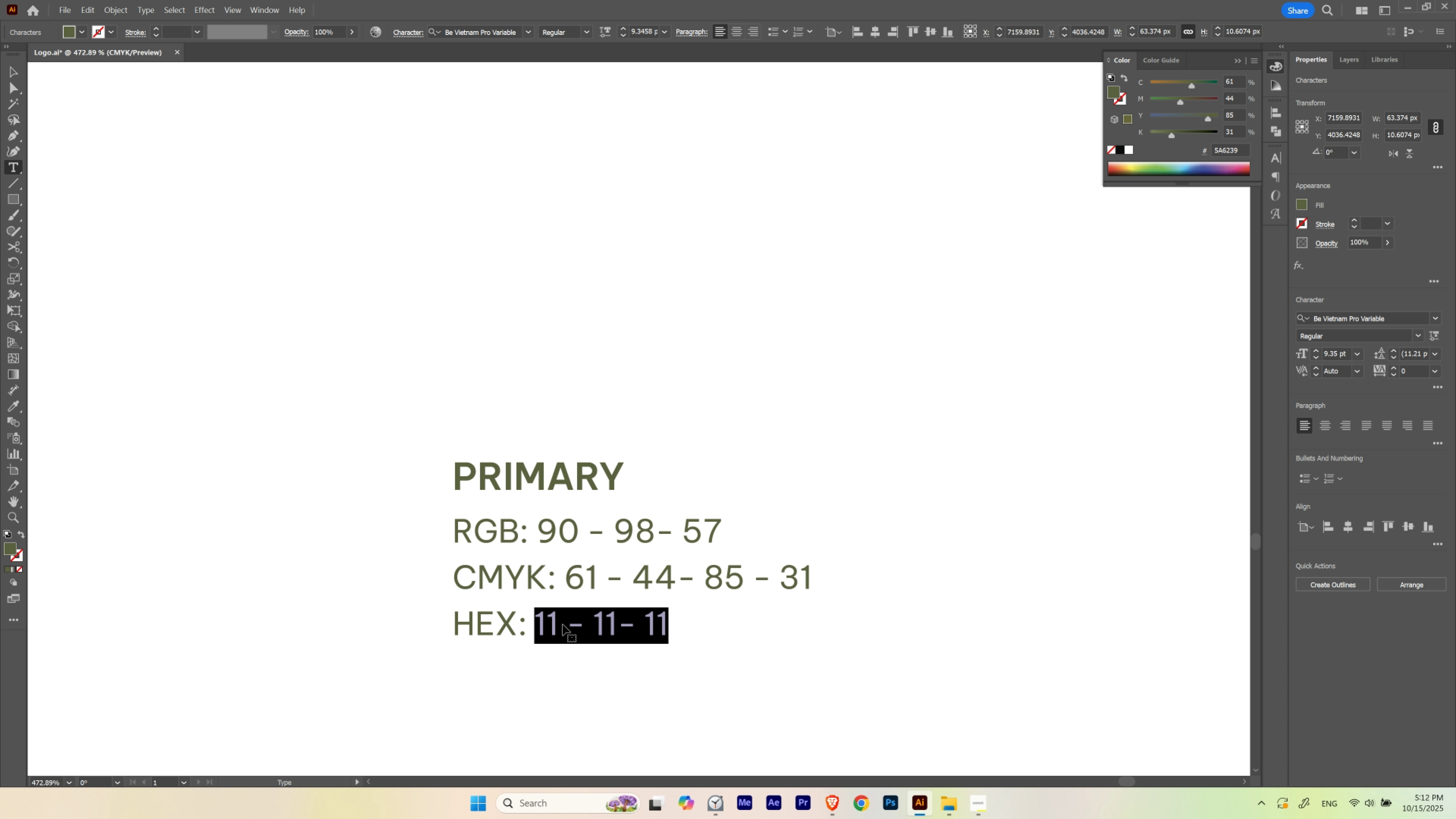 
key(Control+ControlLeft)
 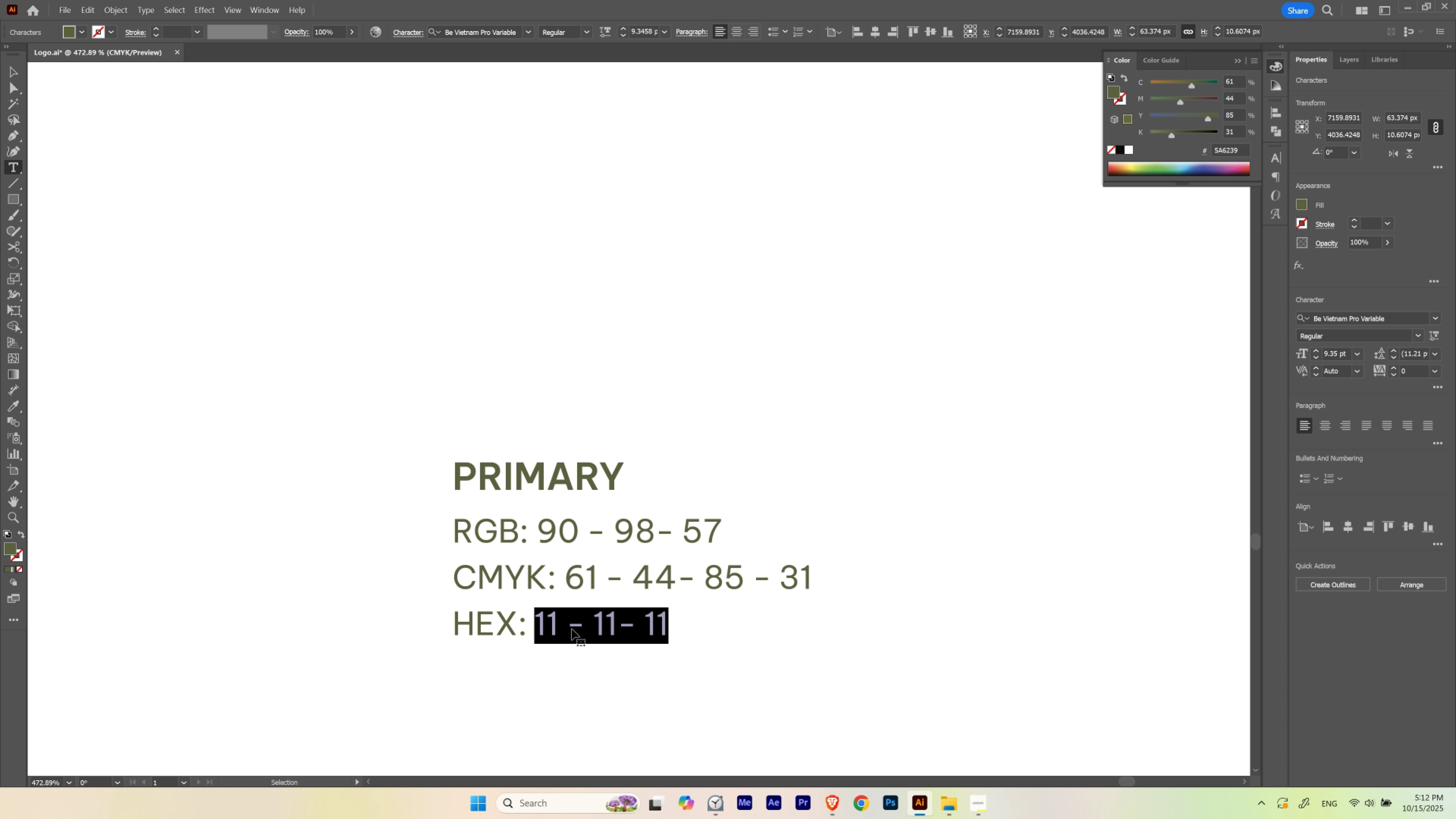 
key(Control+V)
 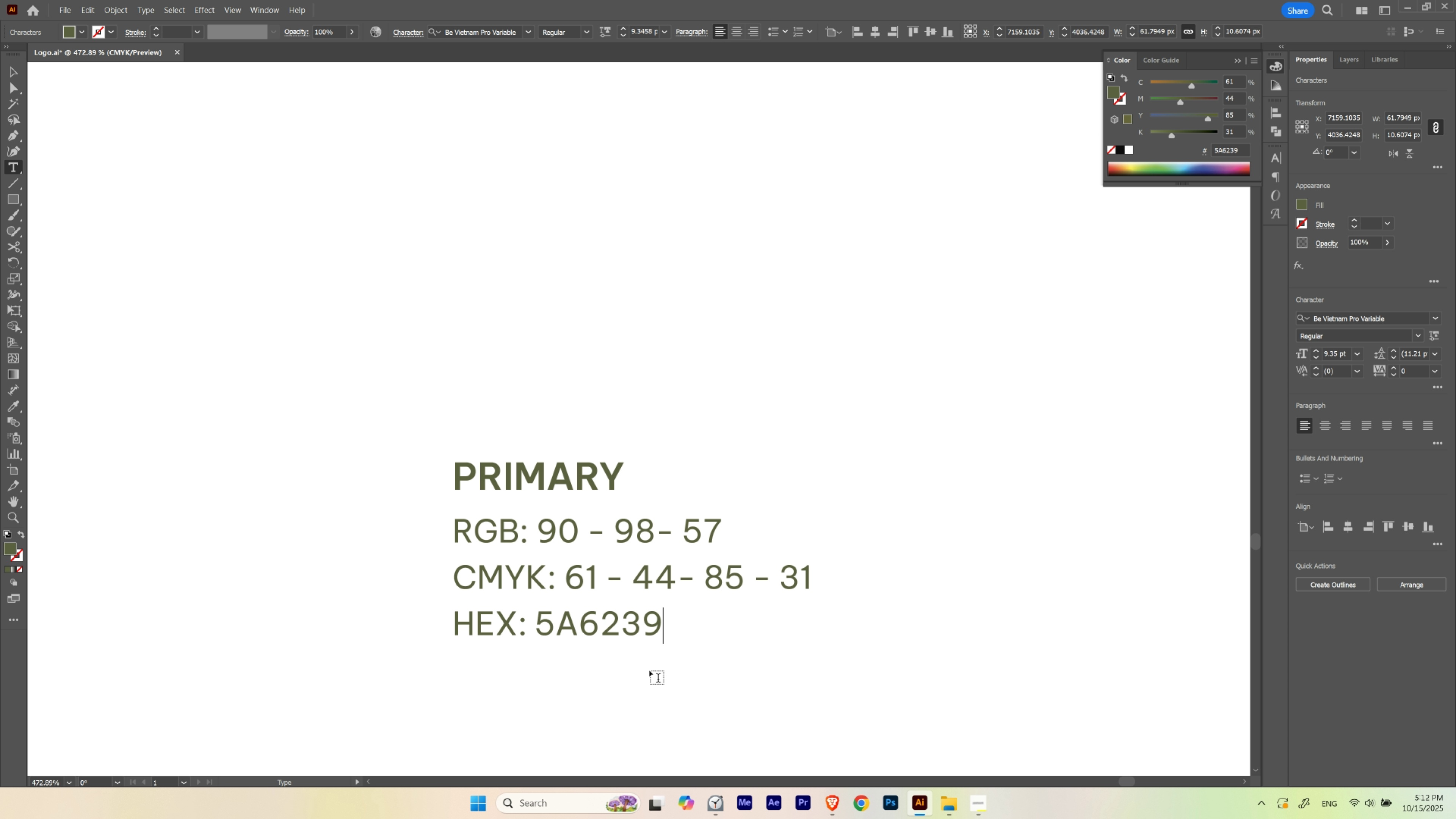 
key(Escape)
 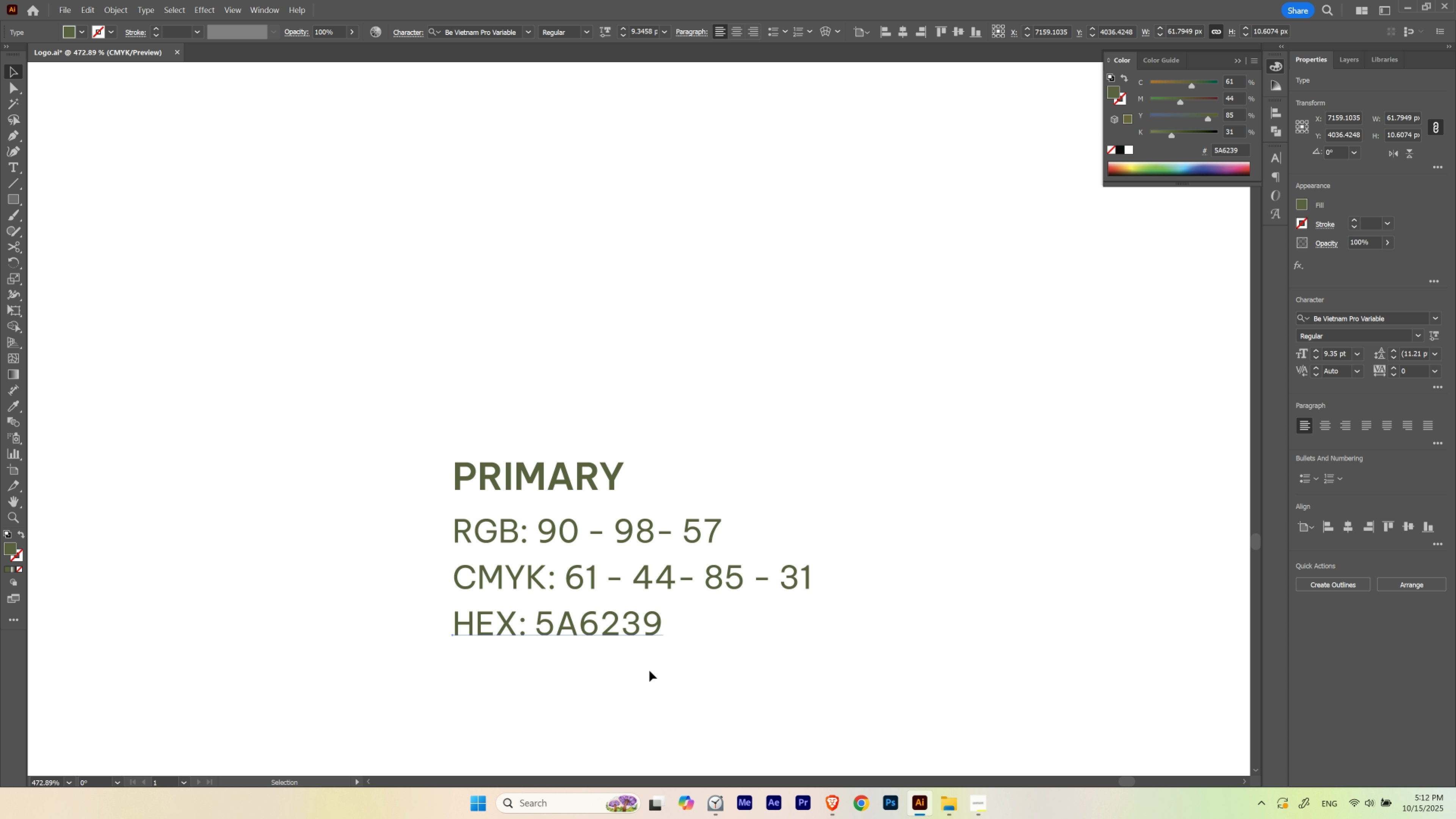 
left_click([649, 670])
 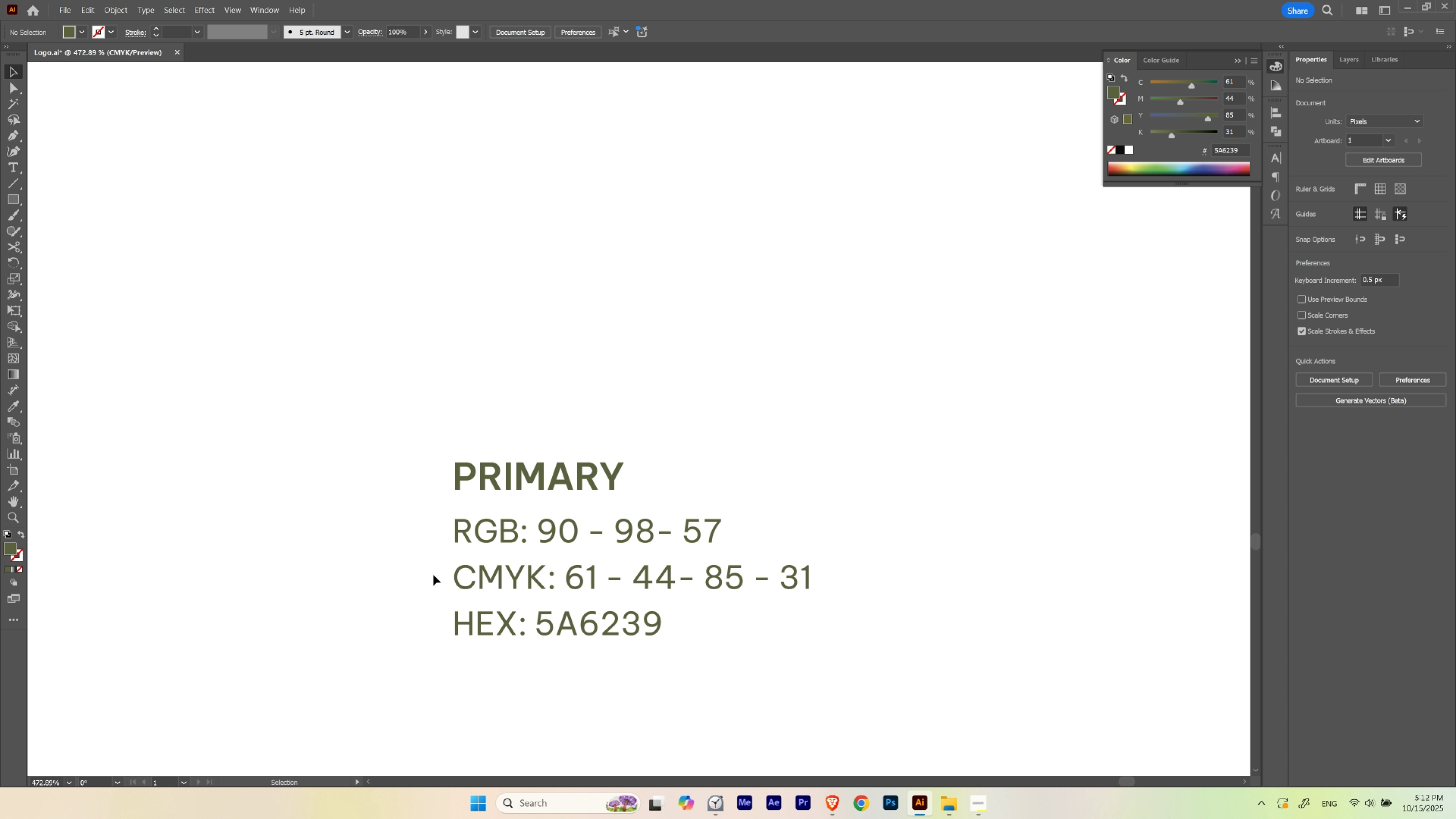 
hold_key(key=ControlLeft, duration=2.25)
 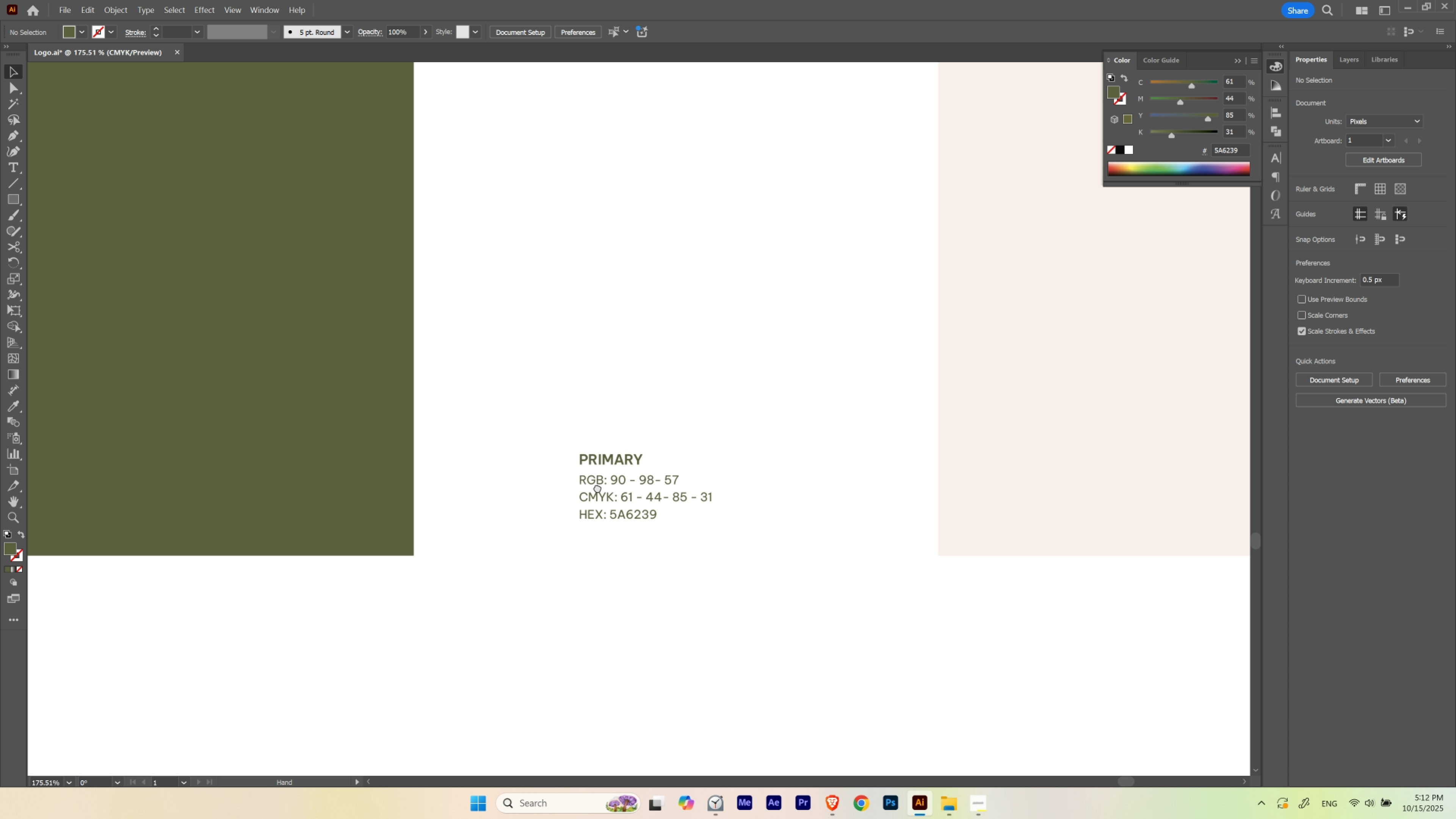 
hold_key(key=Space, duration=1.5)
 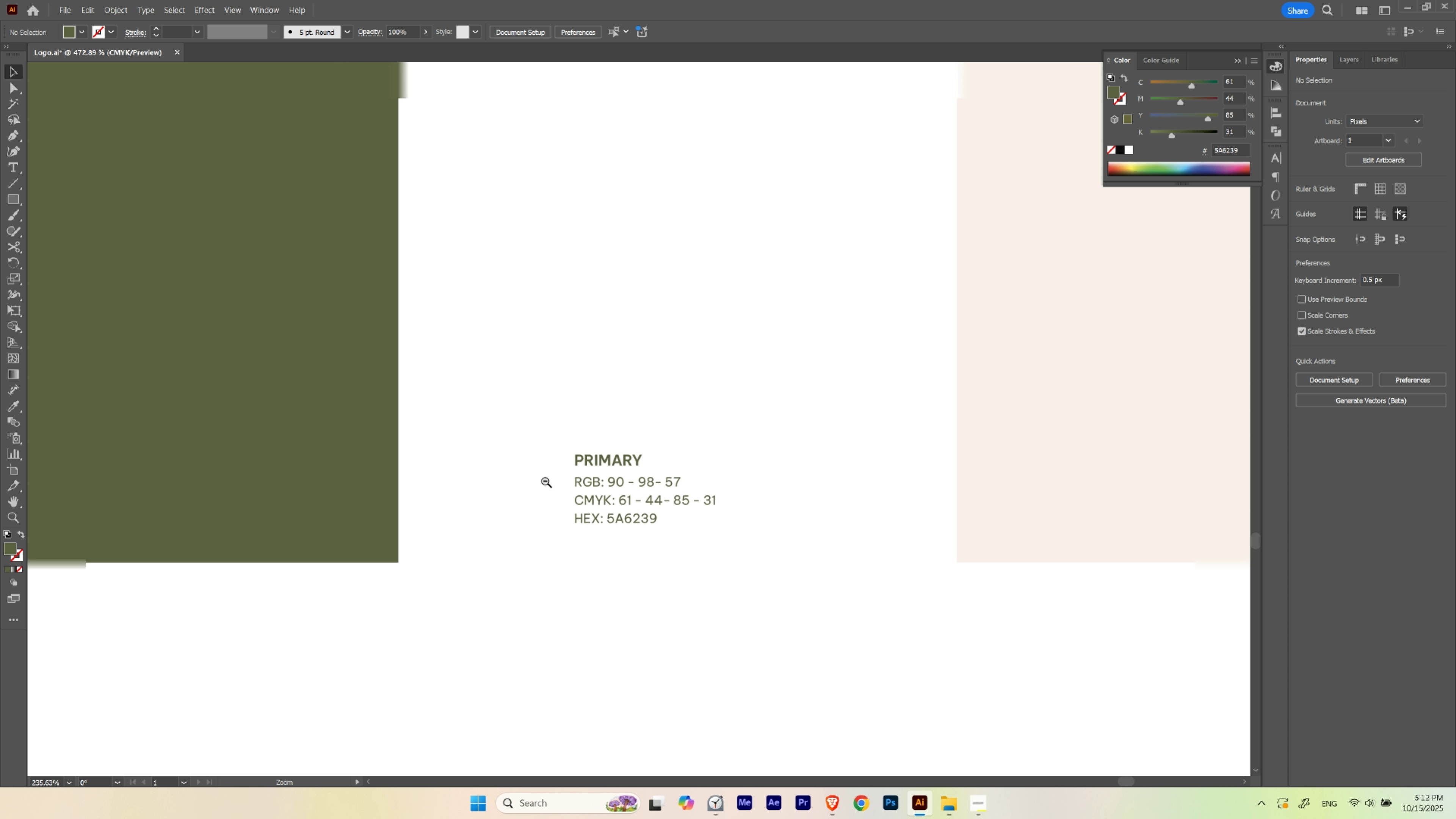 
left_click_drag(start_coordinate=[654, 449], to_coordinate=[545, 481])
 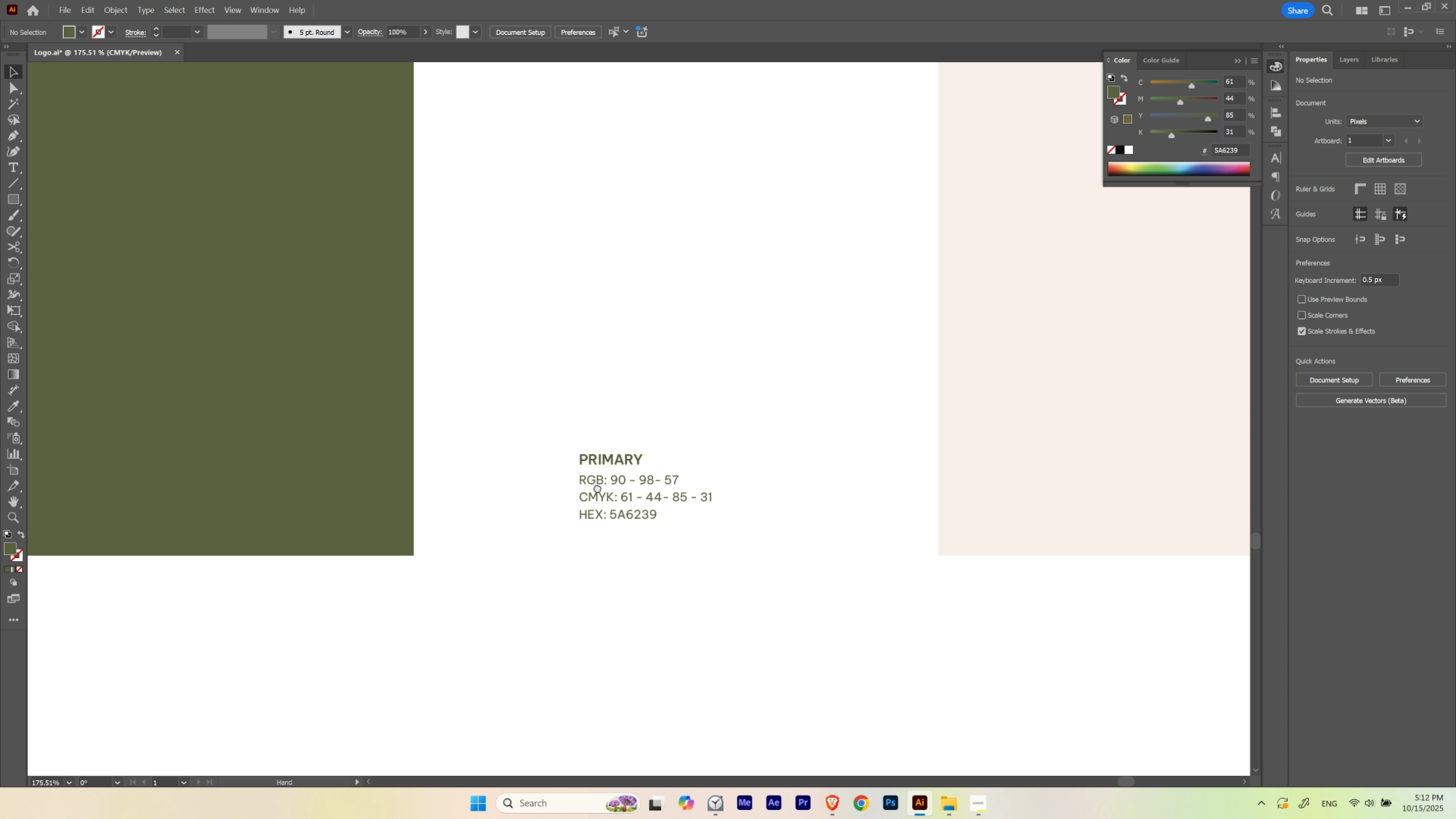 
hold_key(key=Space, duration=1.51)
 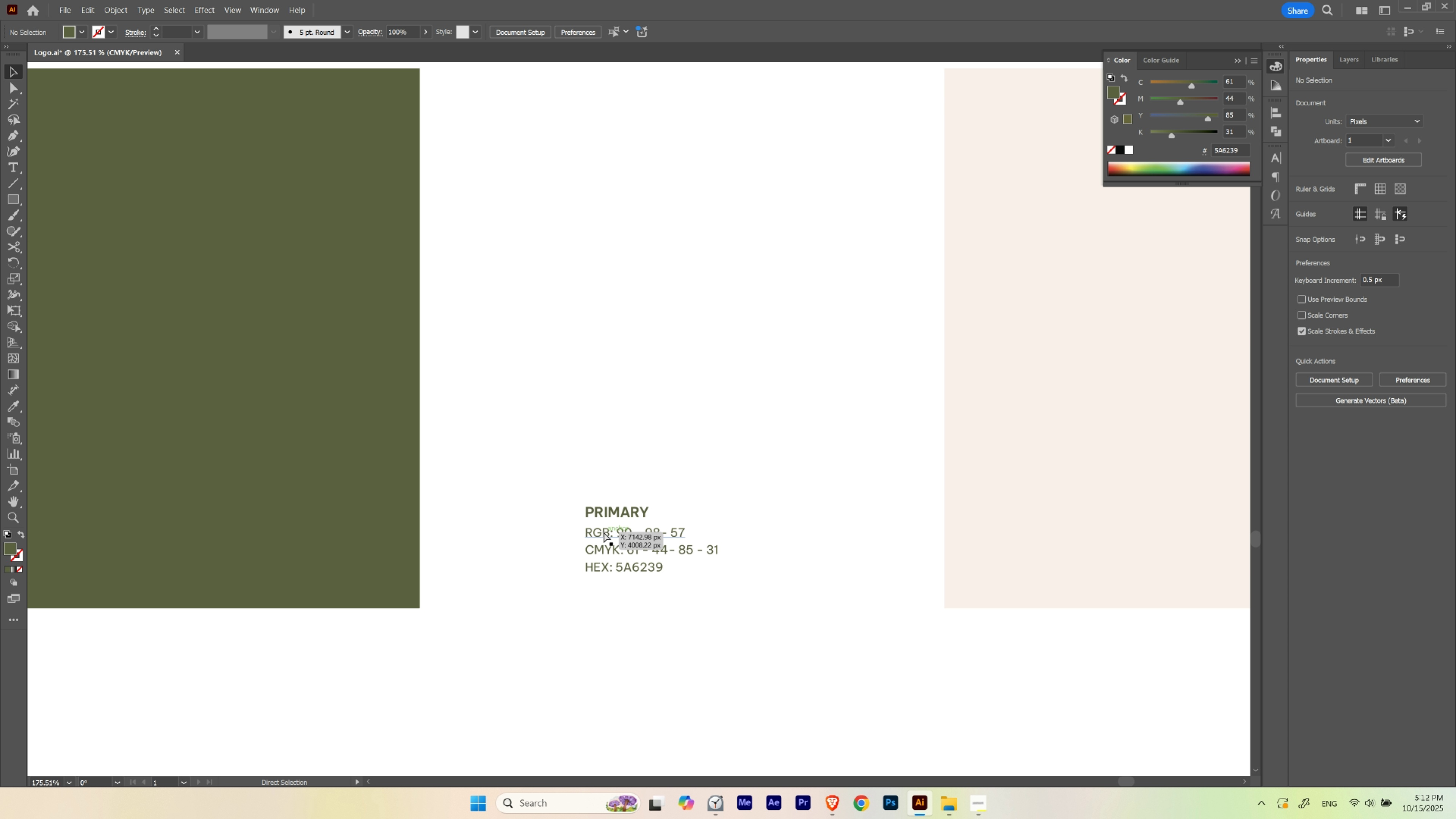 
left_click_drag(start_coordinate=[597, 479], to_coordinate=[603, 532])
 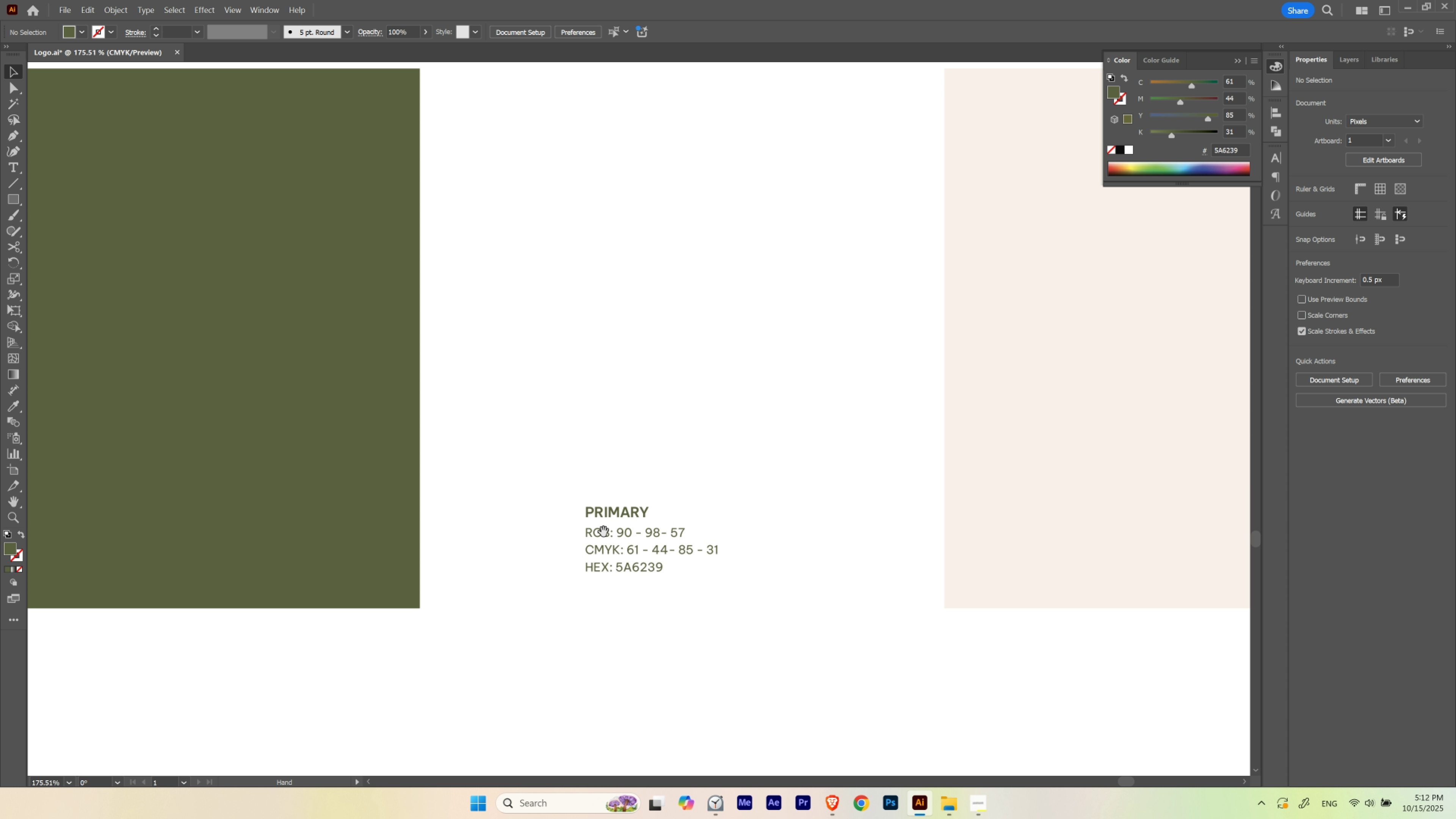 
key(Space)
 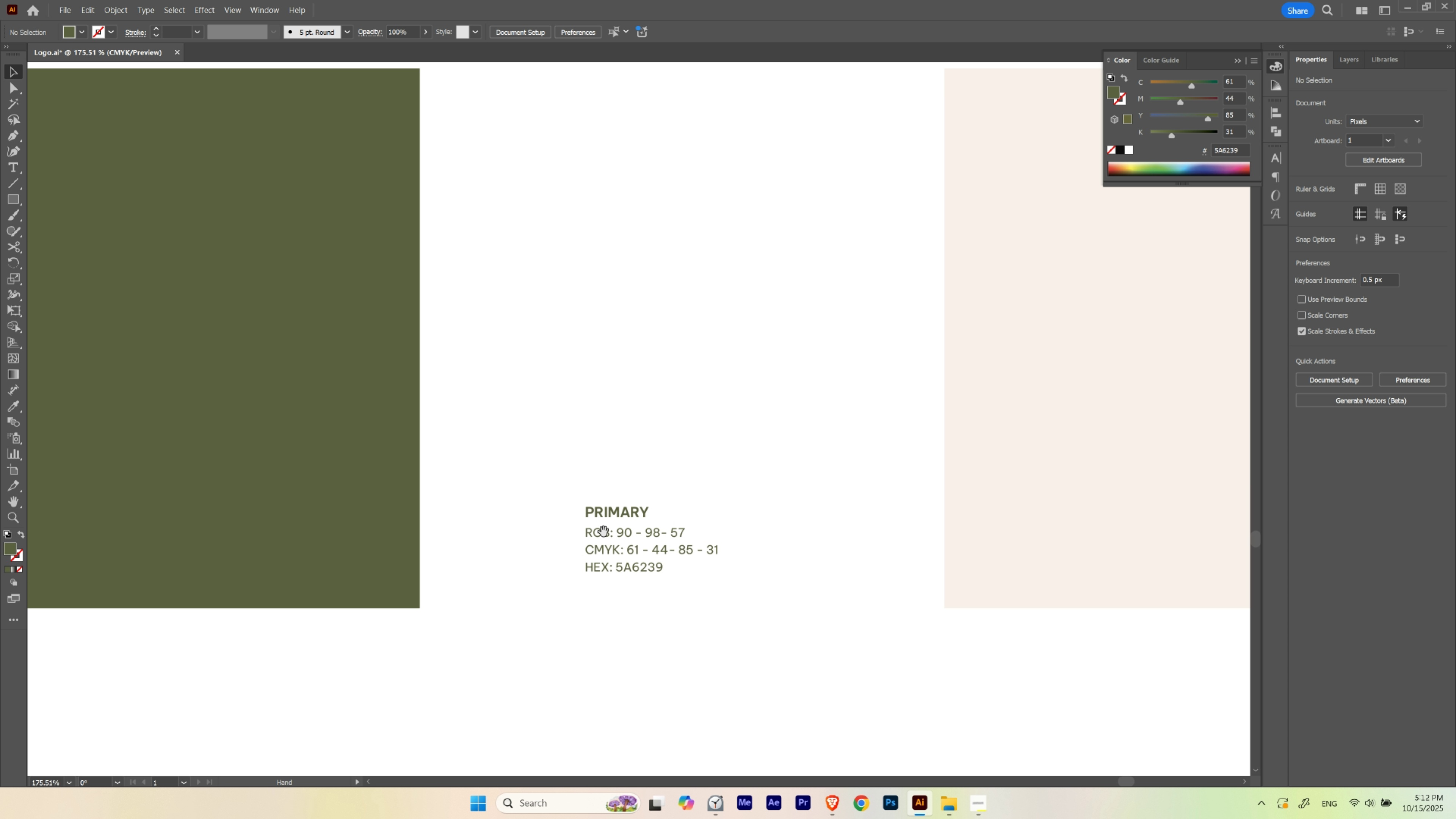 
key(Space)
 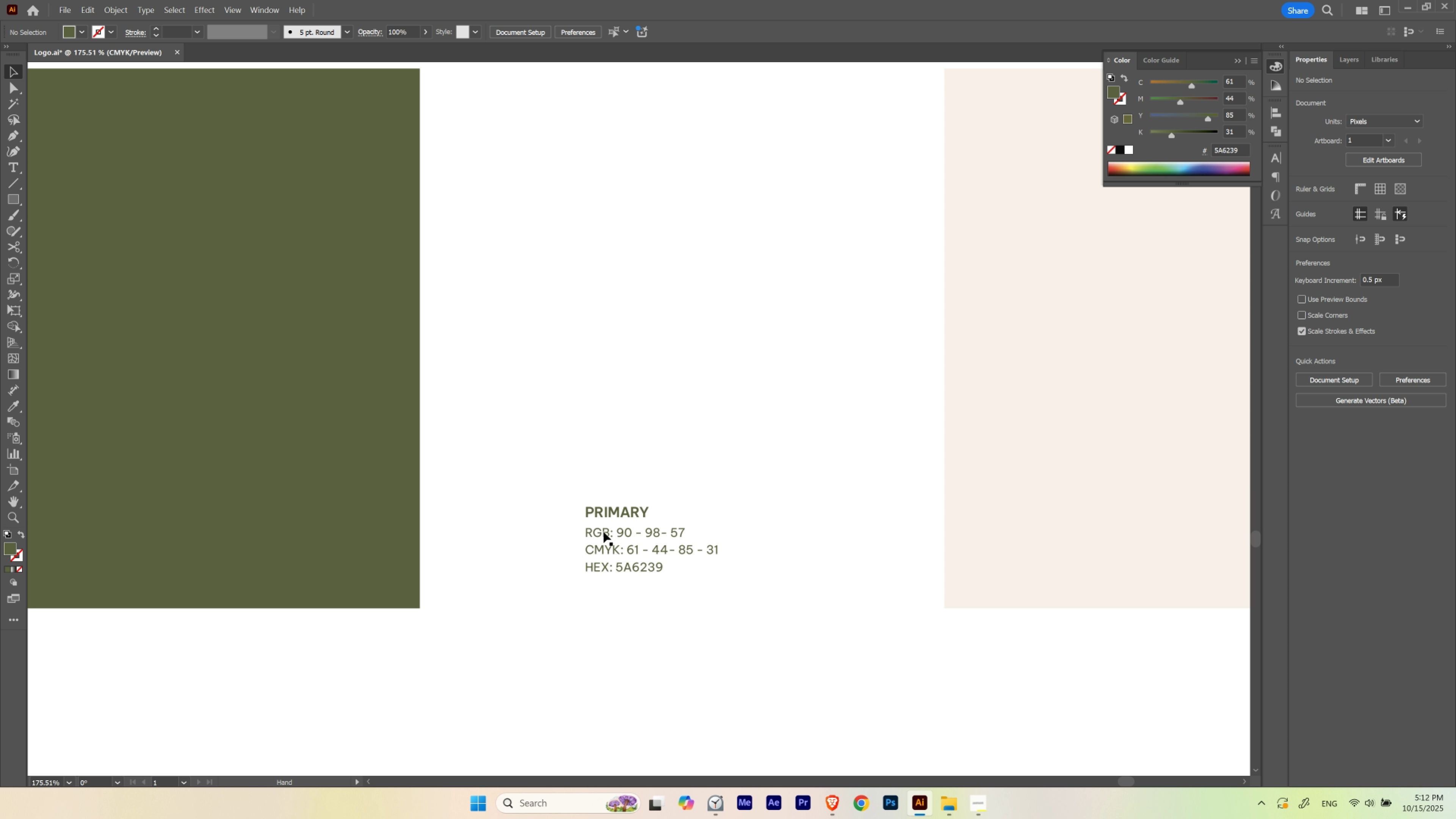 
key(Space)
 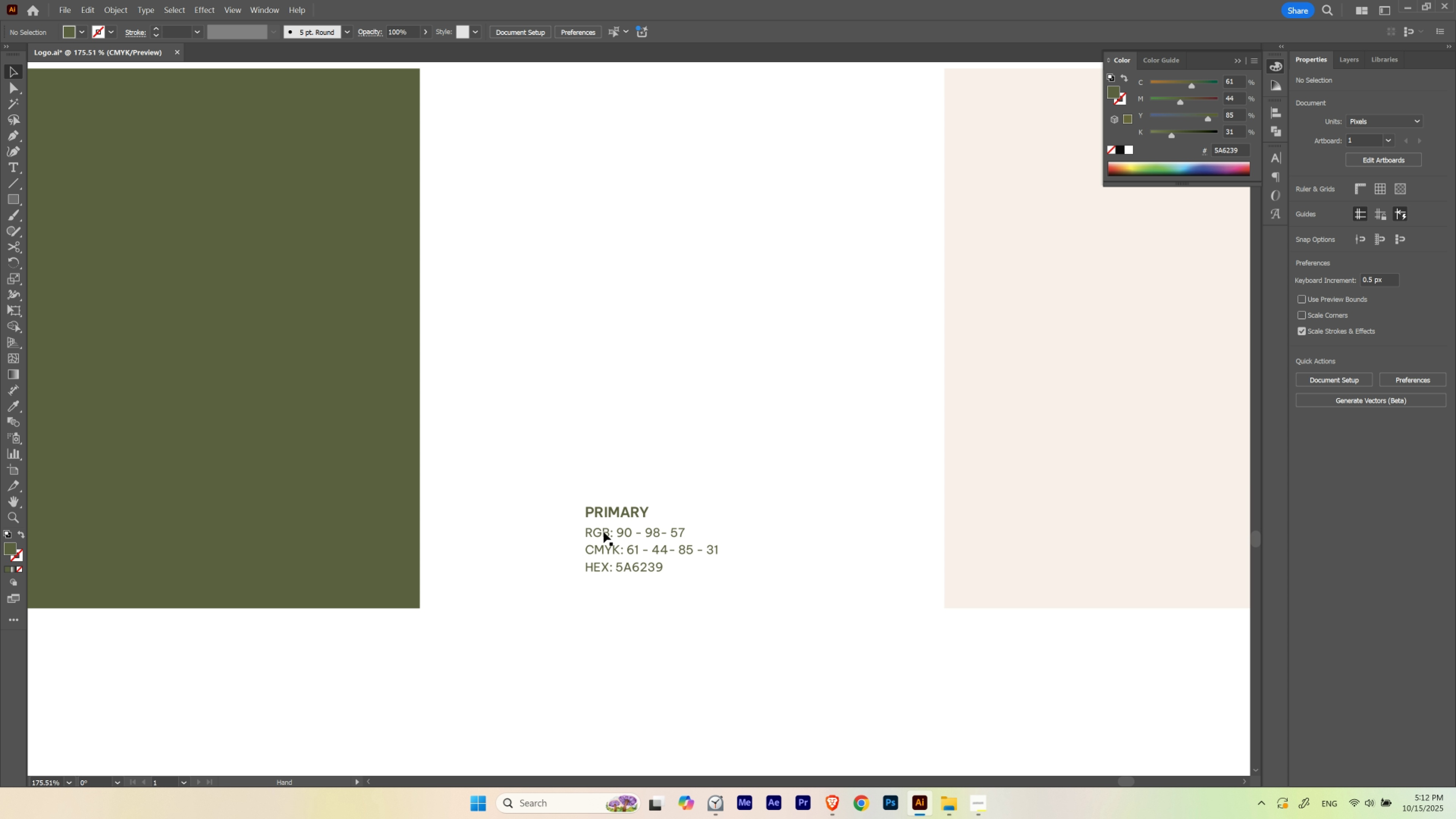 
key(Space)
 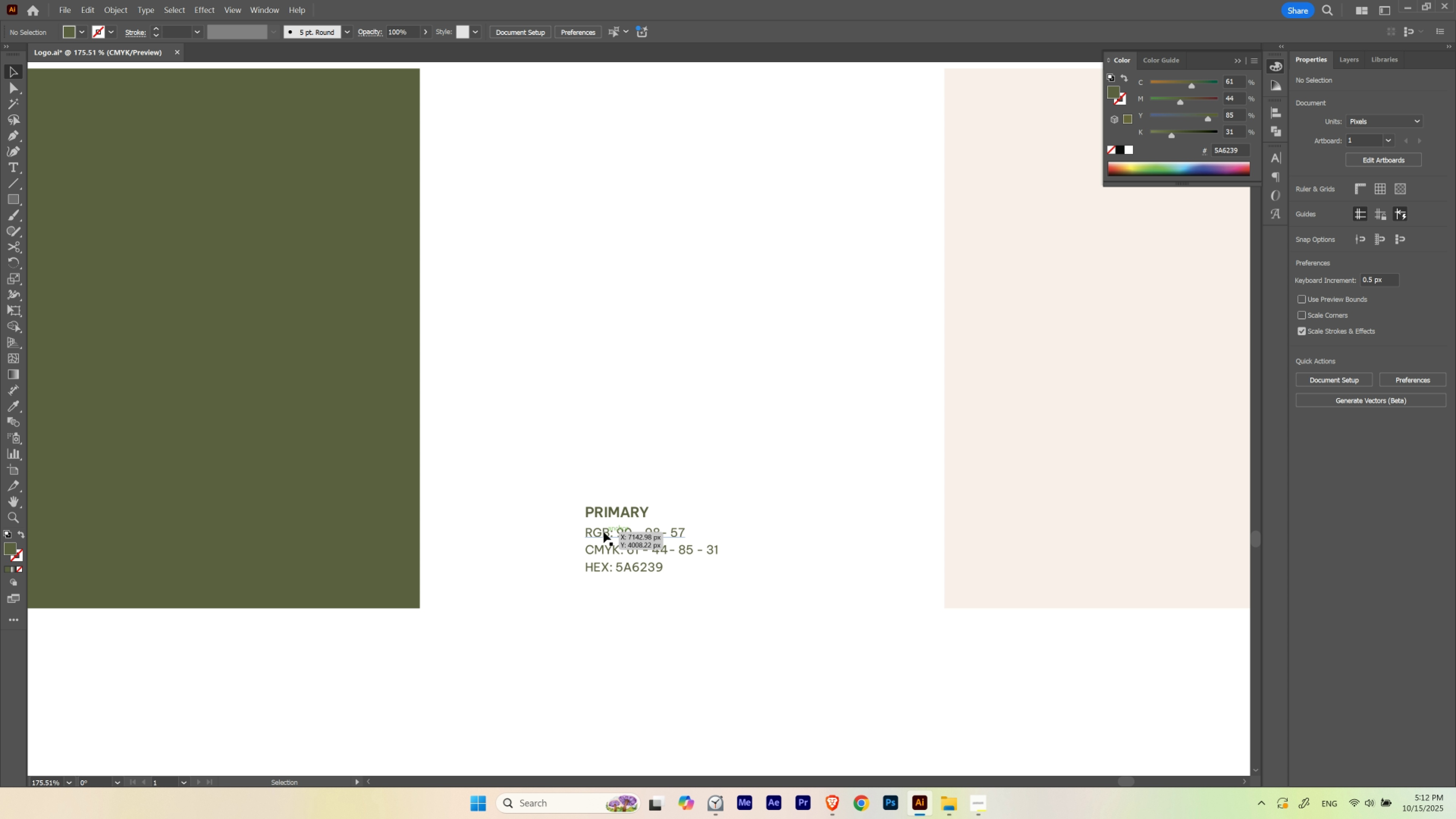 
key(Space)
 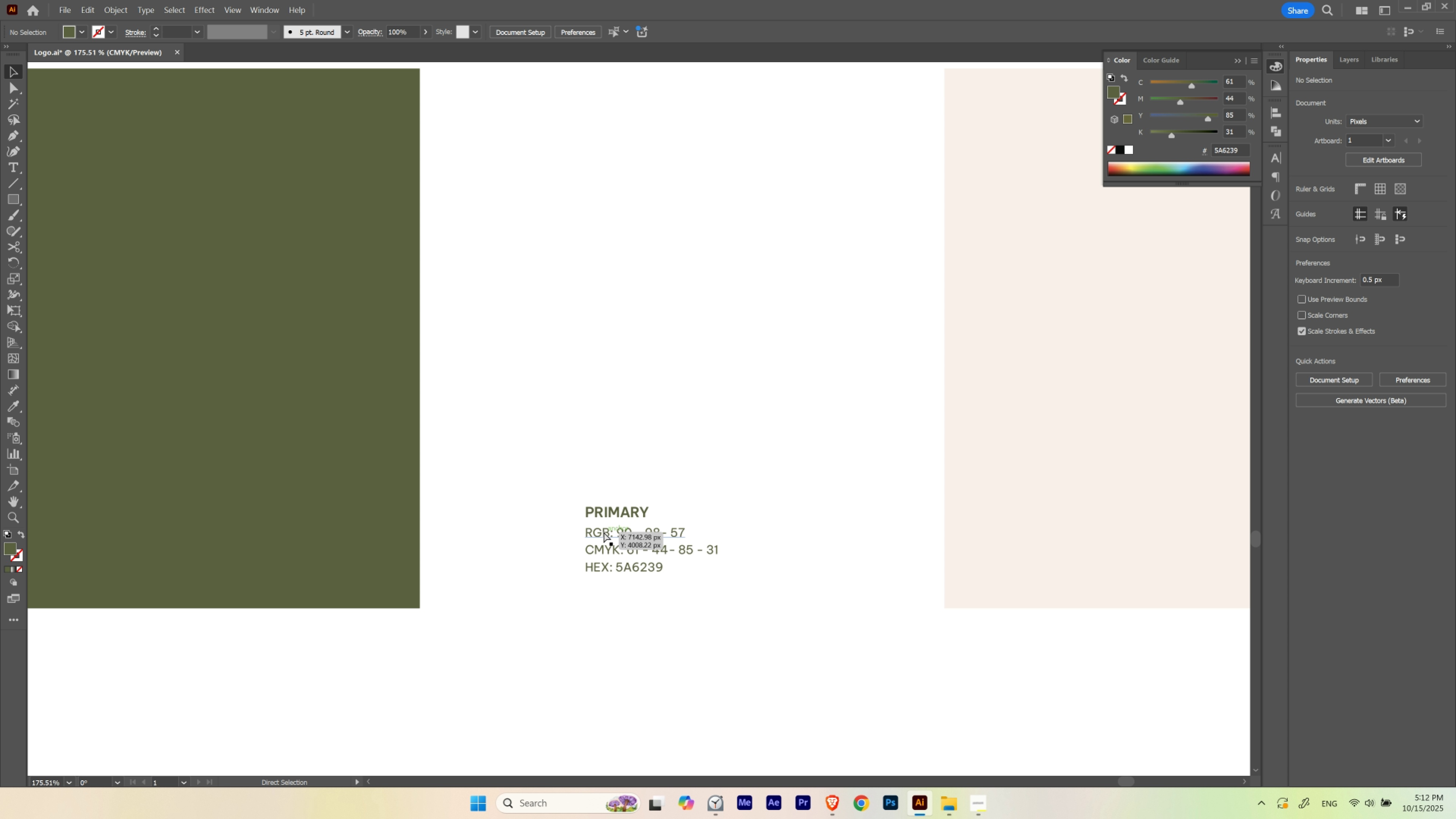 
key(Alt+Control+3)
 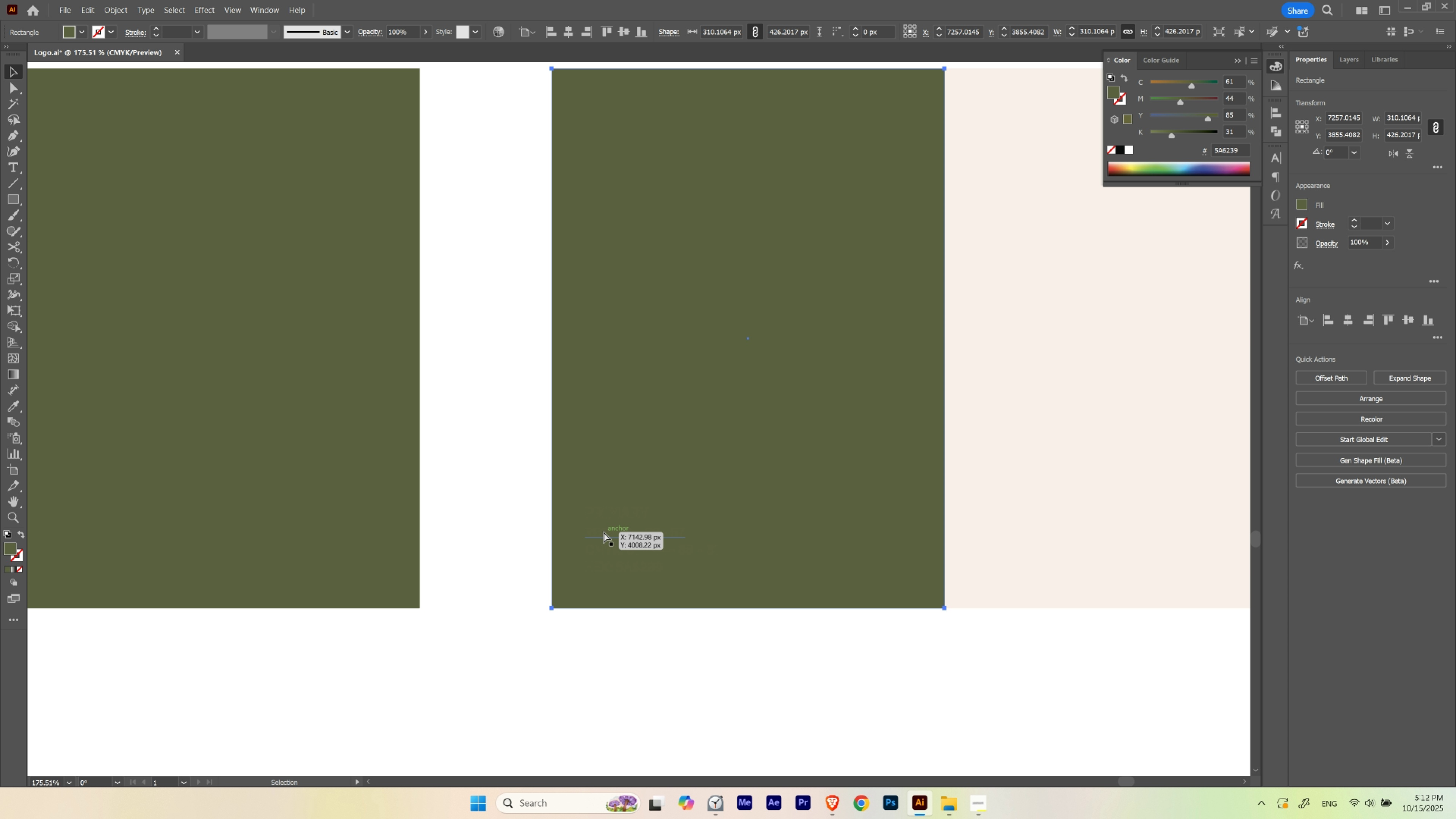 
key(Control+Shift+BracketLeft)
 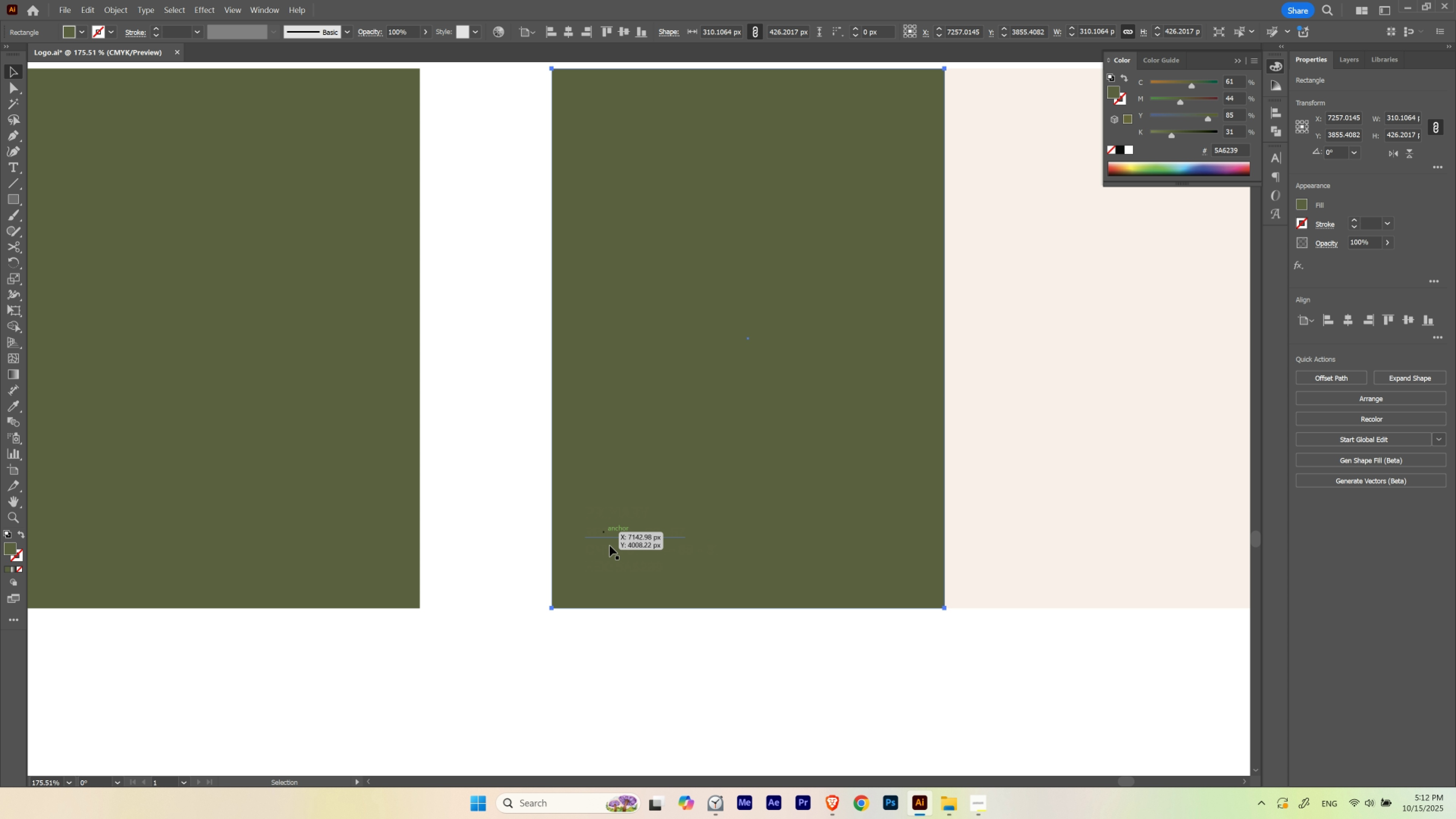 
key(V)
 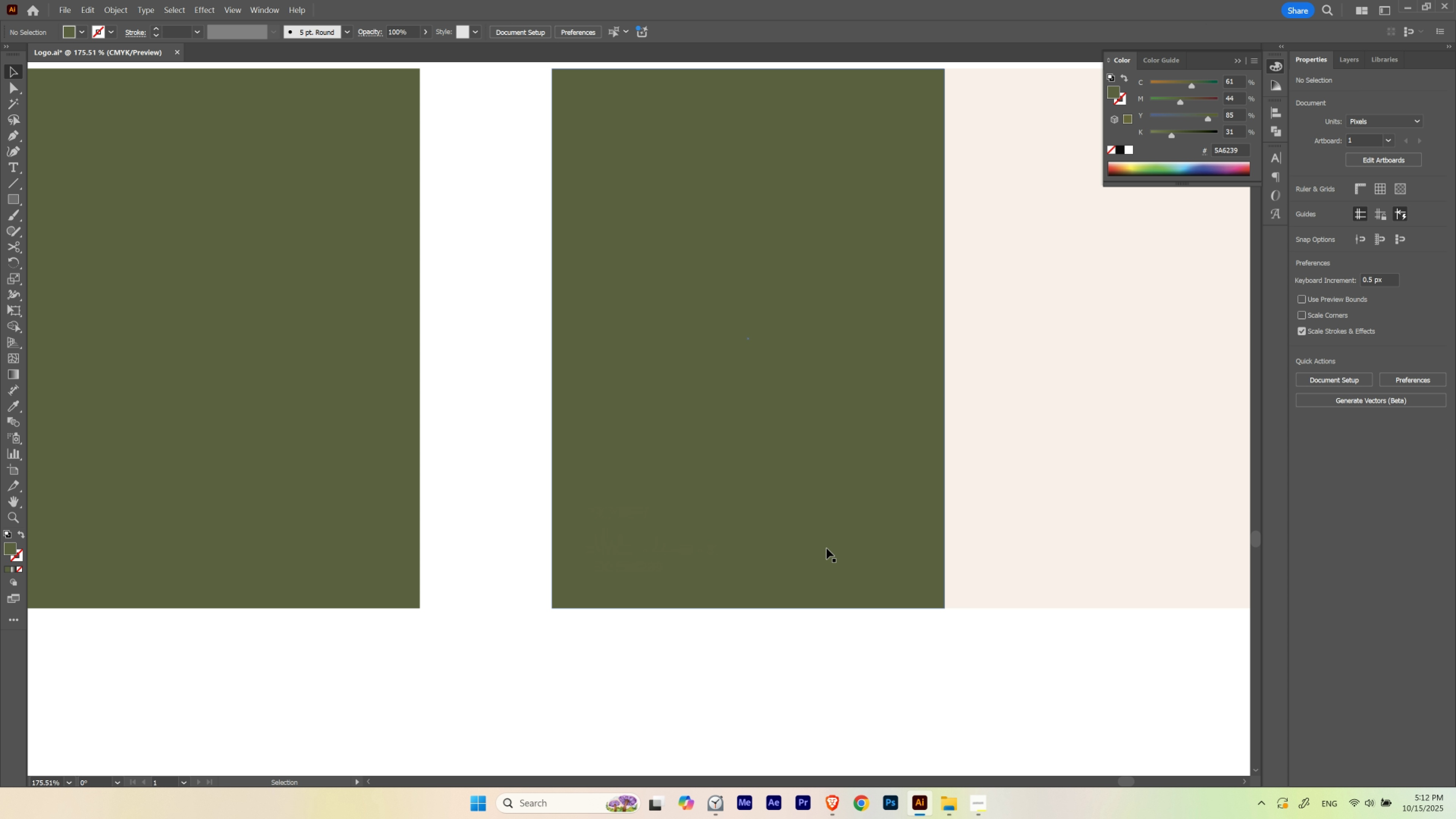 
double_click([826, 548])
 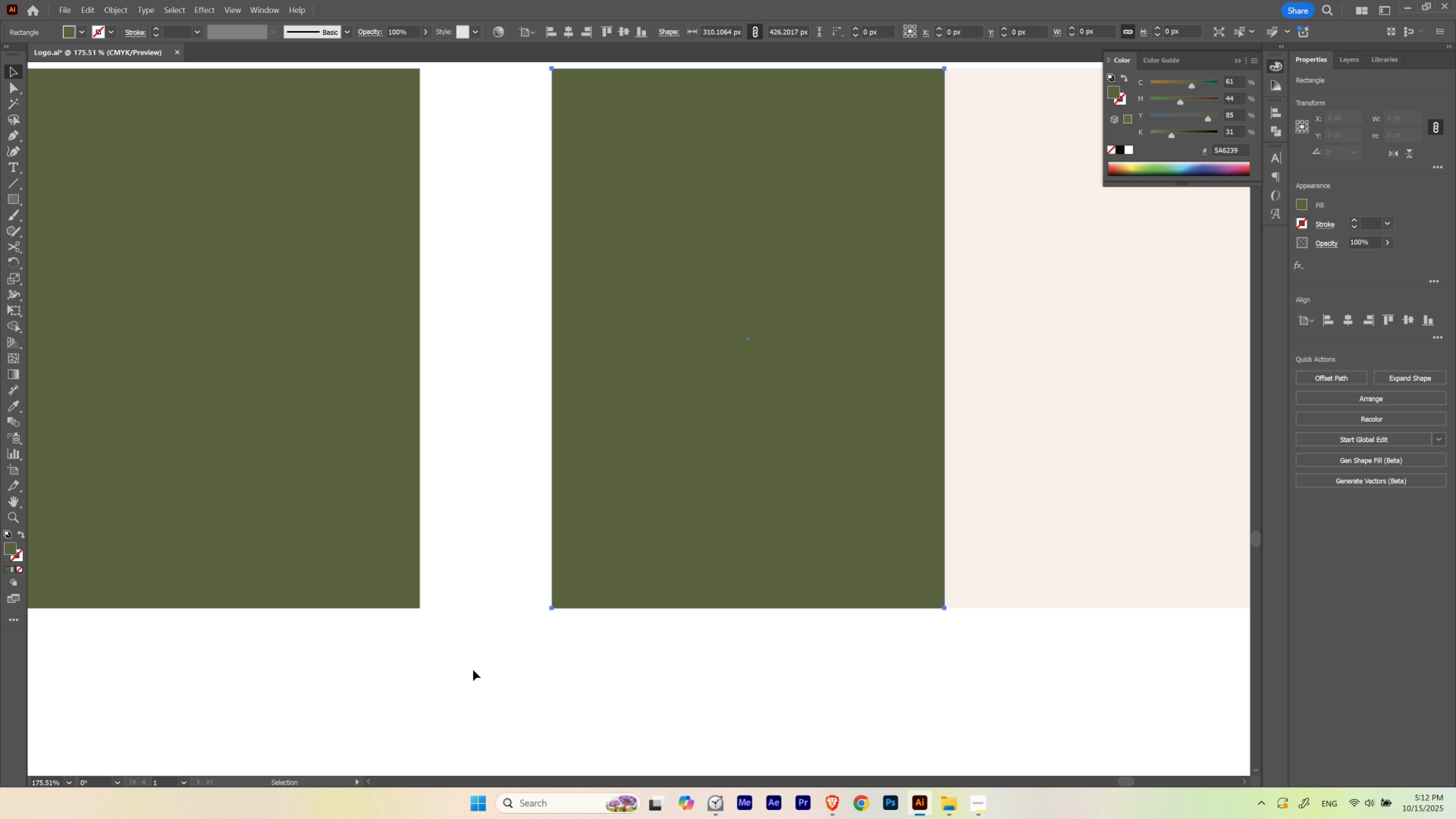 
left_click_drag(start_coordinate=[473, 670], to_coordinate=[780, 421])
 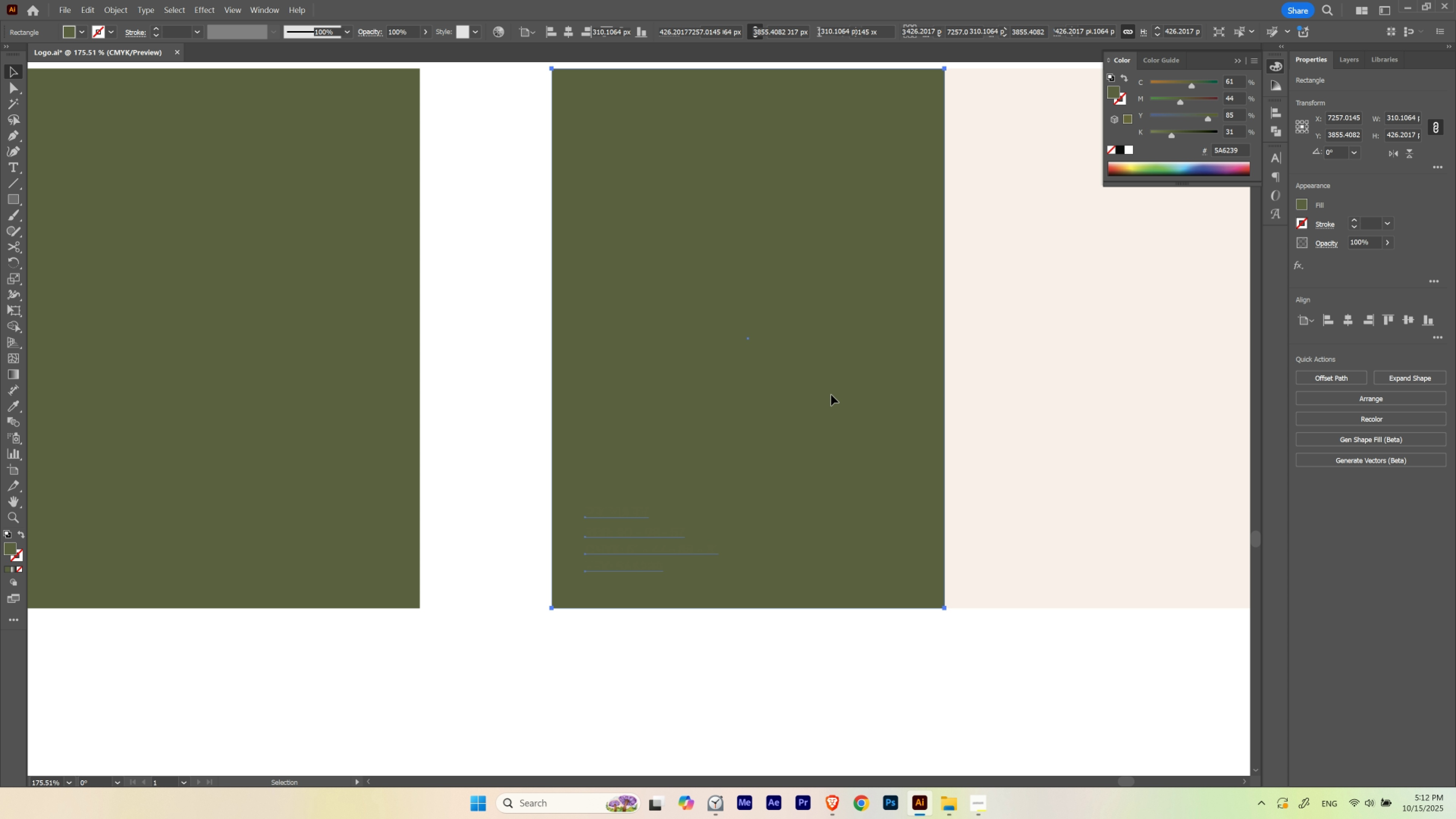 
hold_key(key=ShiftLeft, duration=0.52)
left_click([831, 395])
 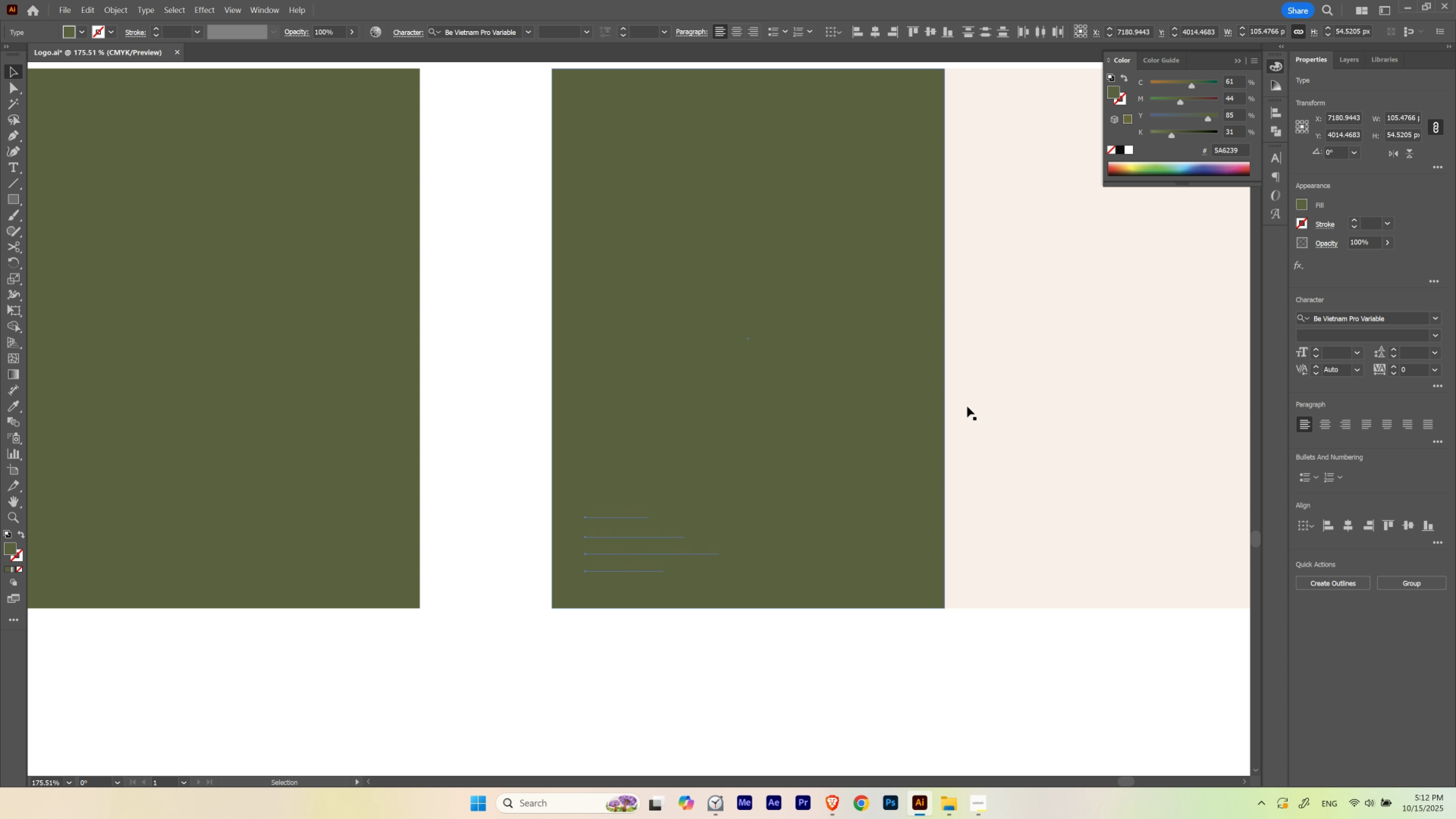 
key(I)
 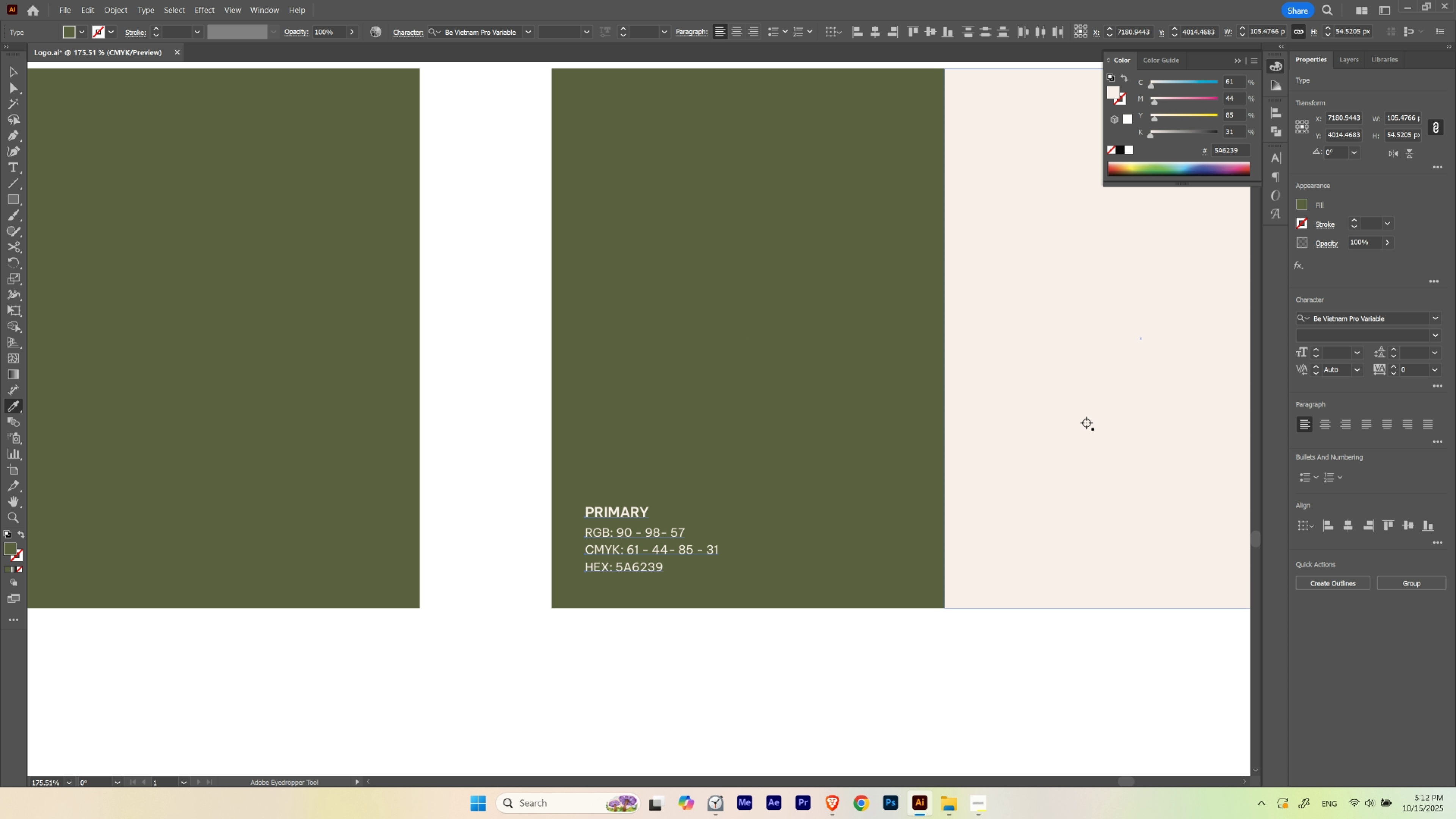 
left_click([1086, 423])
 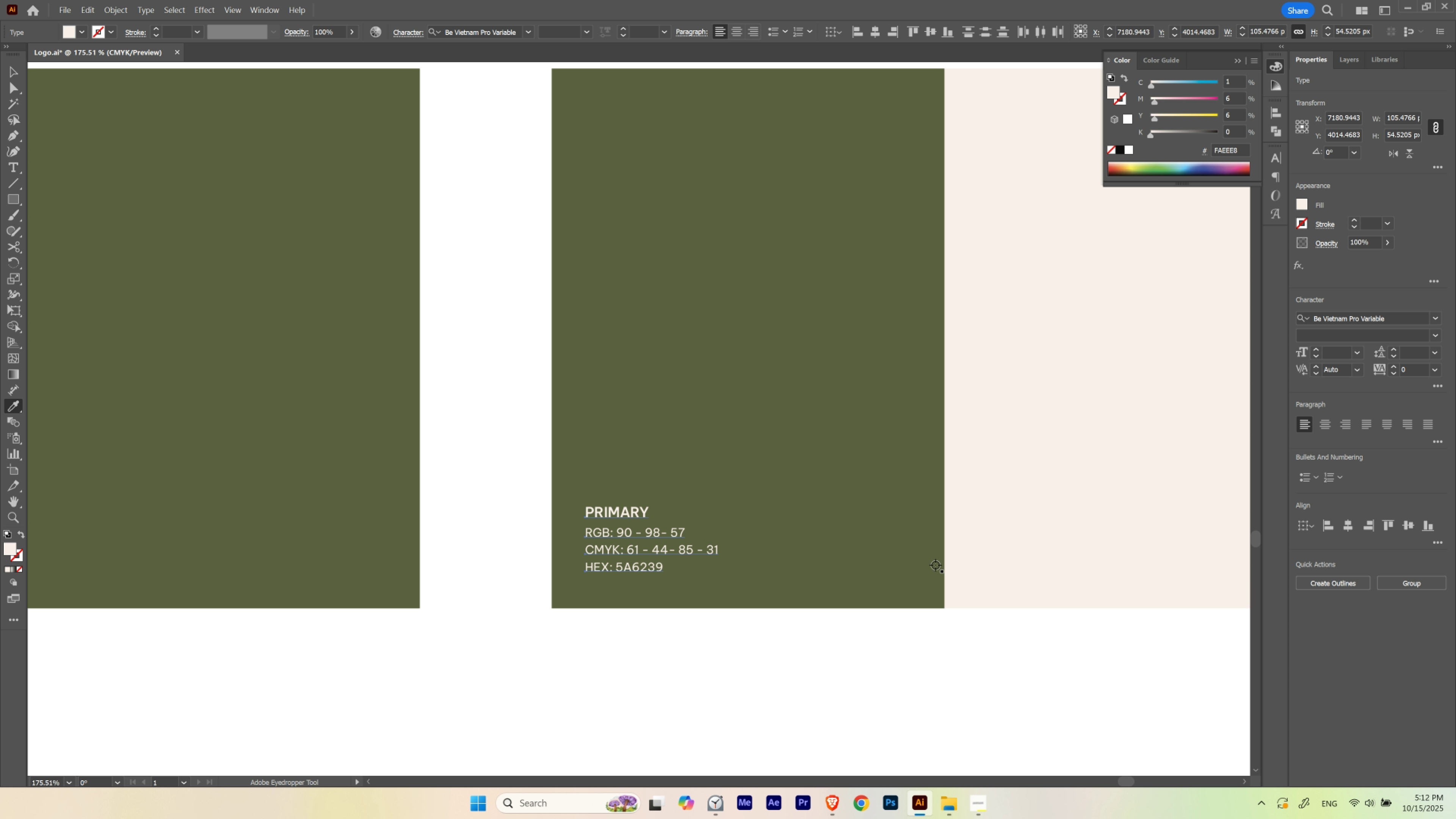 
hold_key(key=Space, duration=0.5)
 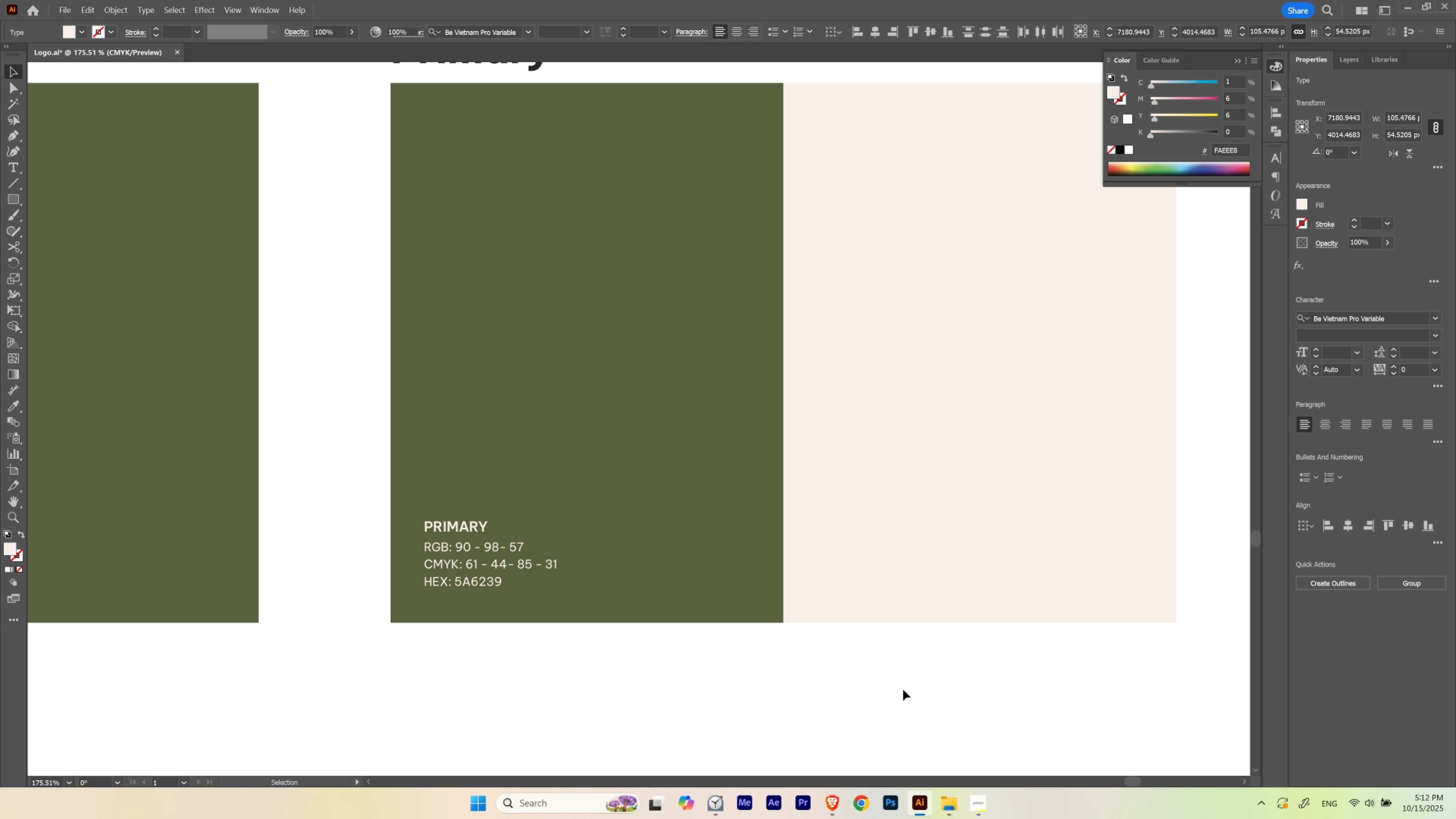 
left_click_drag(start_coordinate=[975, 547], to_coordinate=[814, 561])
 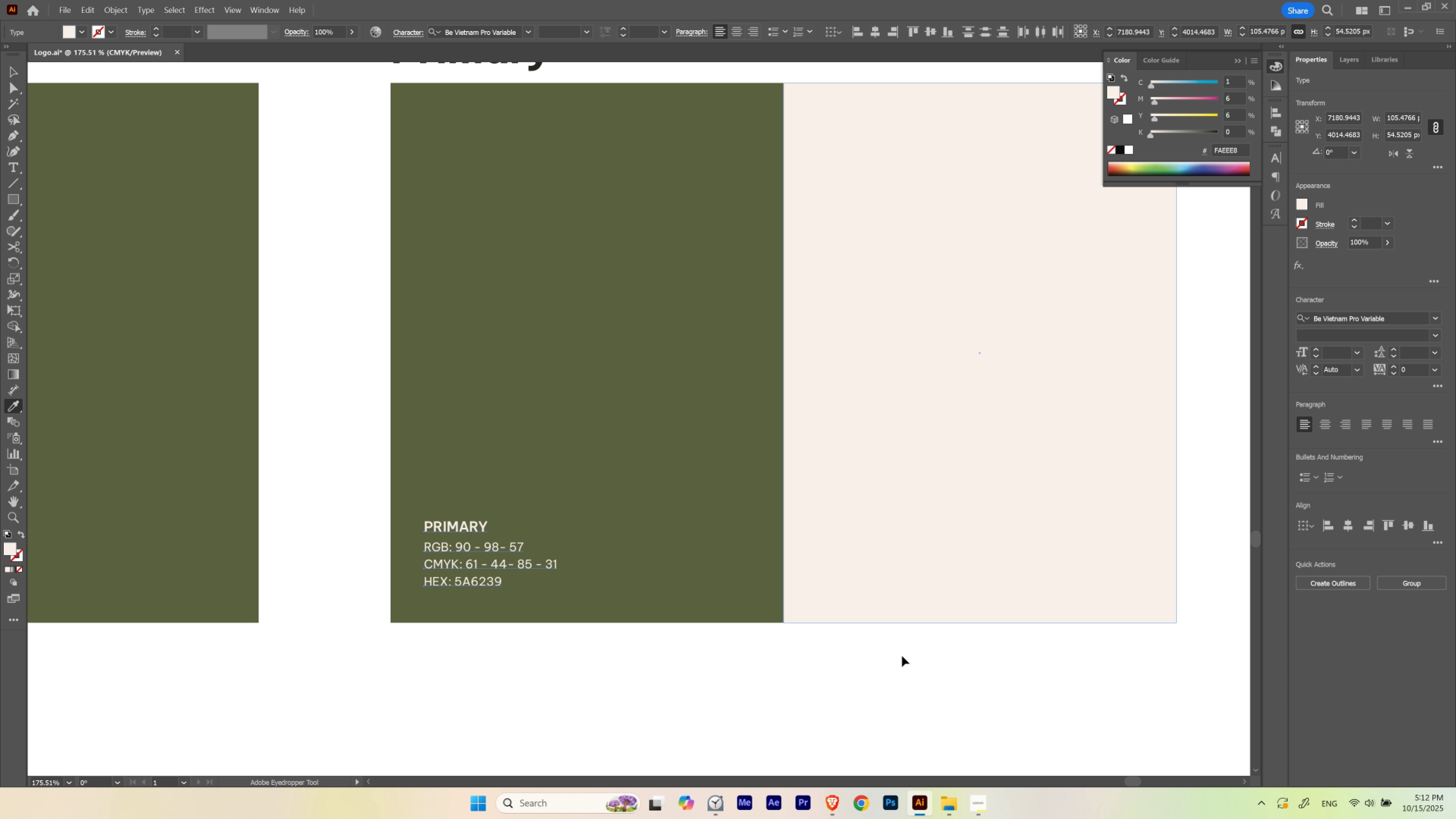 
key(V)
 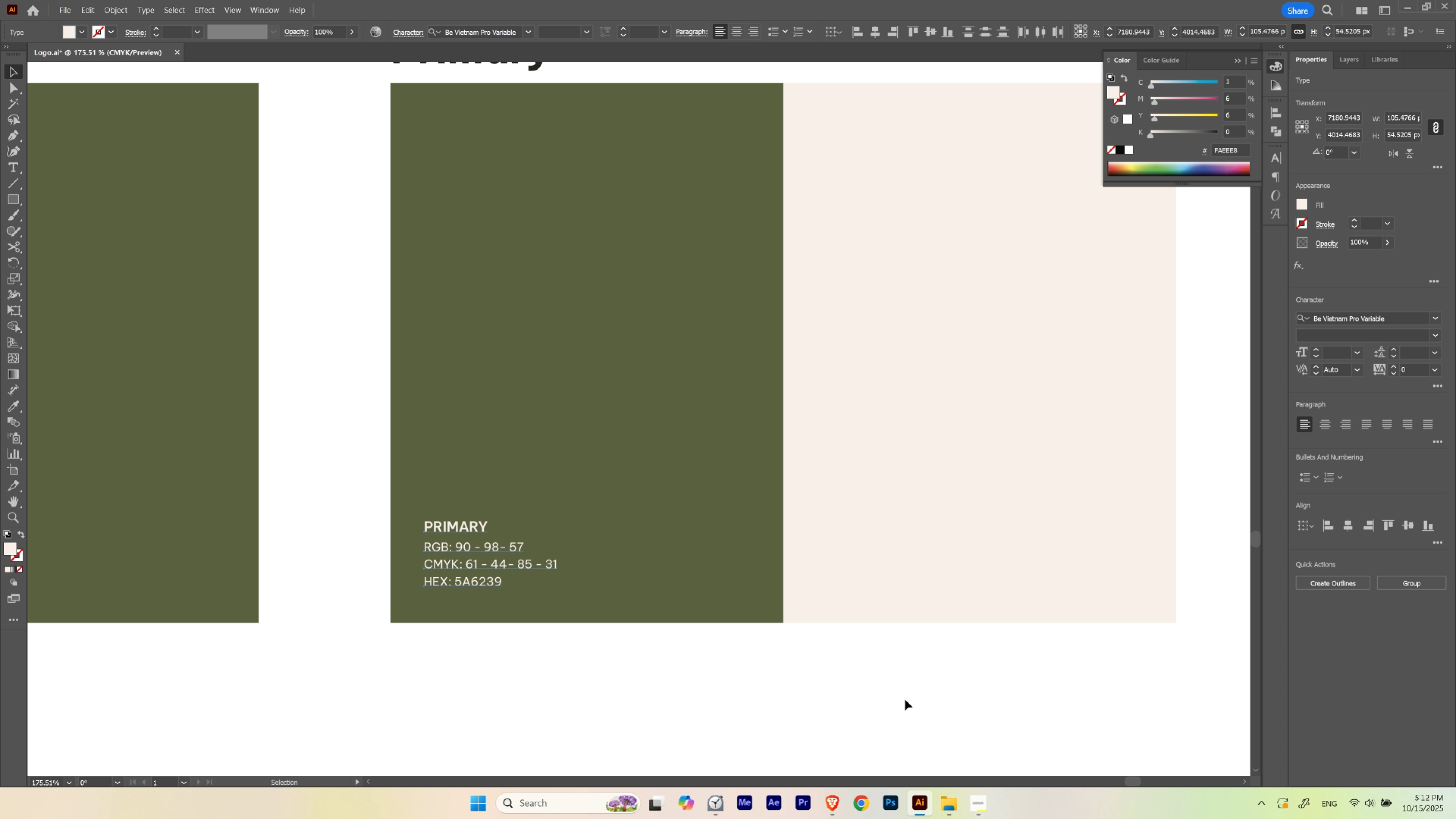 
left_click([905, 699])
 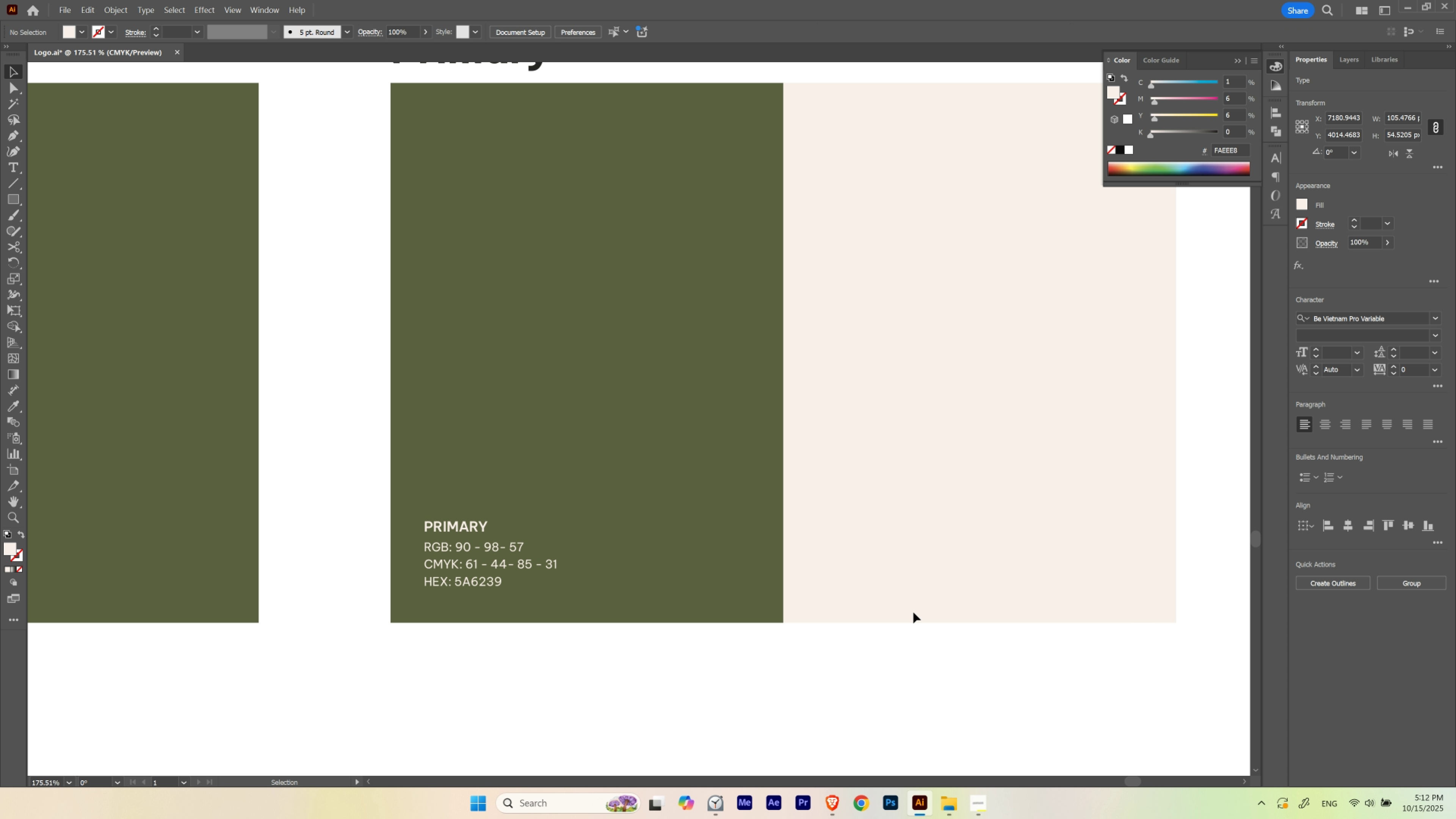 
hold_key(key=Space, duration=1.53)
 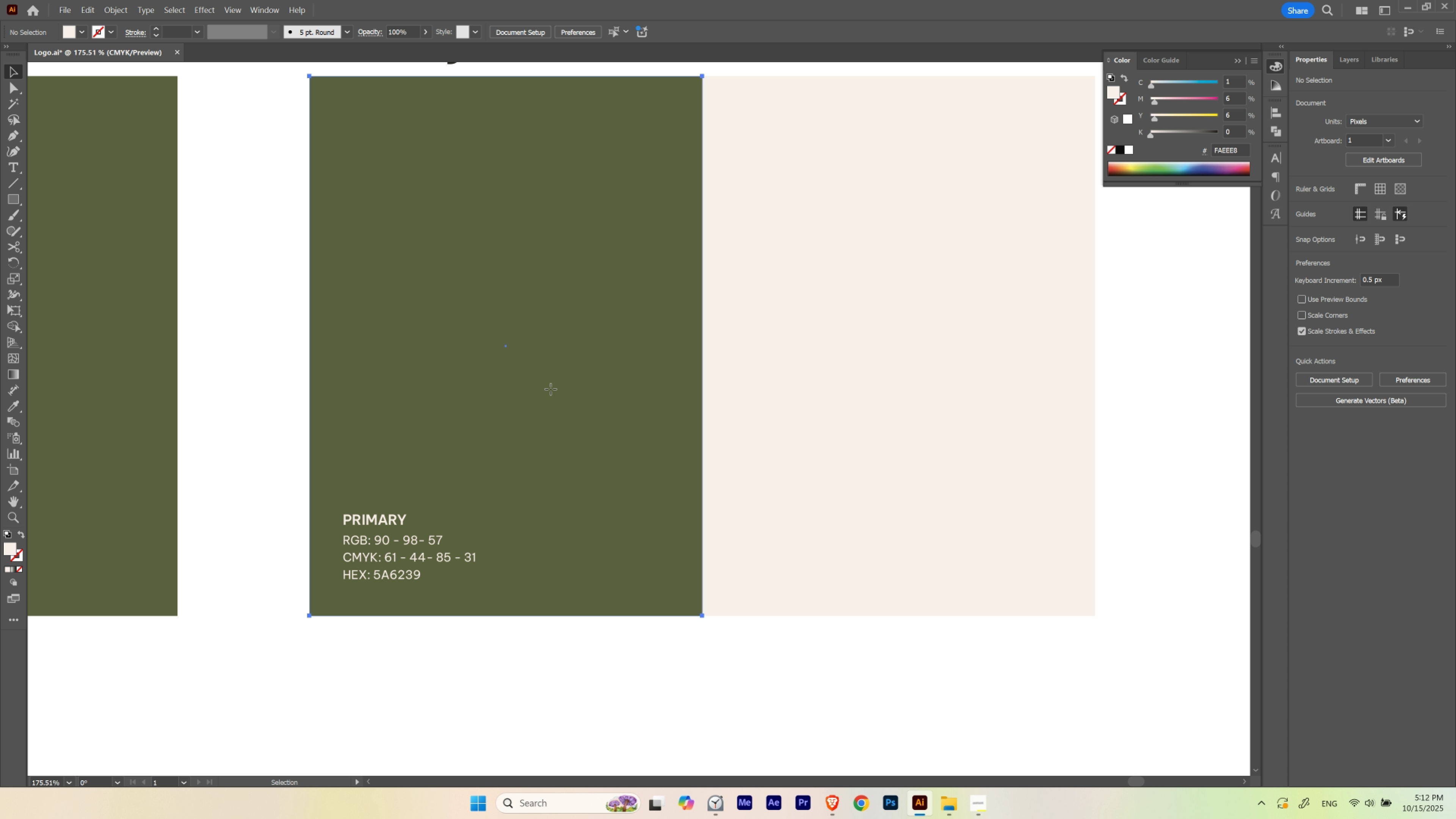 
left_click_drag(start_coordinate=[976, 513], to_coordinate=[895, 506])
 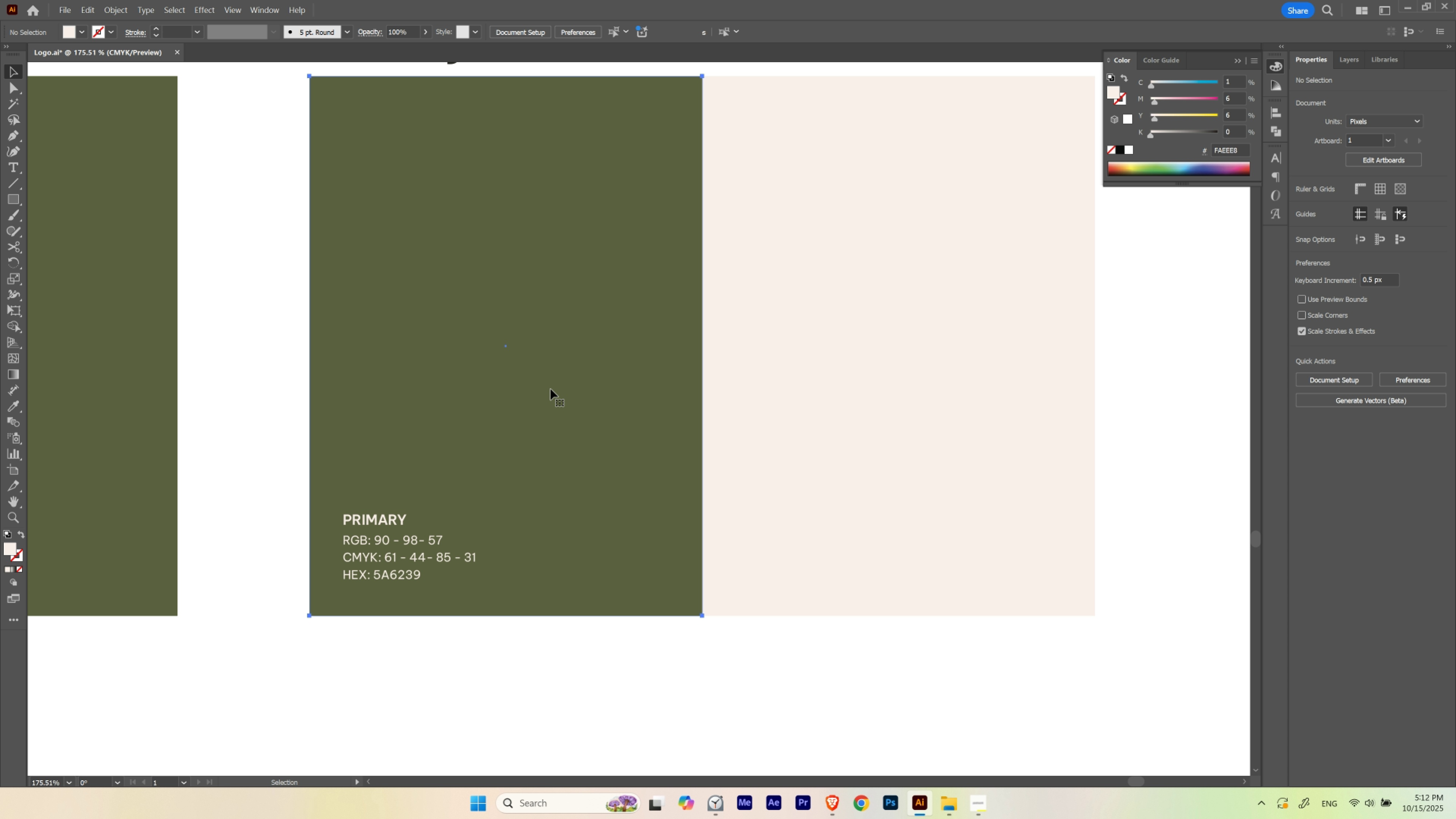 
key(Space)
 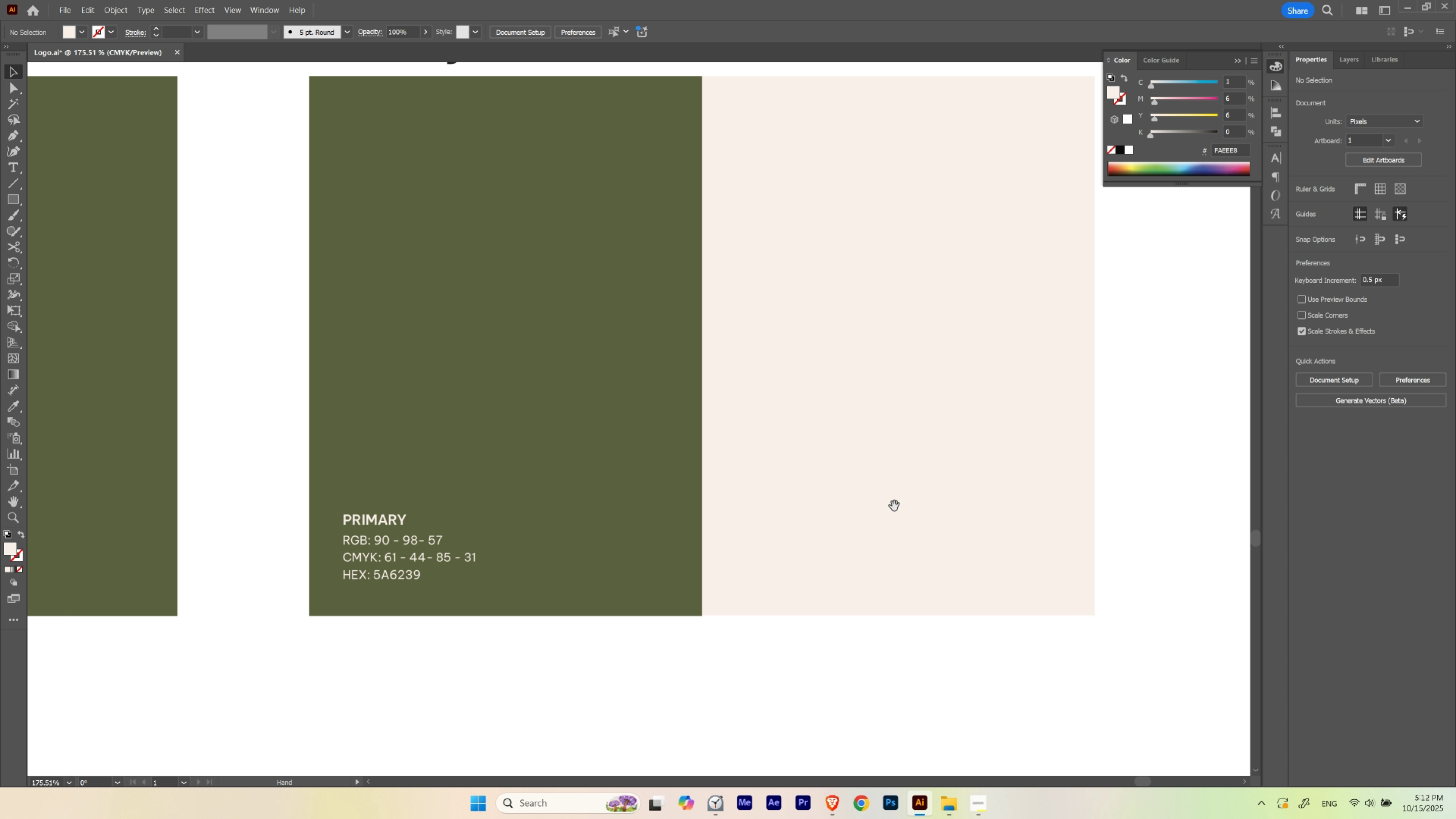 
key(Space)
 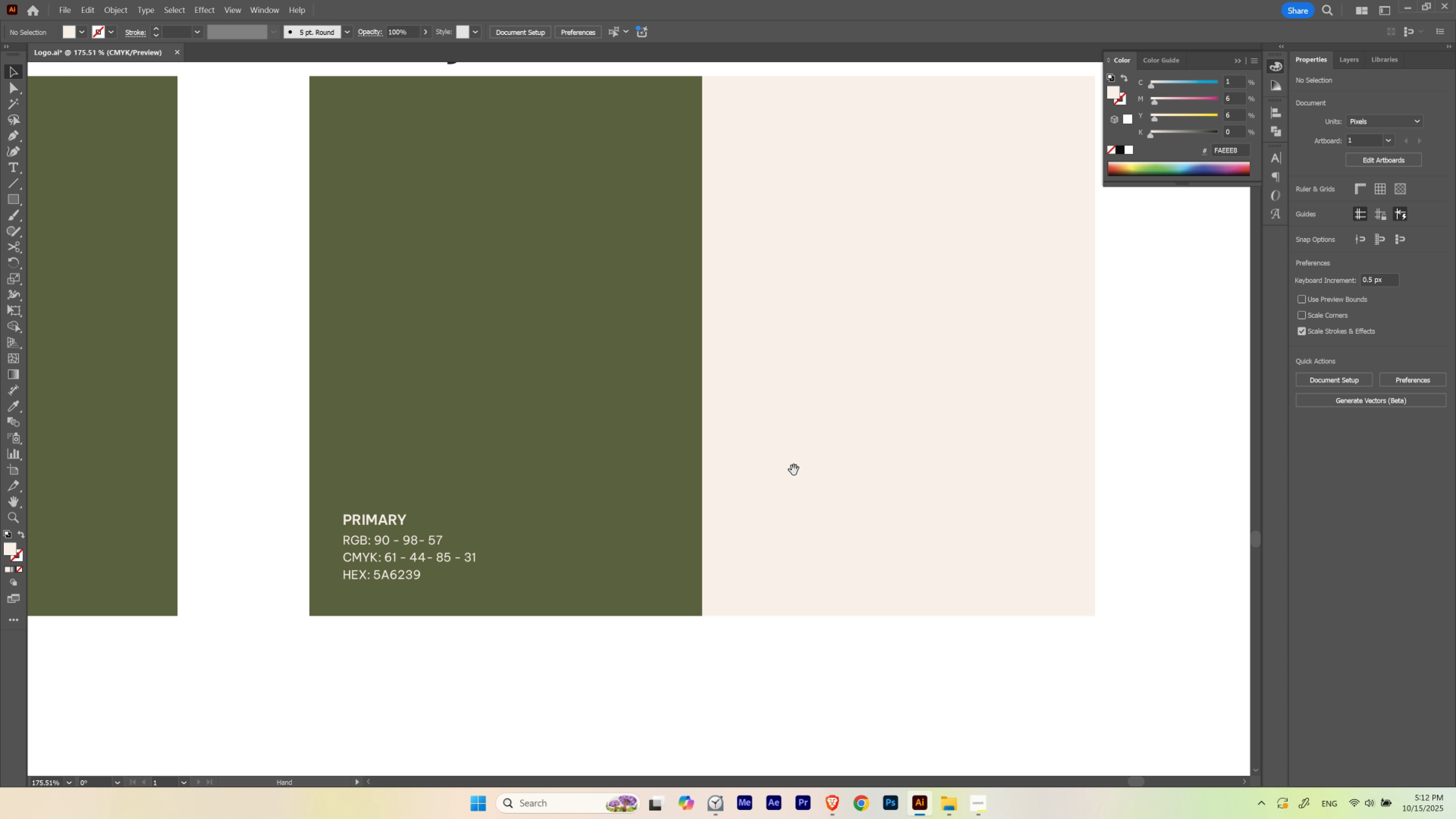 
key(Space)
 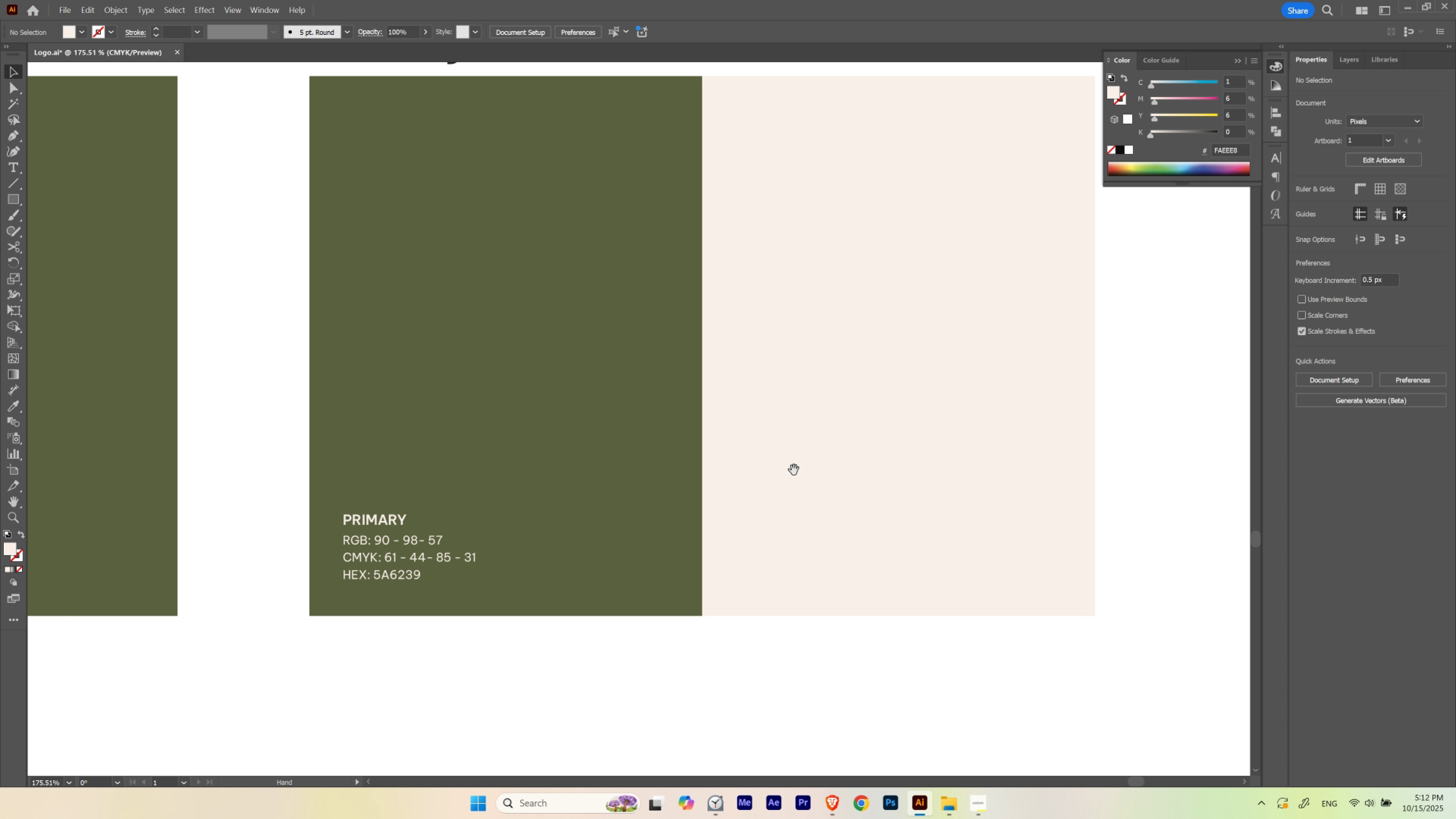 
key(Space)
 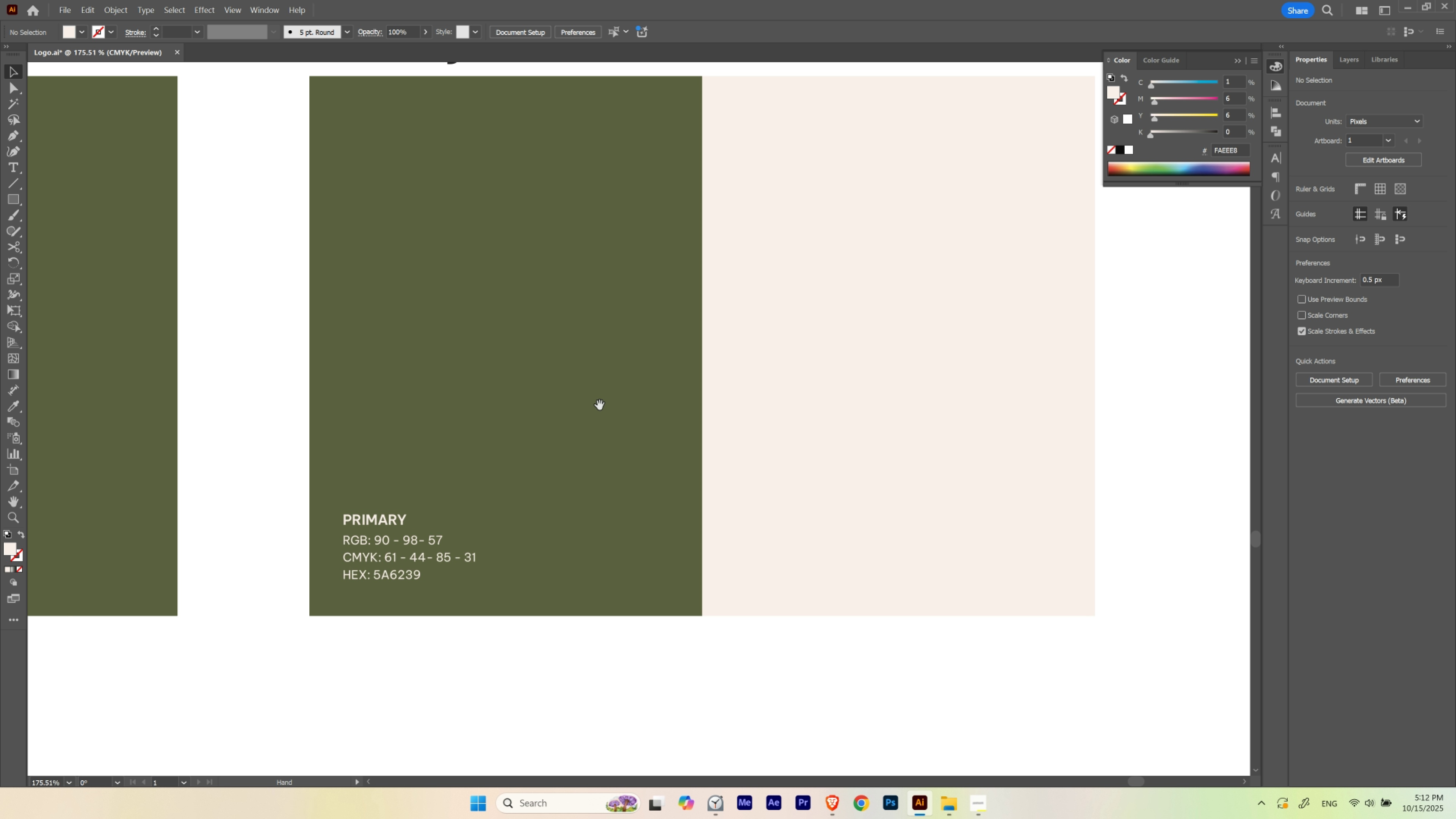 
key(Space)
 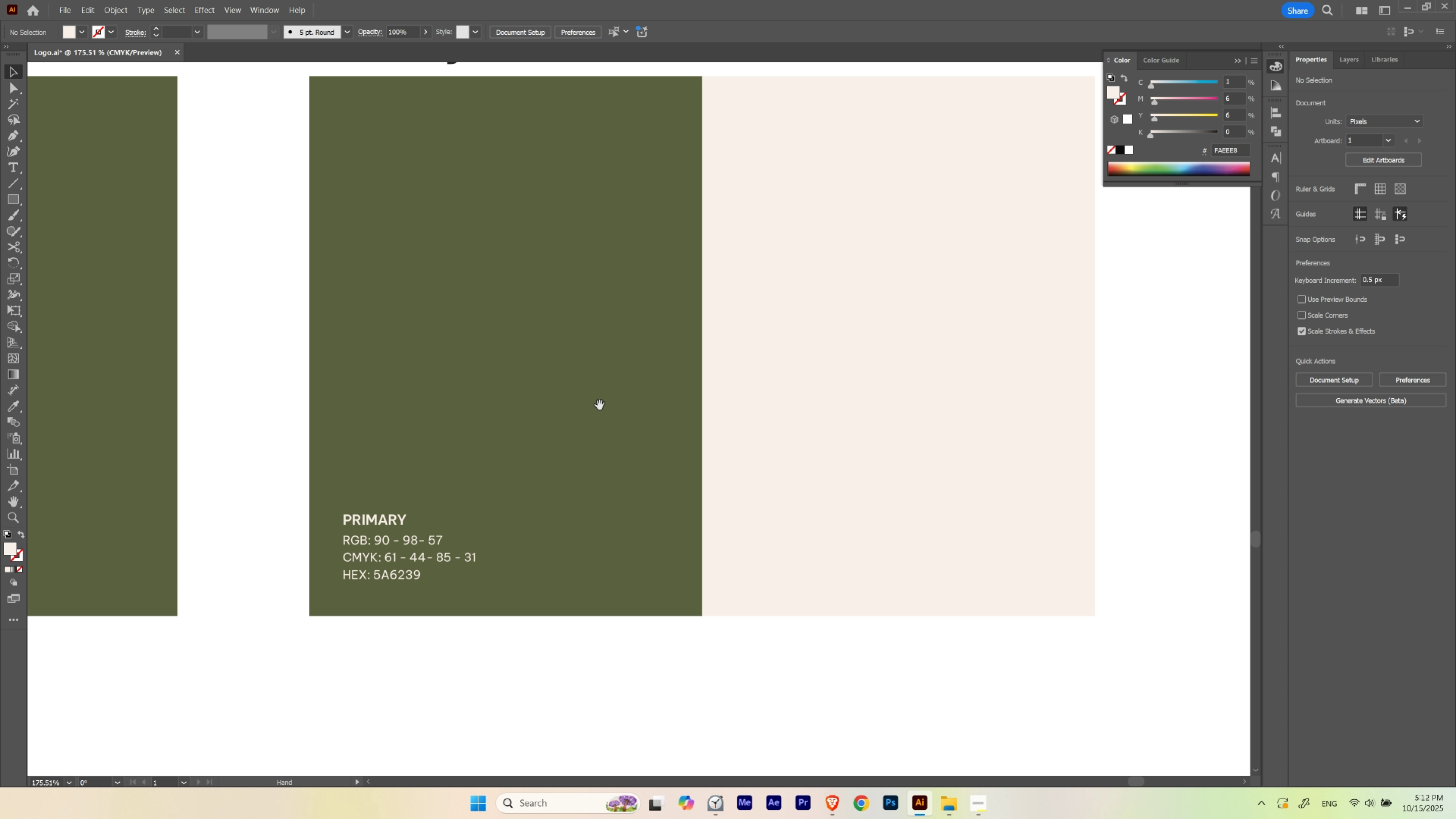 
key(Space)
 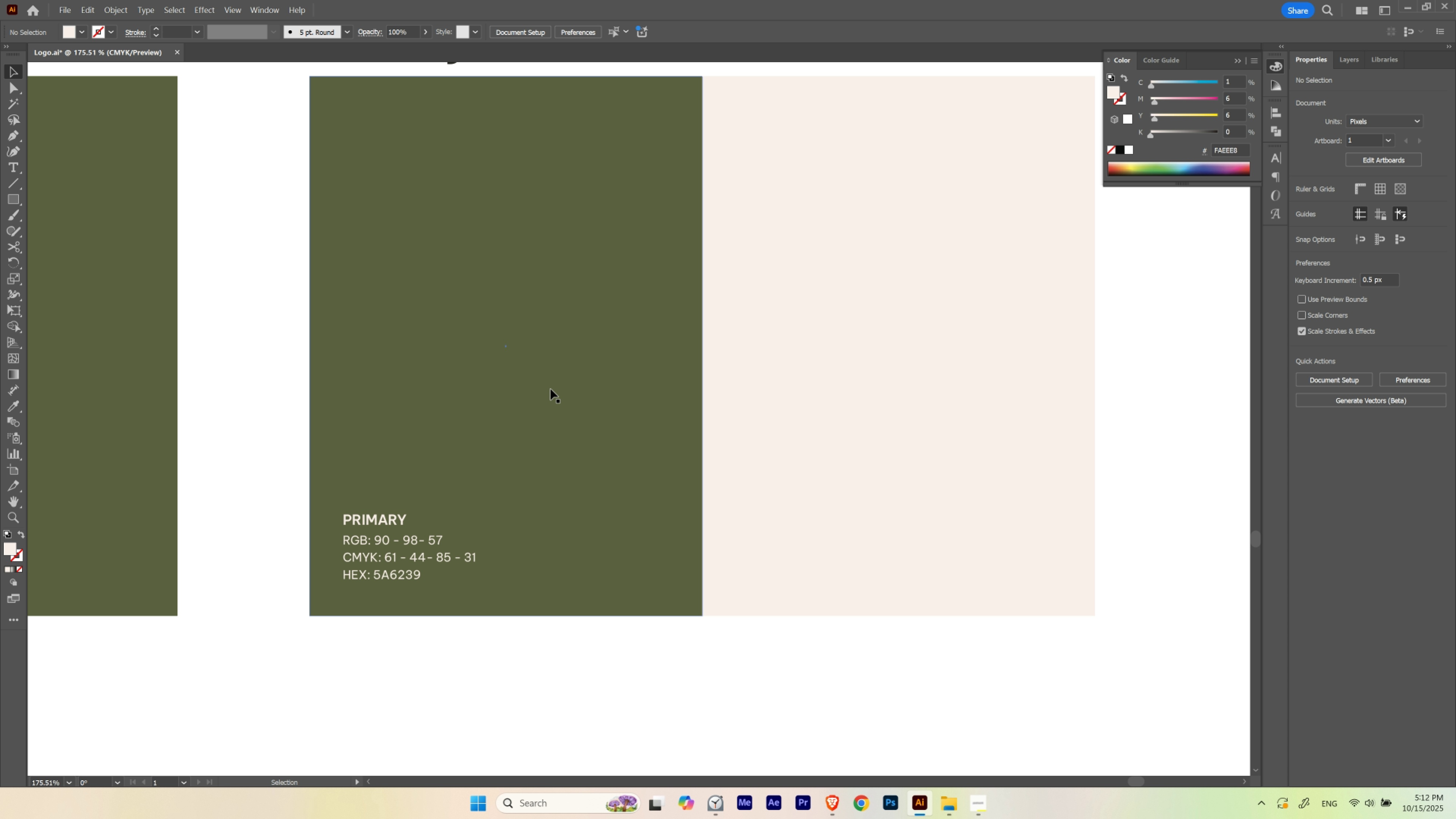 
key(Space)
 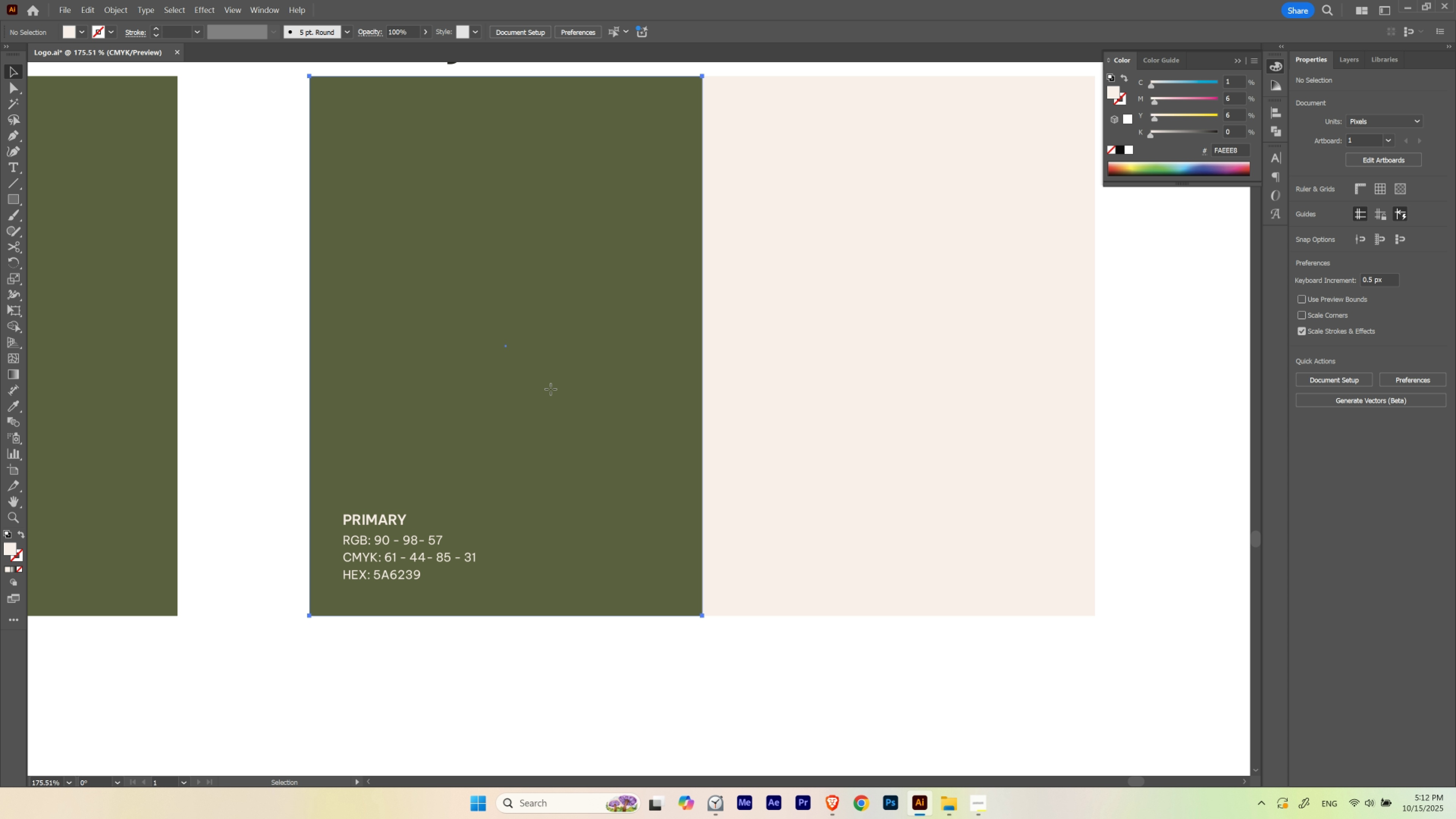 
left_click([550, 389])
 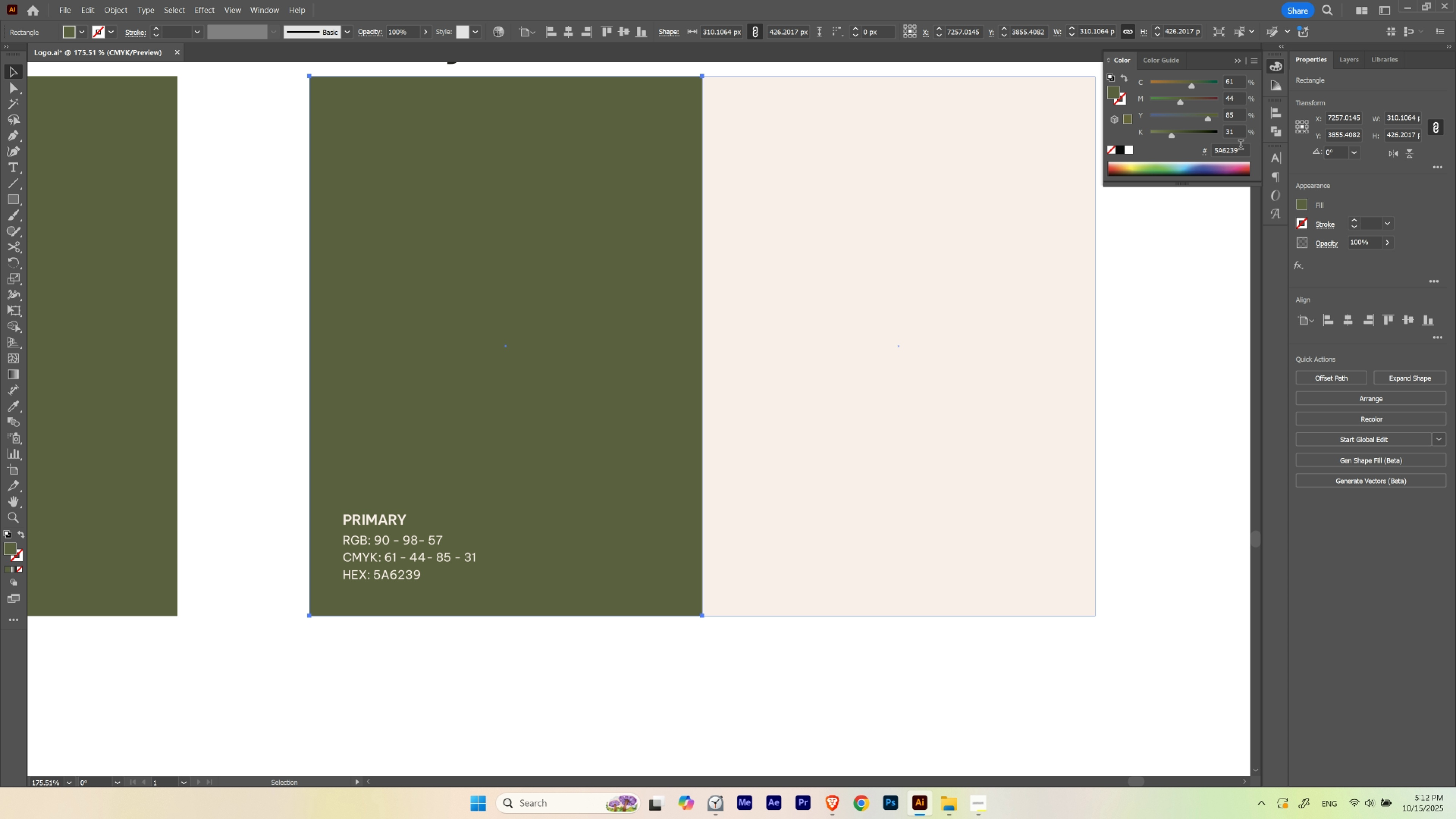 
left_click_drag(start_coordinate=[1240, 147], to_coordinate=[1191, 147])
 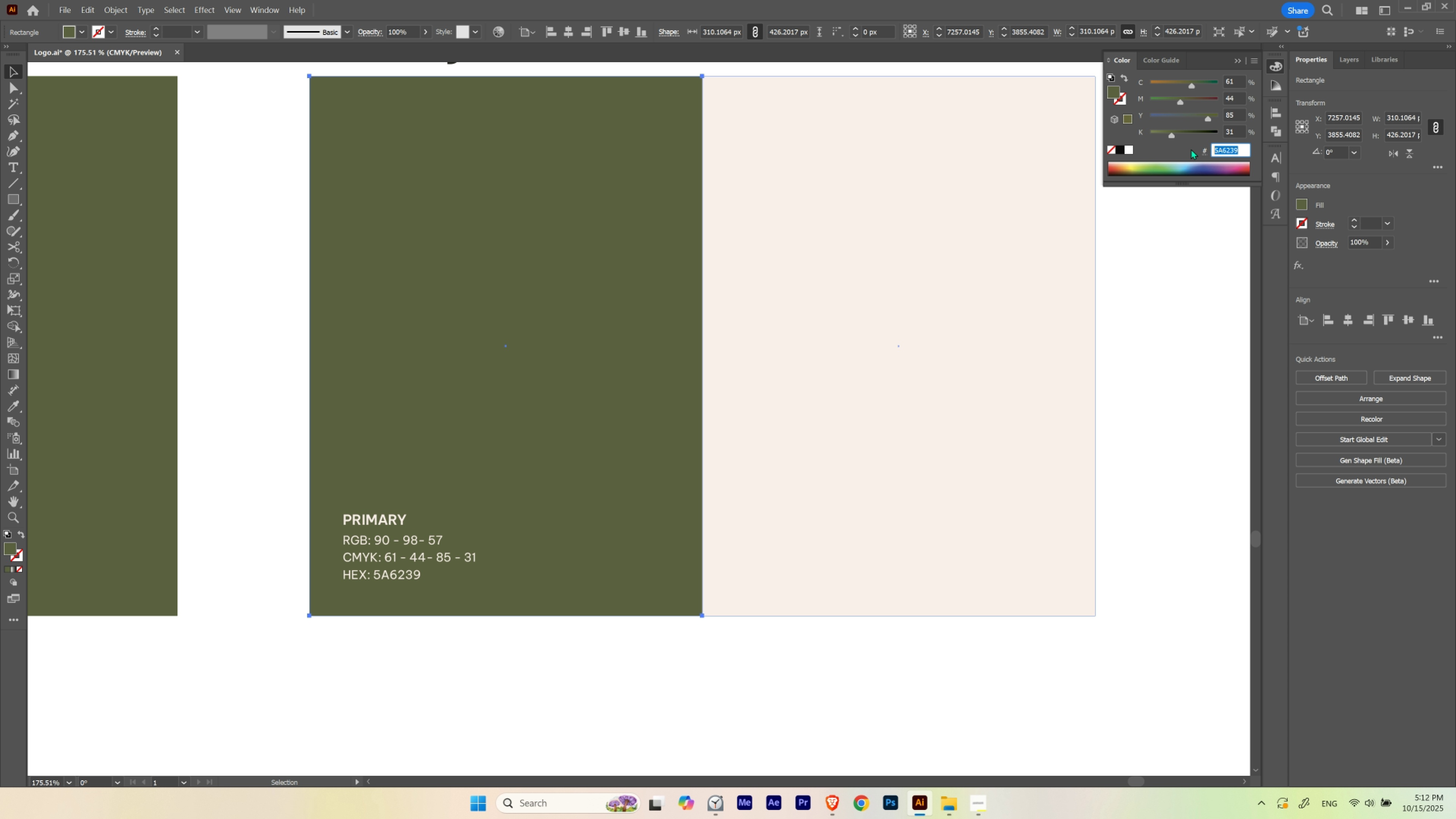 
key(Control+C)
 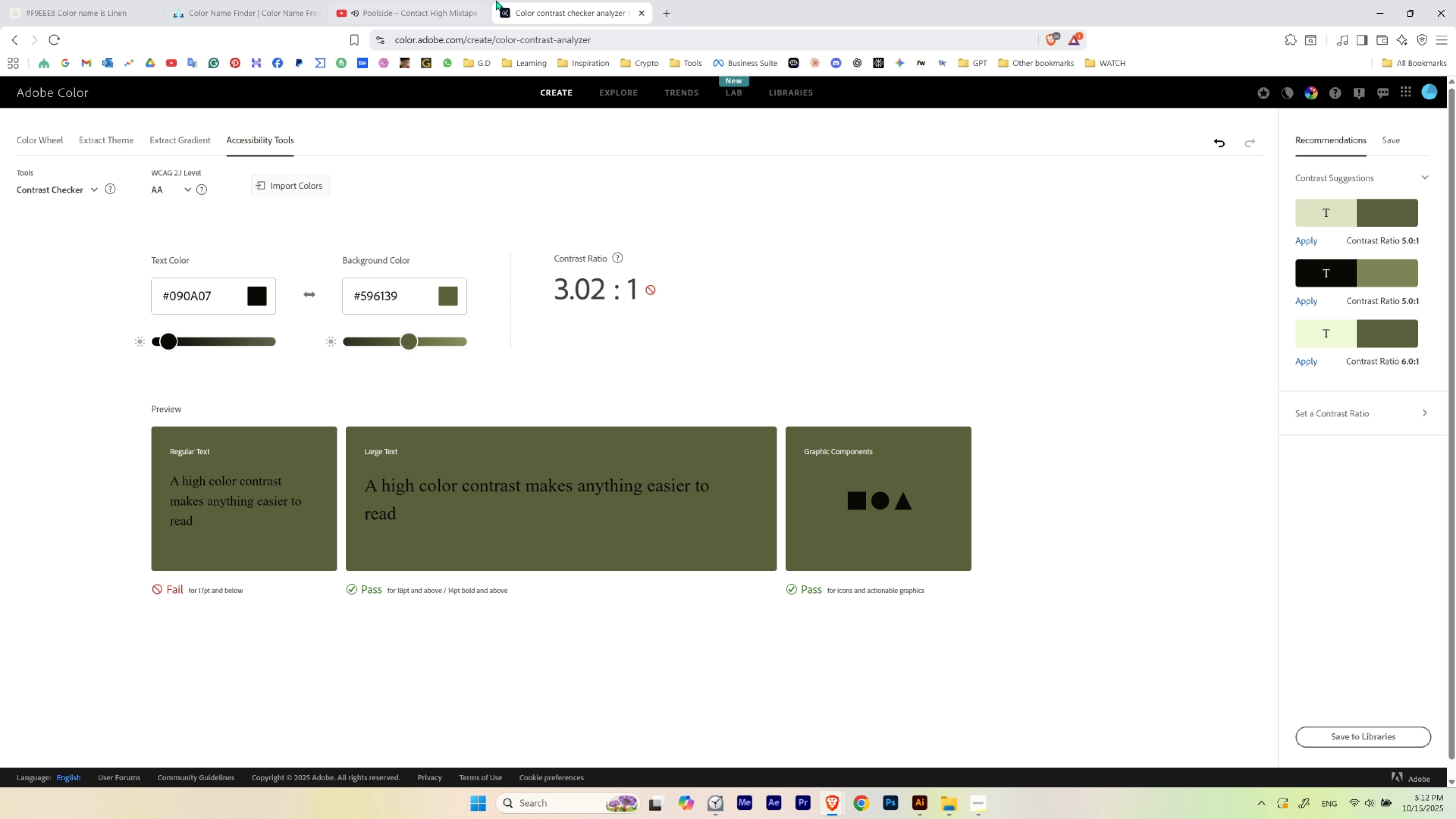 
left_click([81, 0])
 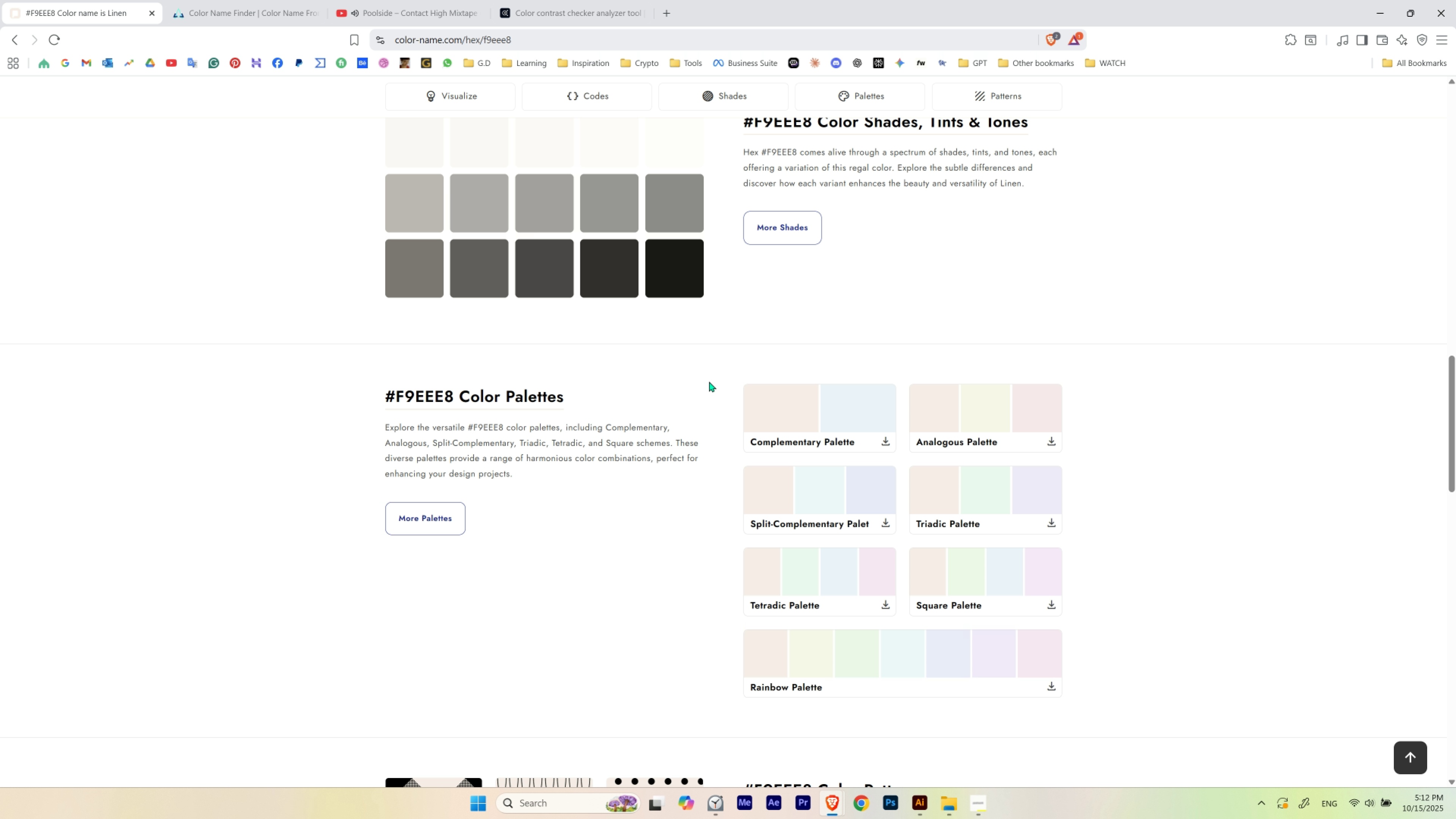 
scroll: coordinate [700, 392], scroll_direction: up, amount: 17.0
 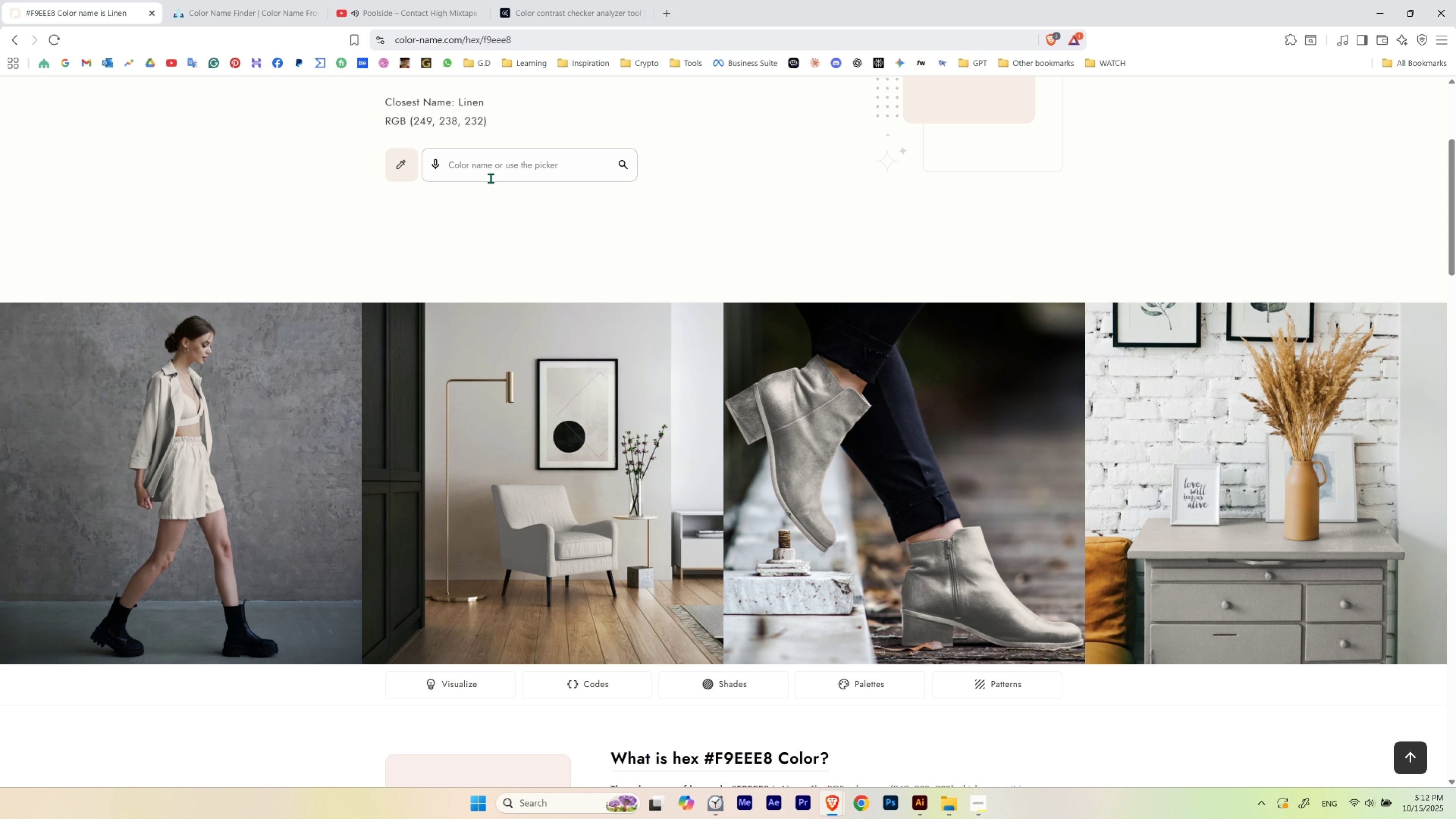 
left_click([491, 171])
 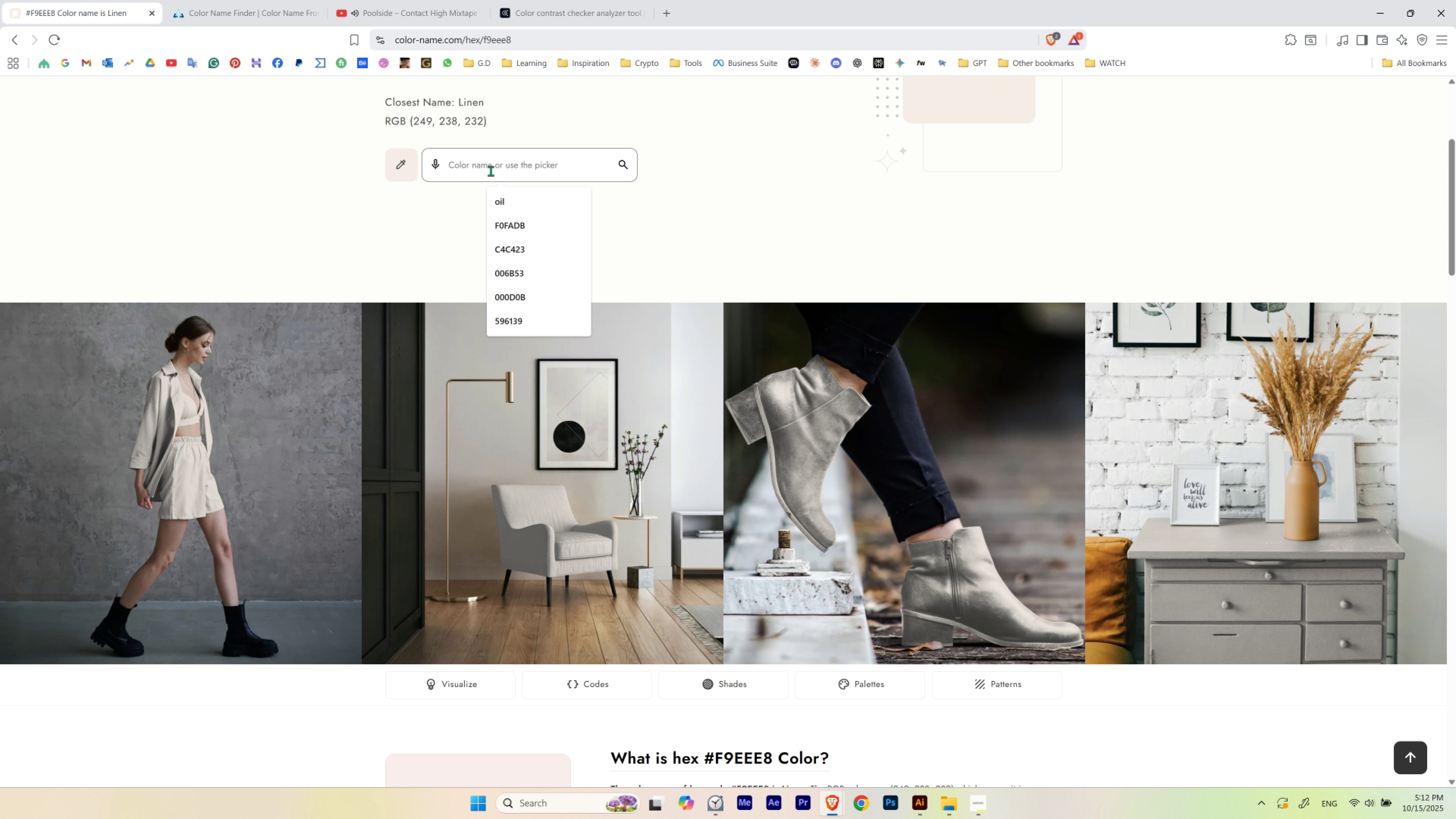 
key(Control+V)
 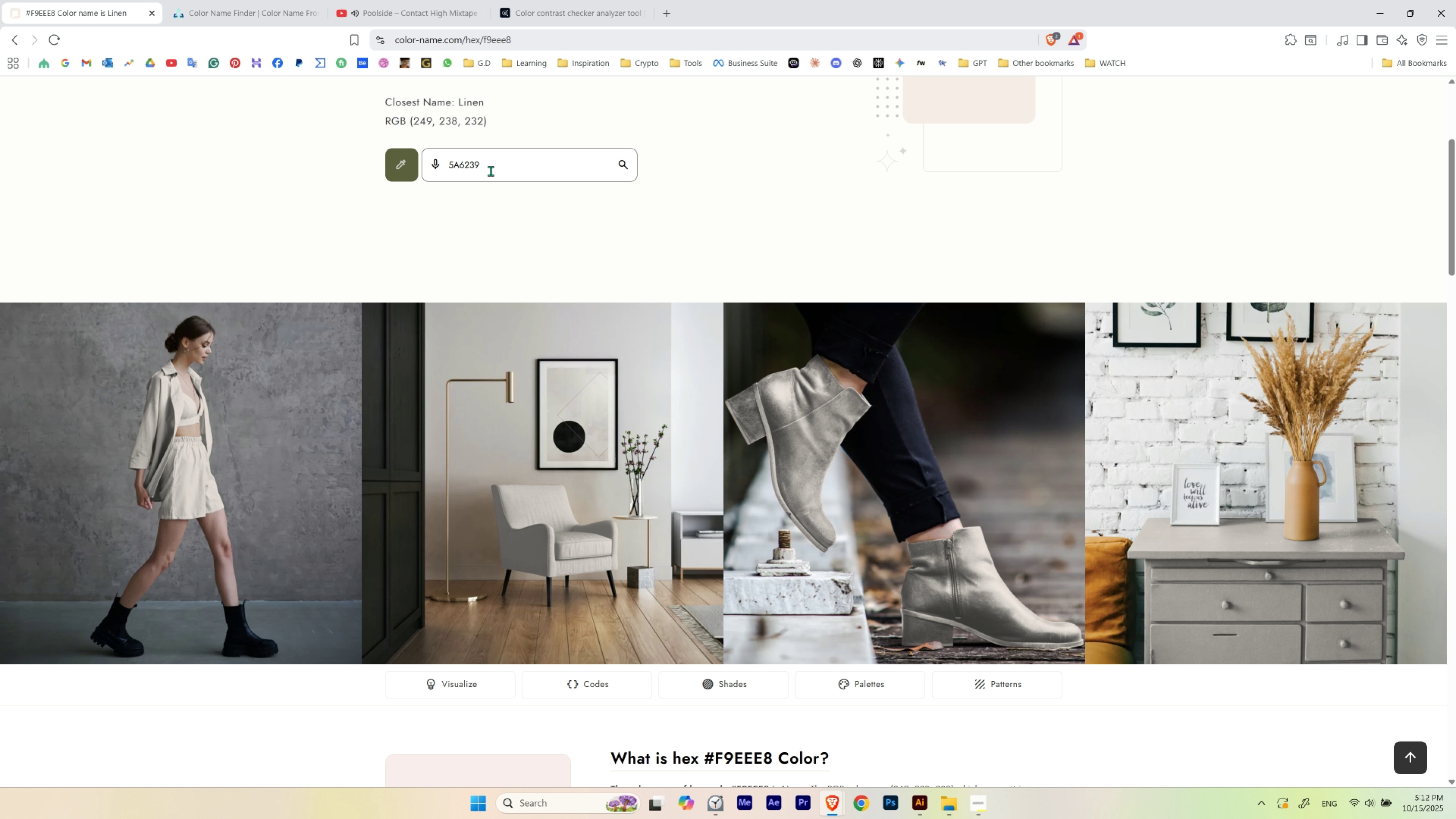 
key(Enter)
 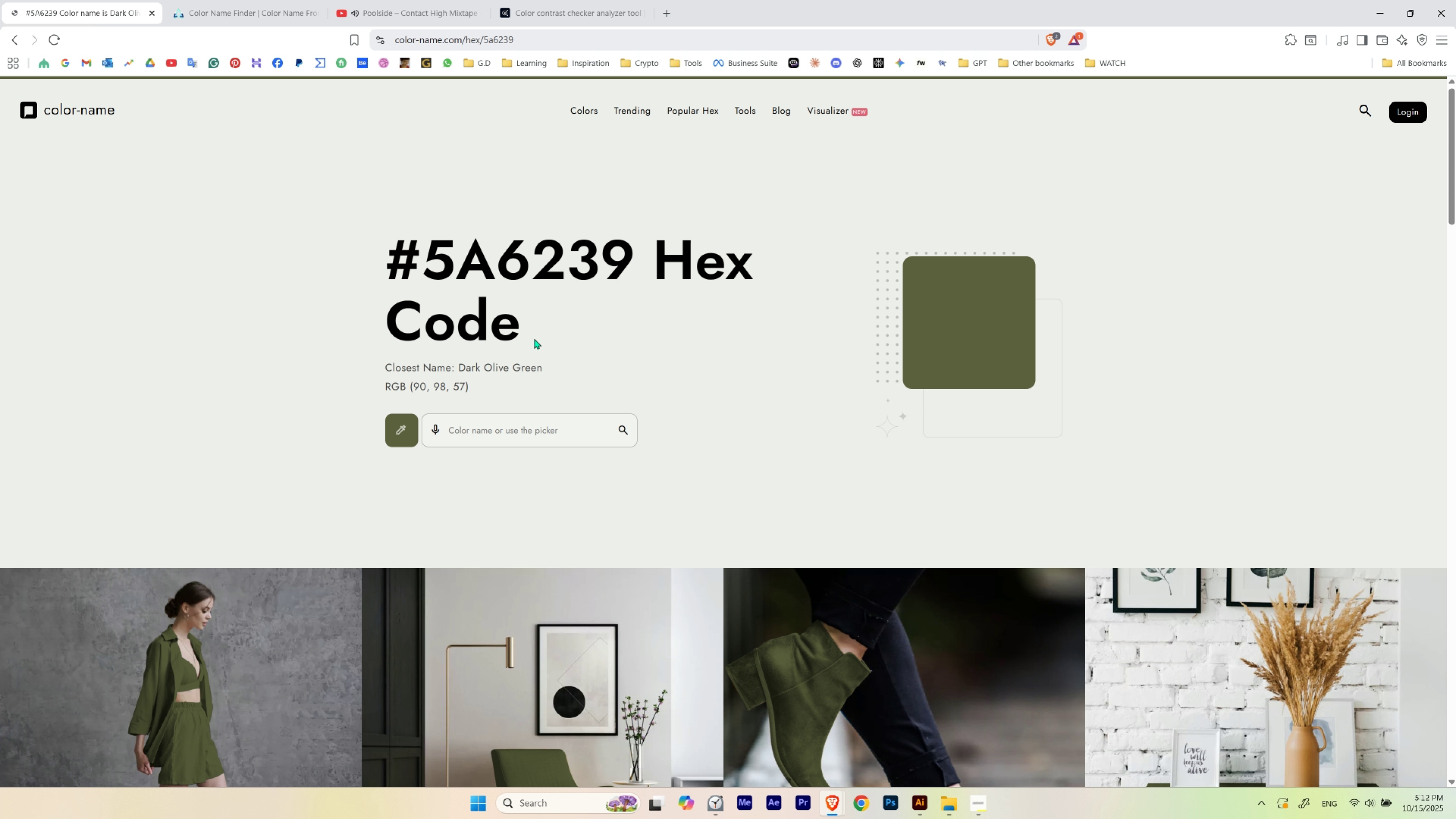 
left_click_drag(start_coordinate=[547, 371], to_coordinate=[460, 370])
 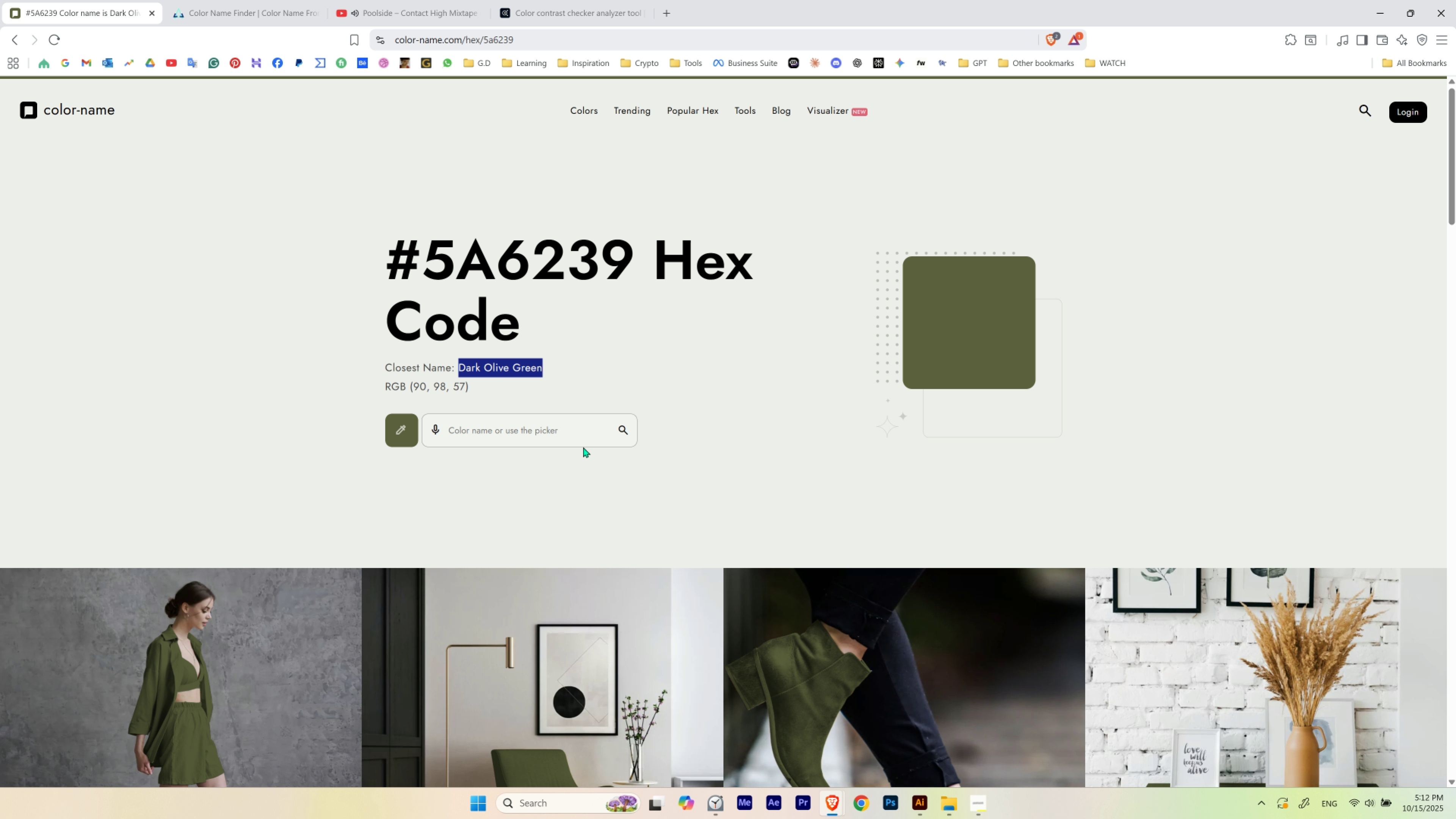 
key(Control+C)
 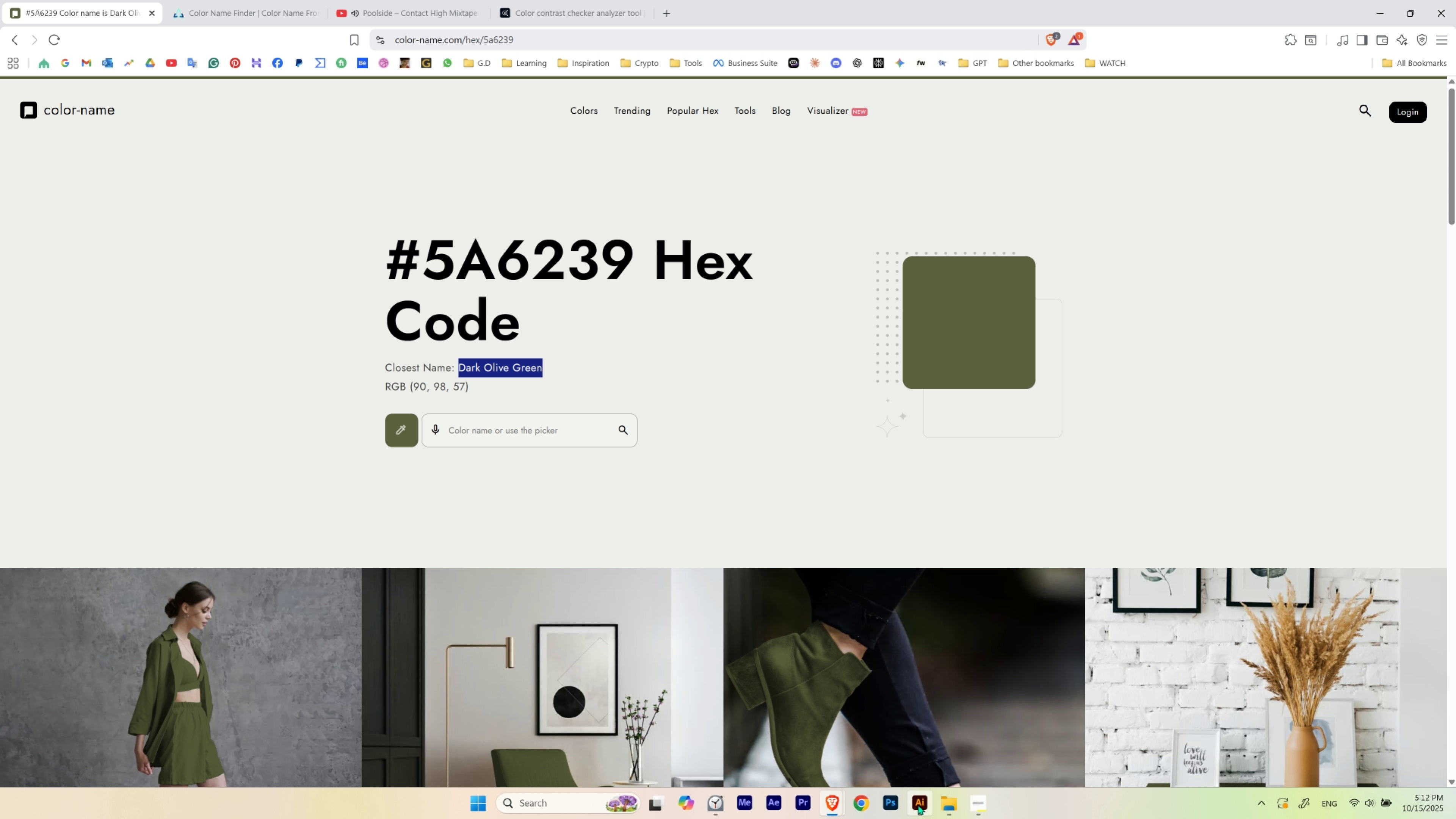 
left_click([918, 804])
 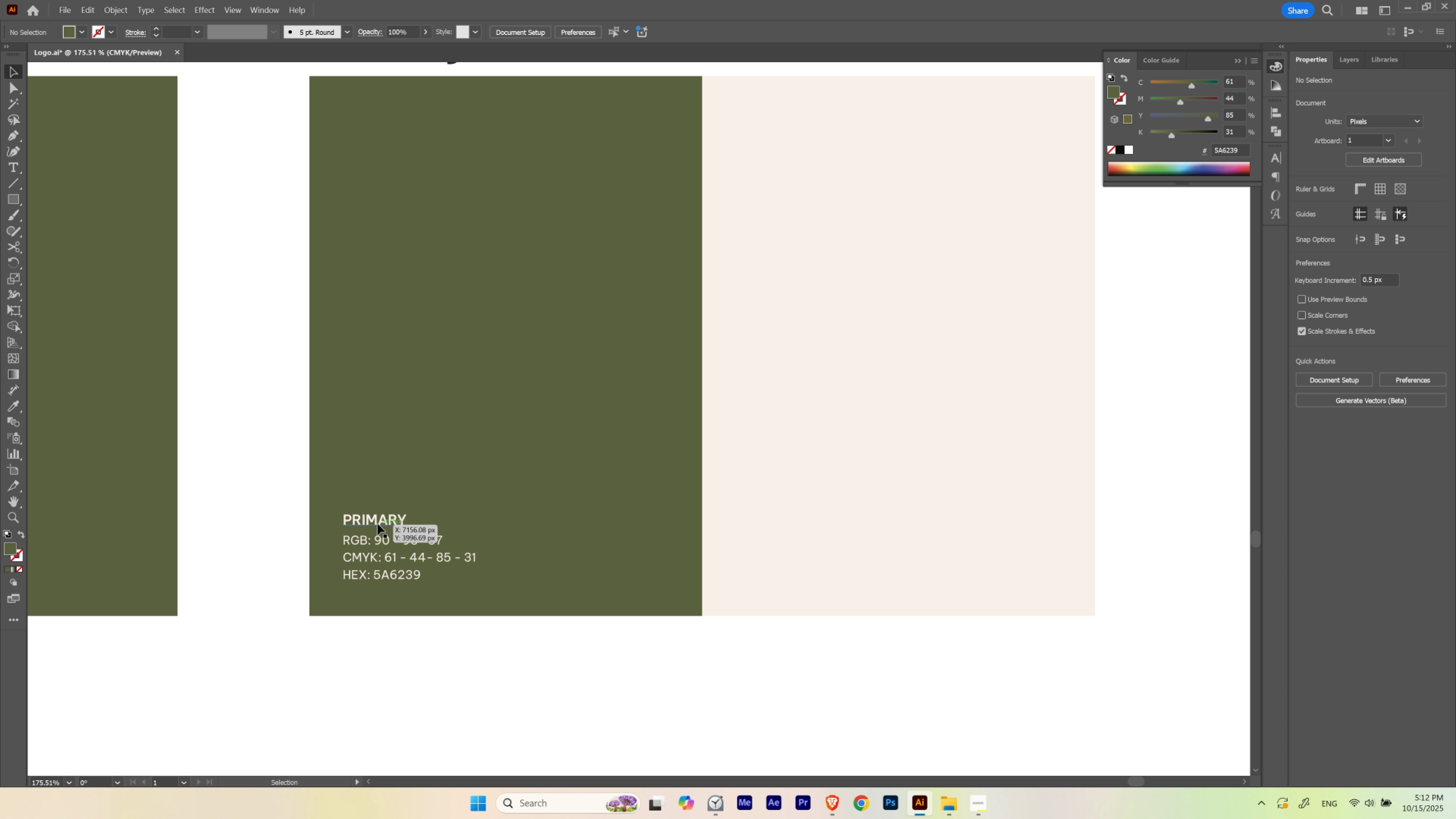 
double_click([378, 524])
 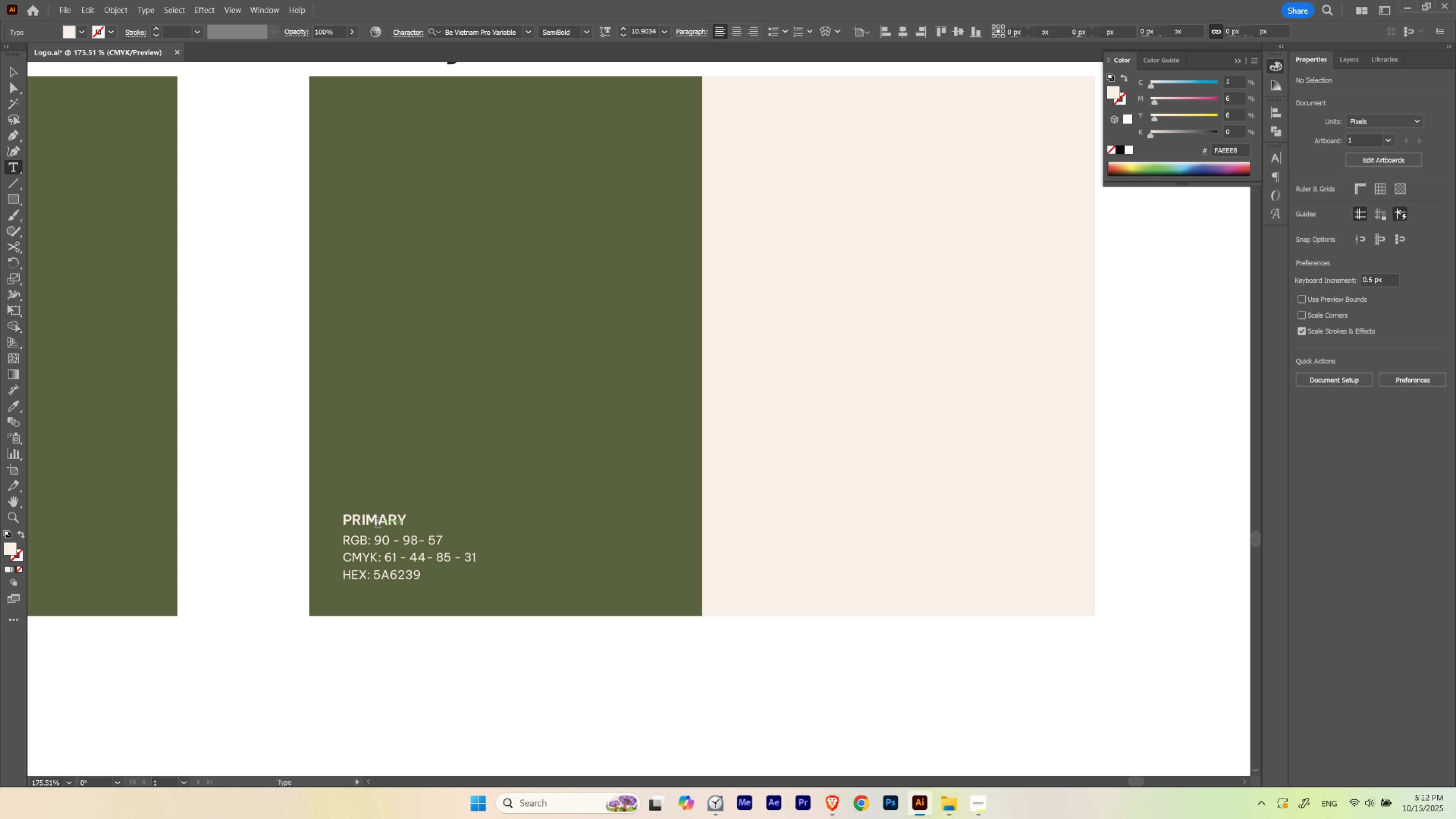 
triple_click([378, 524])
 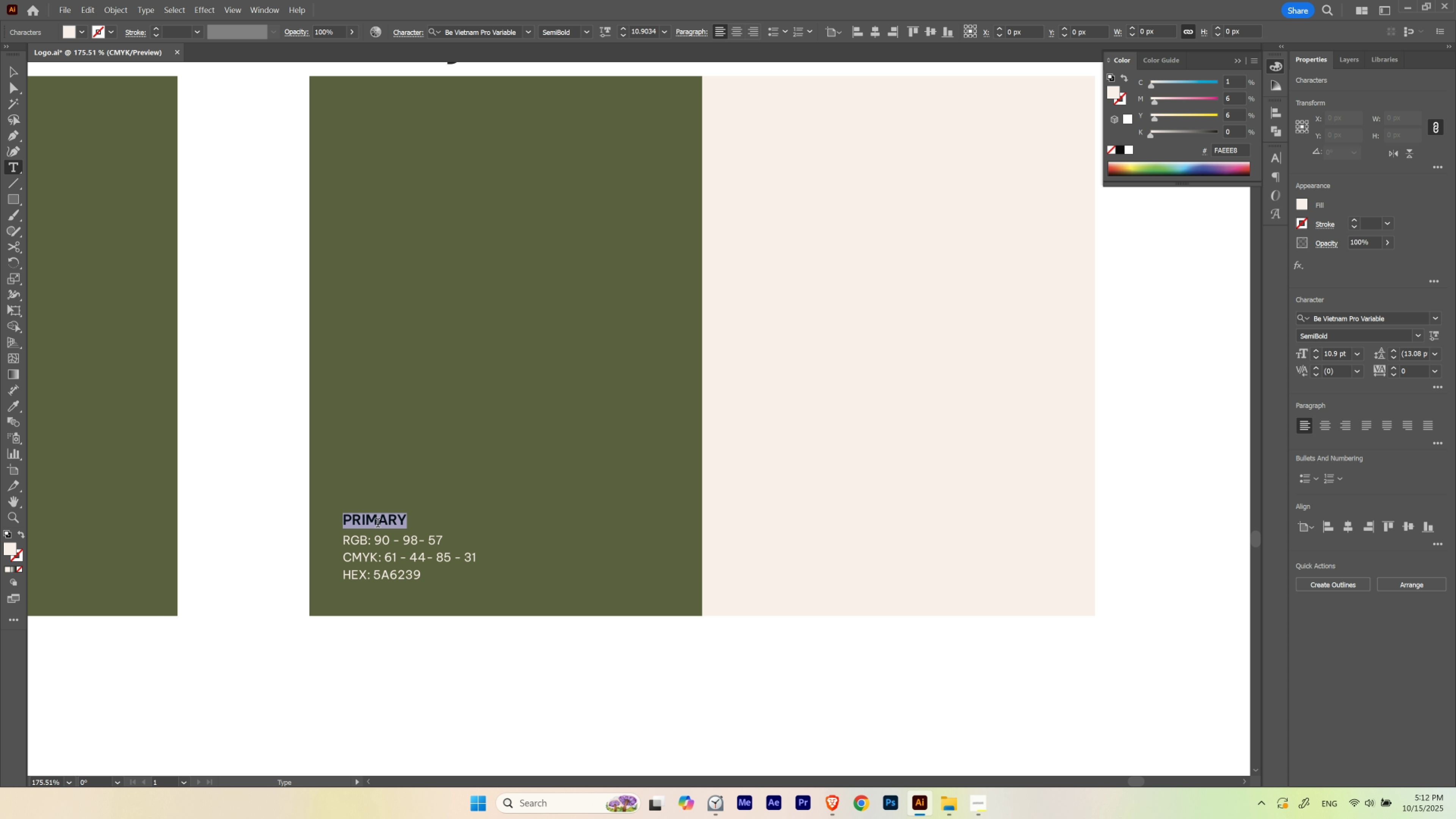 
triple_click([378, 524])
 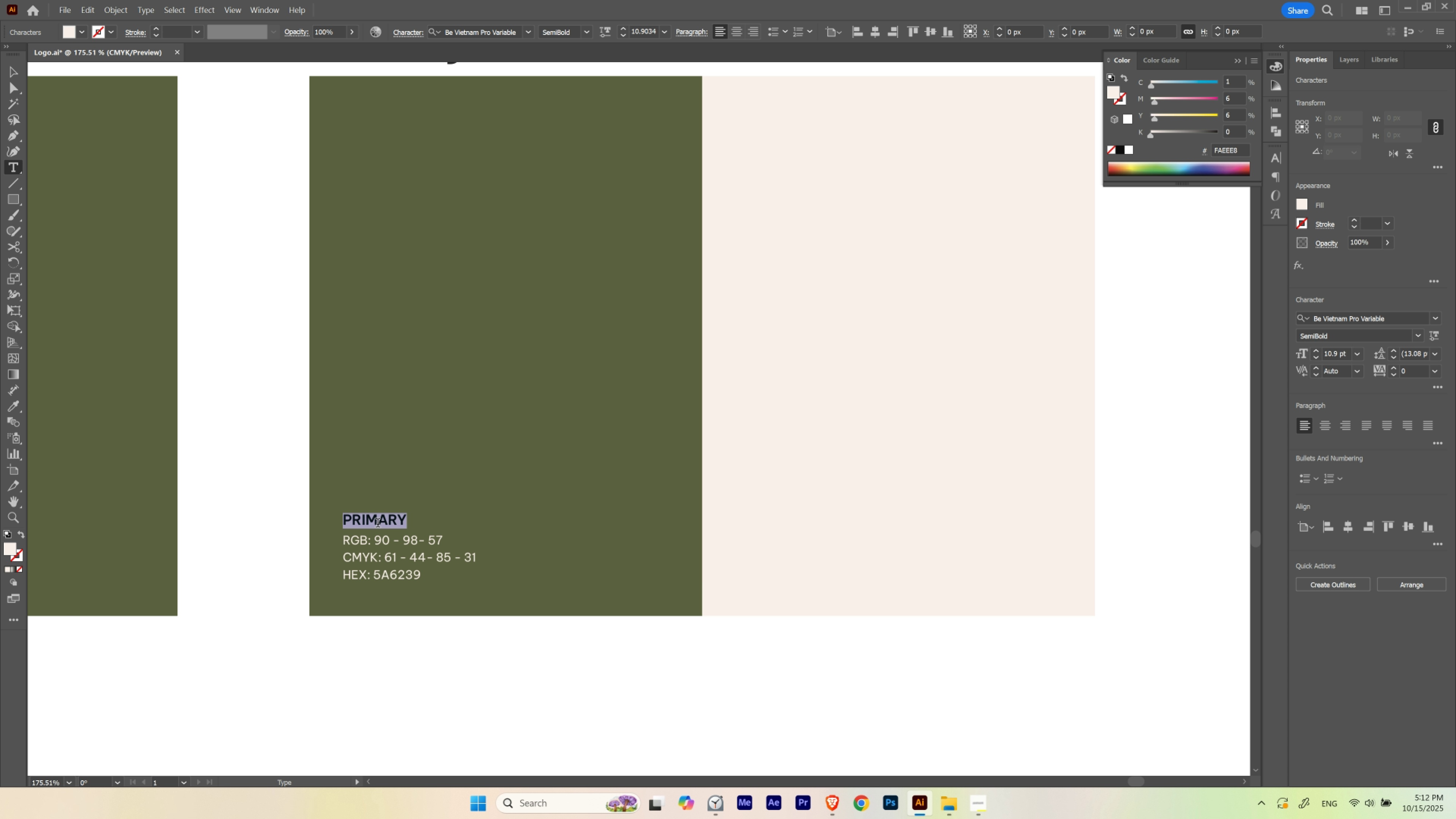 
key(Control+V)
 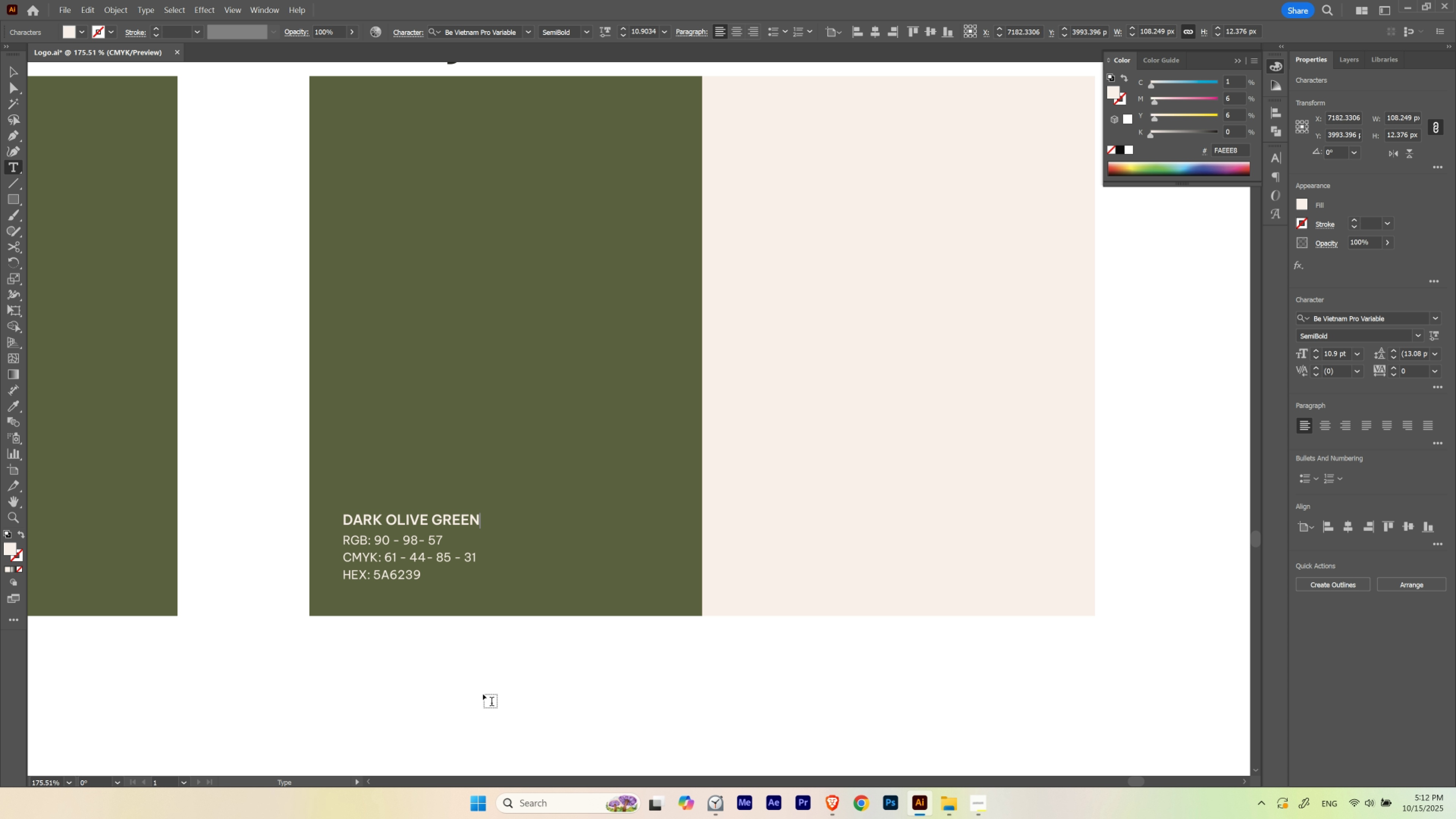 
key(Escape)
 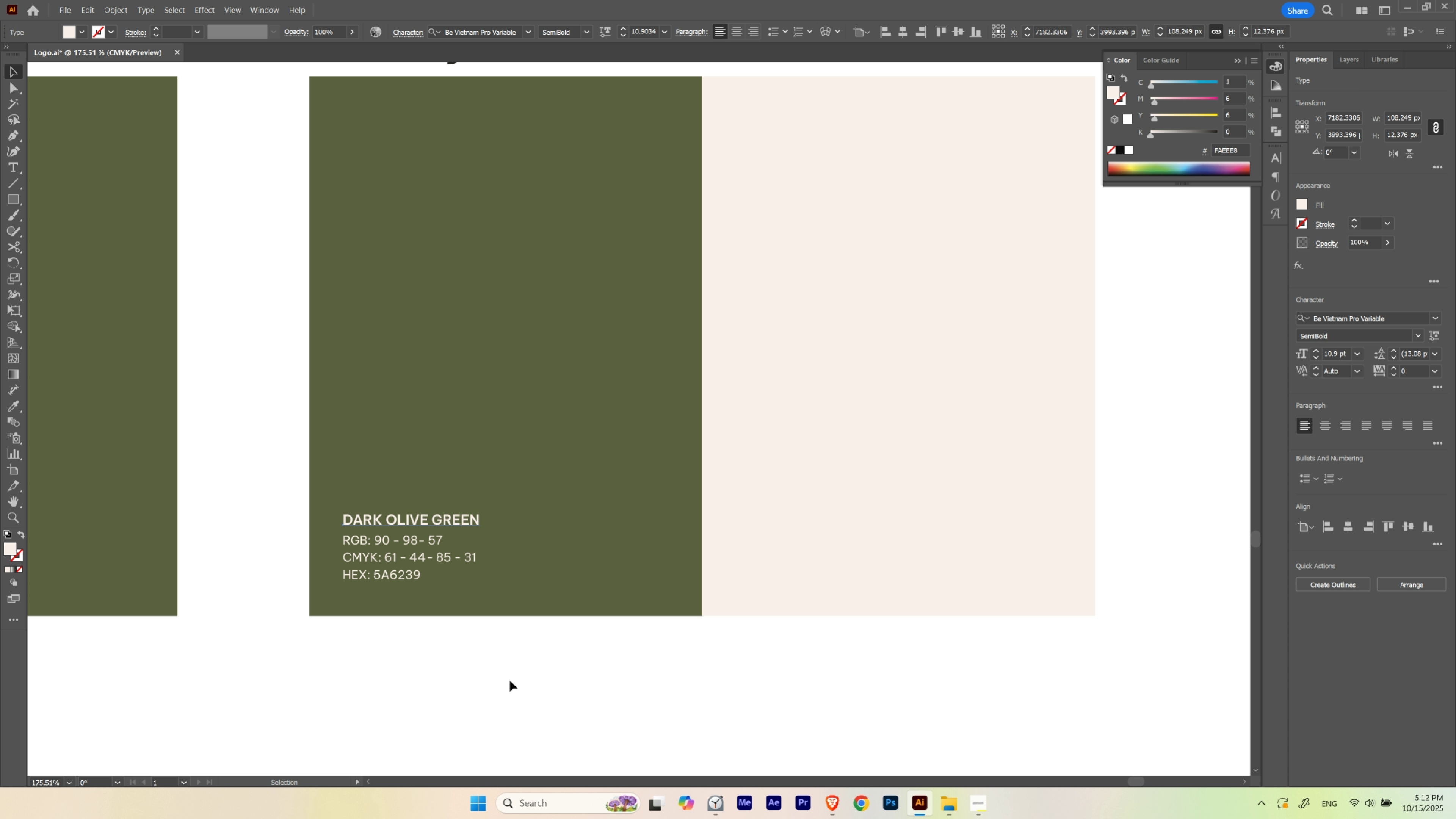 
left_click([510, 680])
 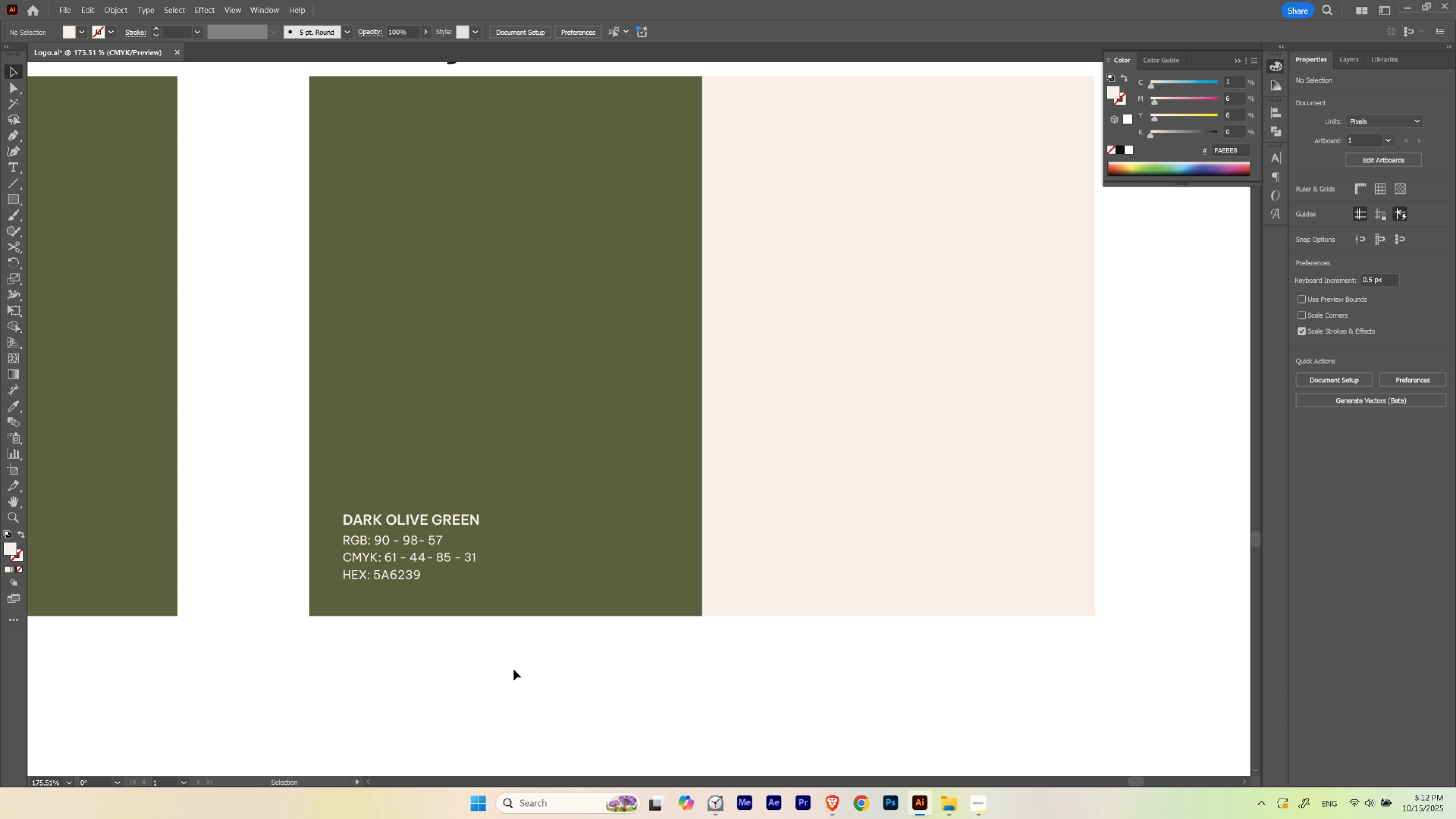 
hold_key(key=ControlLeft, duration=0.64)
 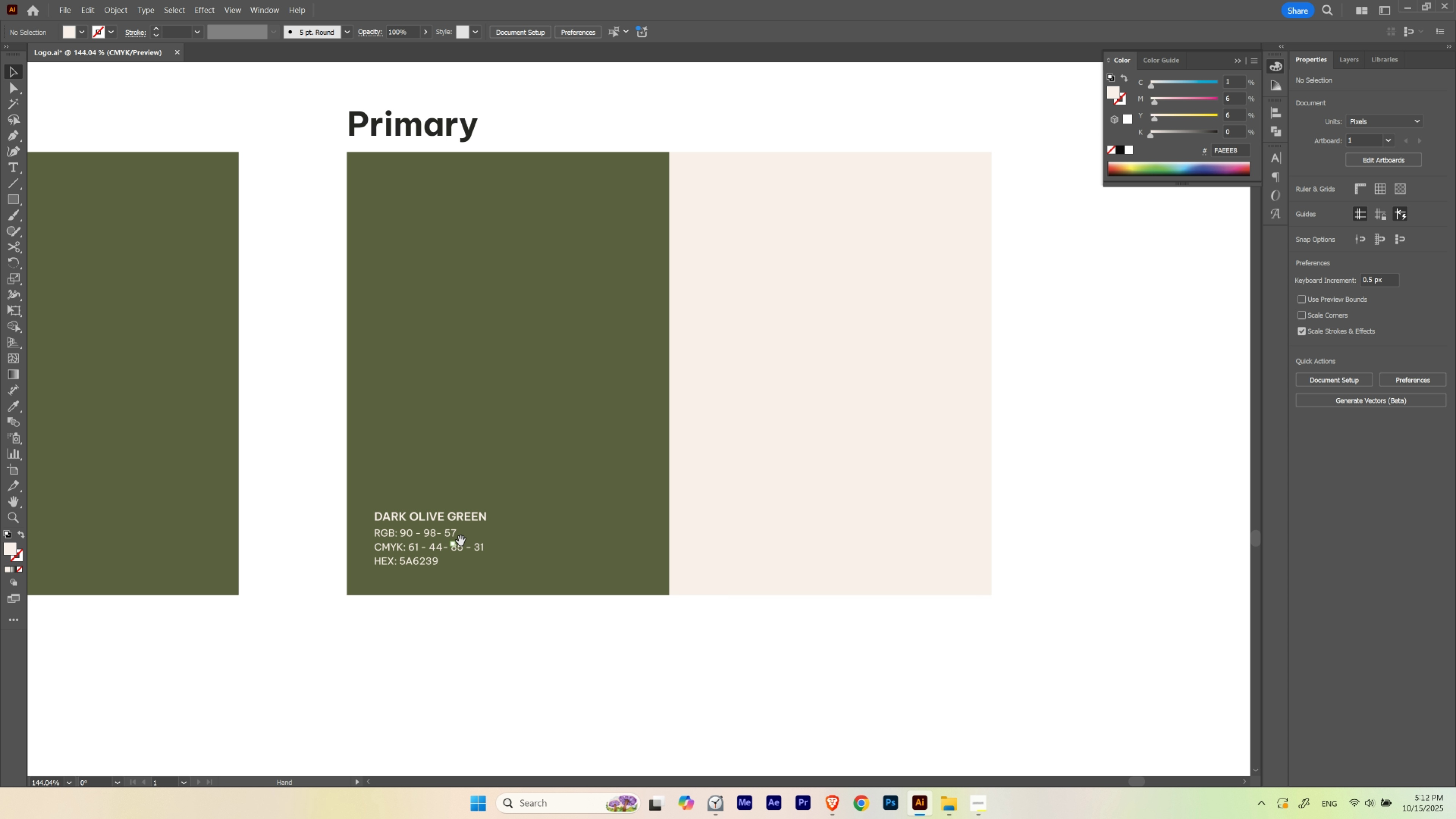 
hold_key(key=Space, duration=1.29)
 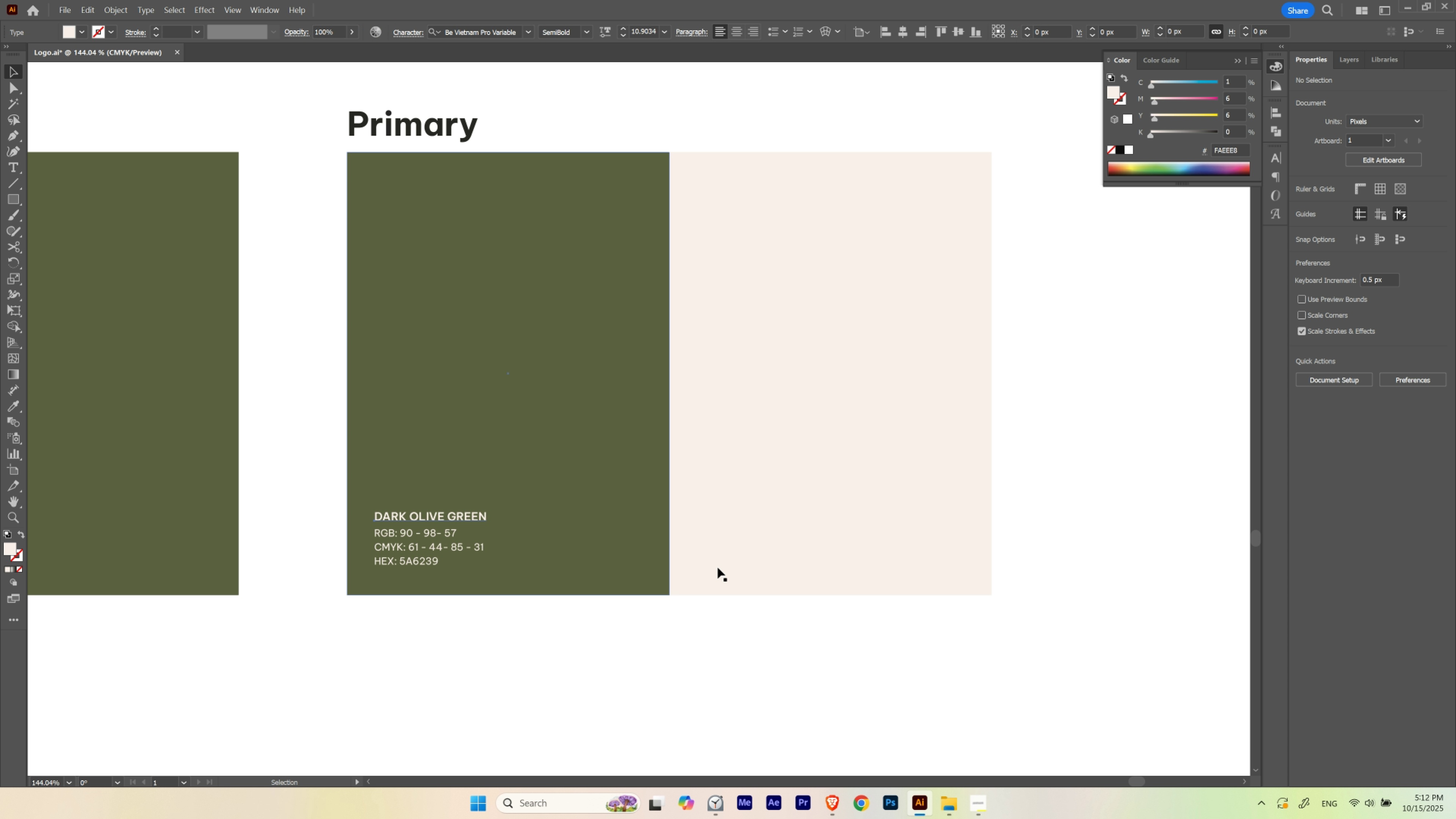 
left_click_drag(start_coordinate=[451, 542], to_coordinate=[429, 554])
 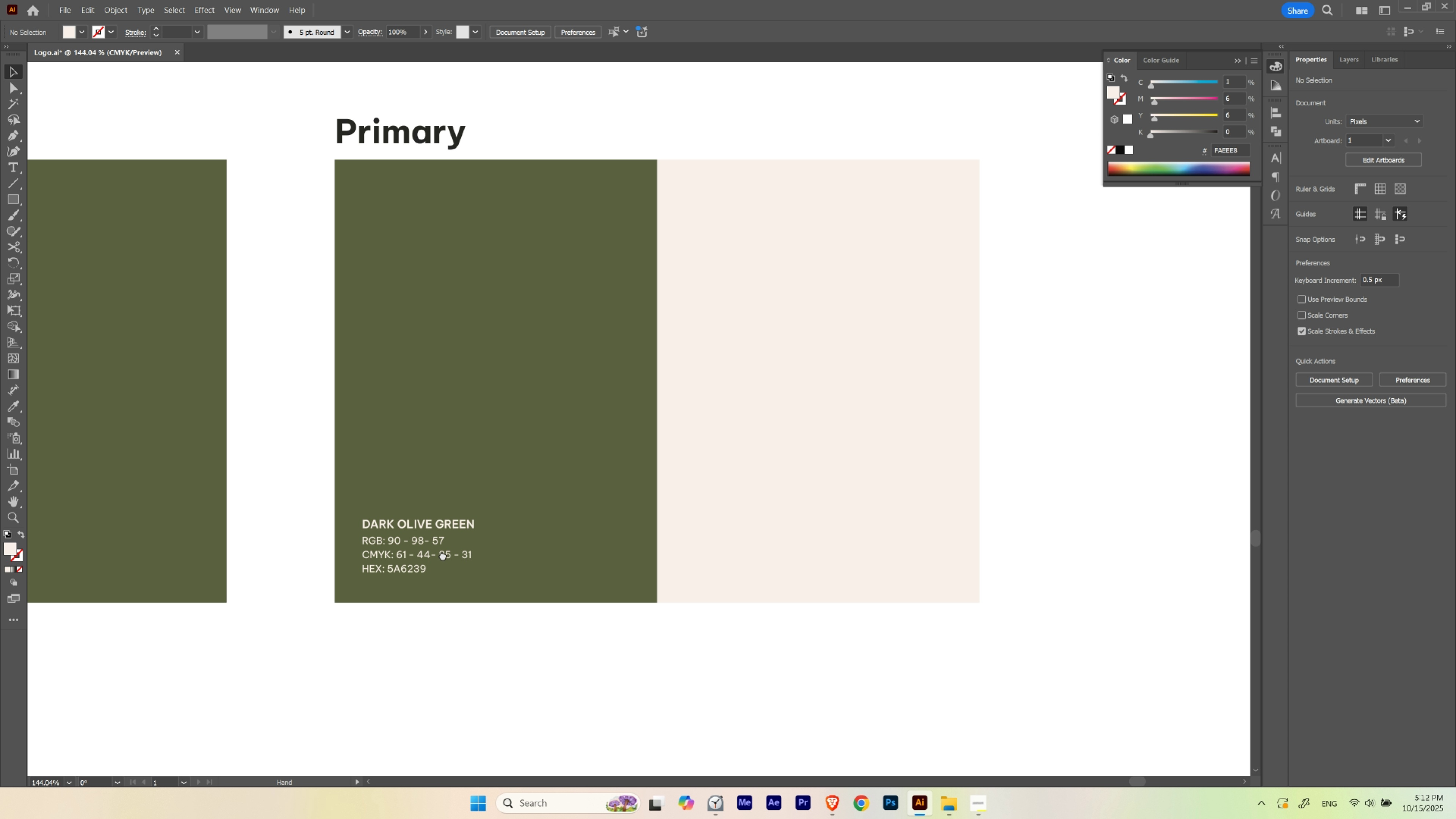 
left_click_drag(start_coordinate=[442, 555], to_coordinate=[455, 547])
 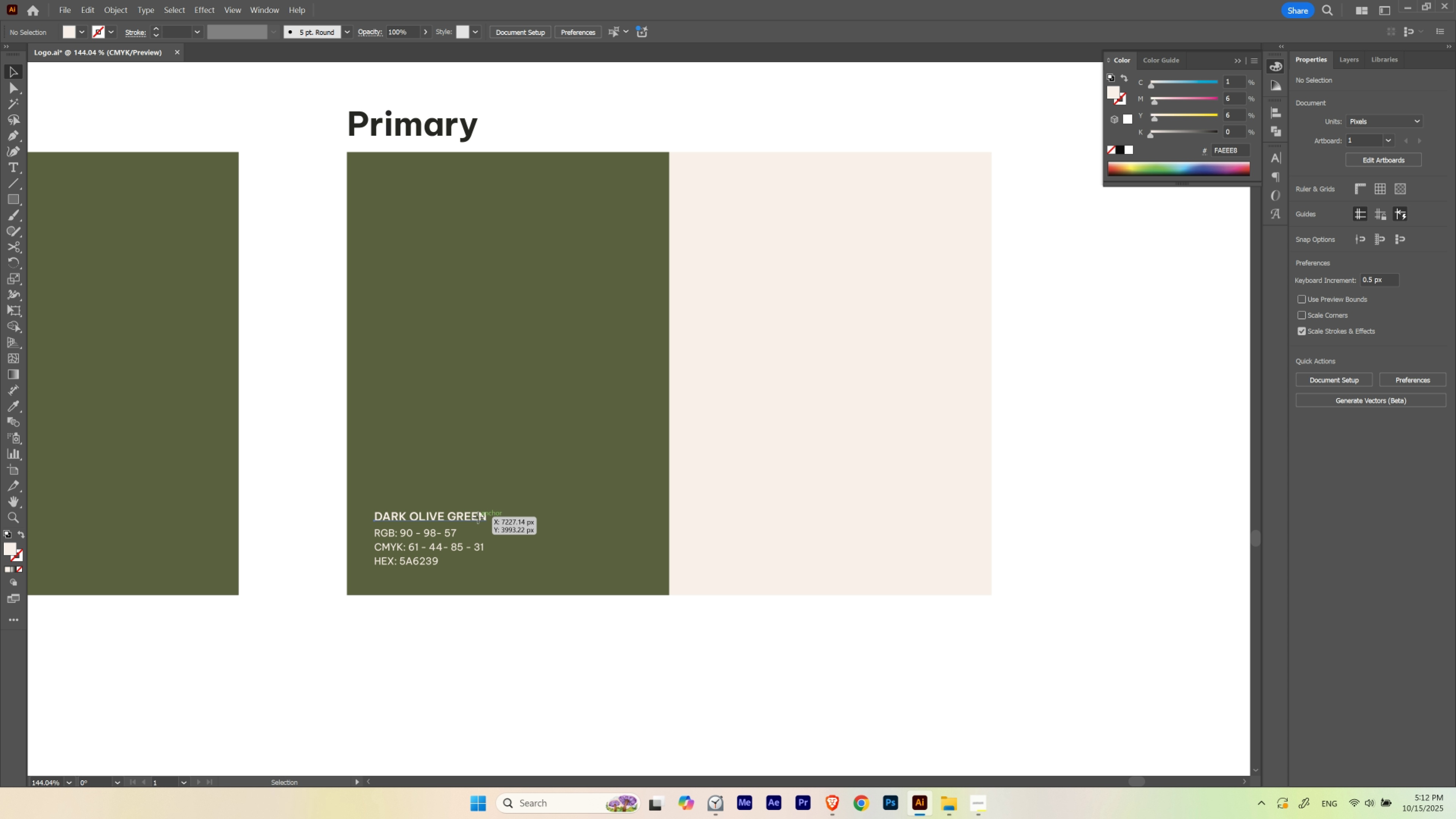 
left_click([478, 517])
 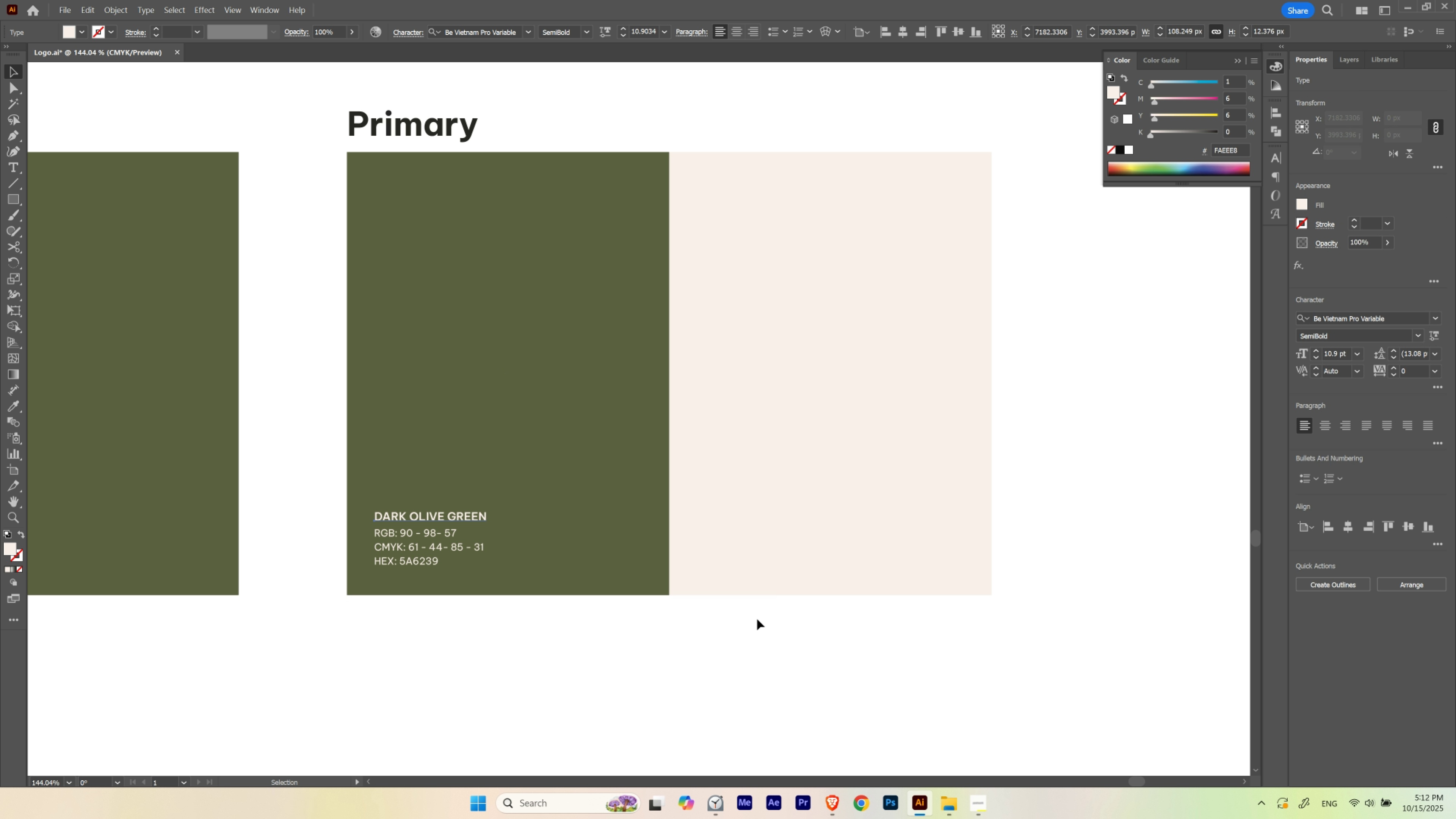 
key(Control+ControlLeft)
 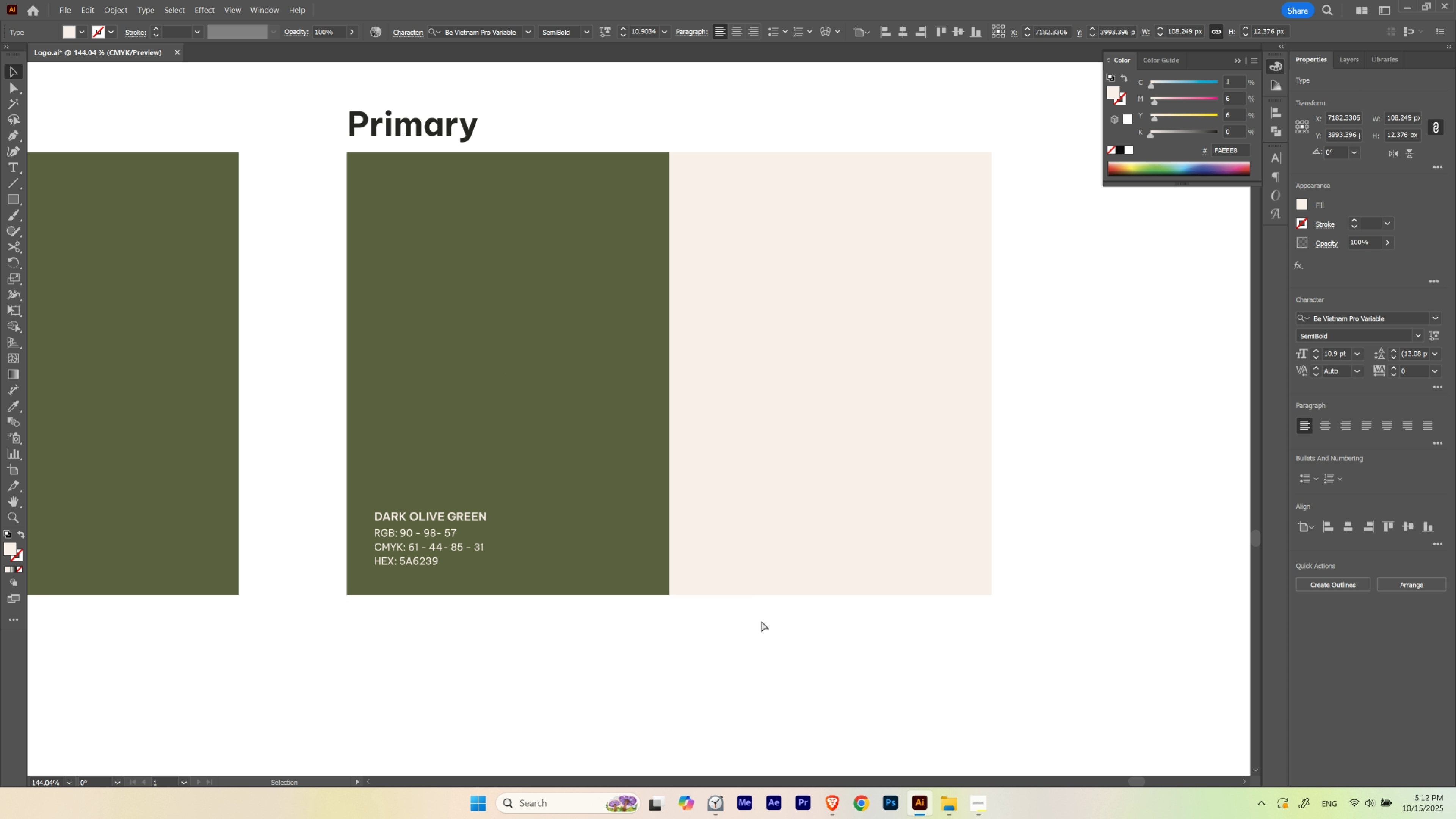 
key(Control+H)
 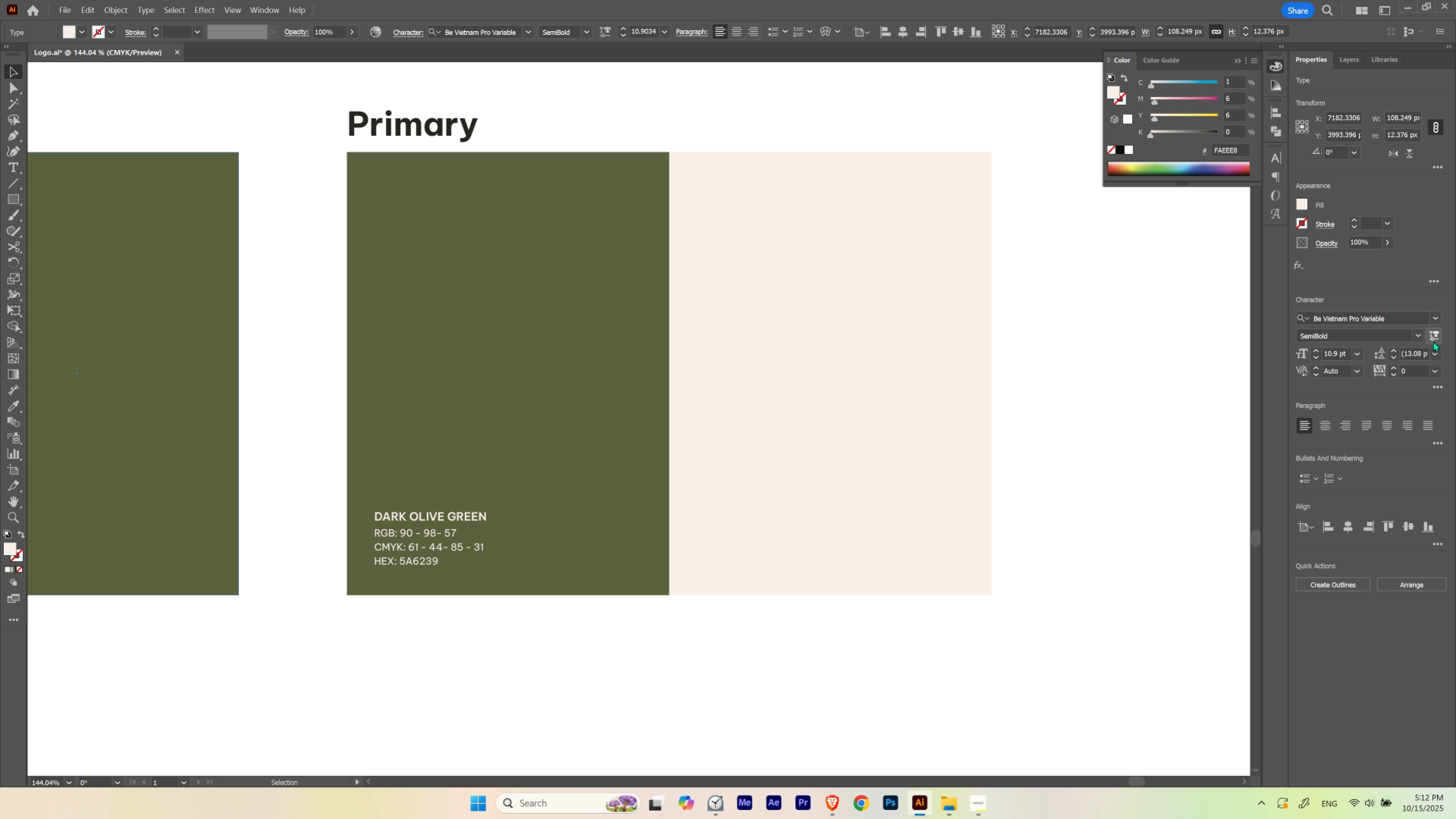 
left_click([1435, 338])
 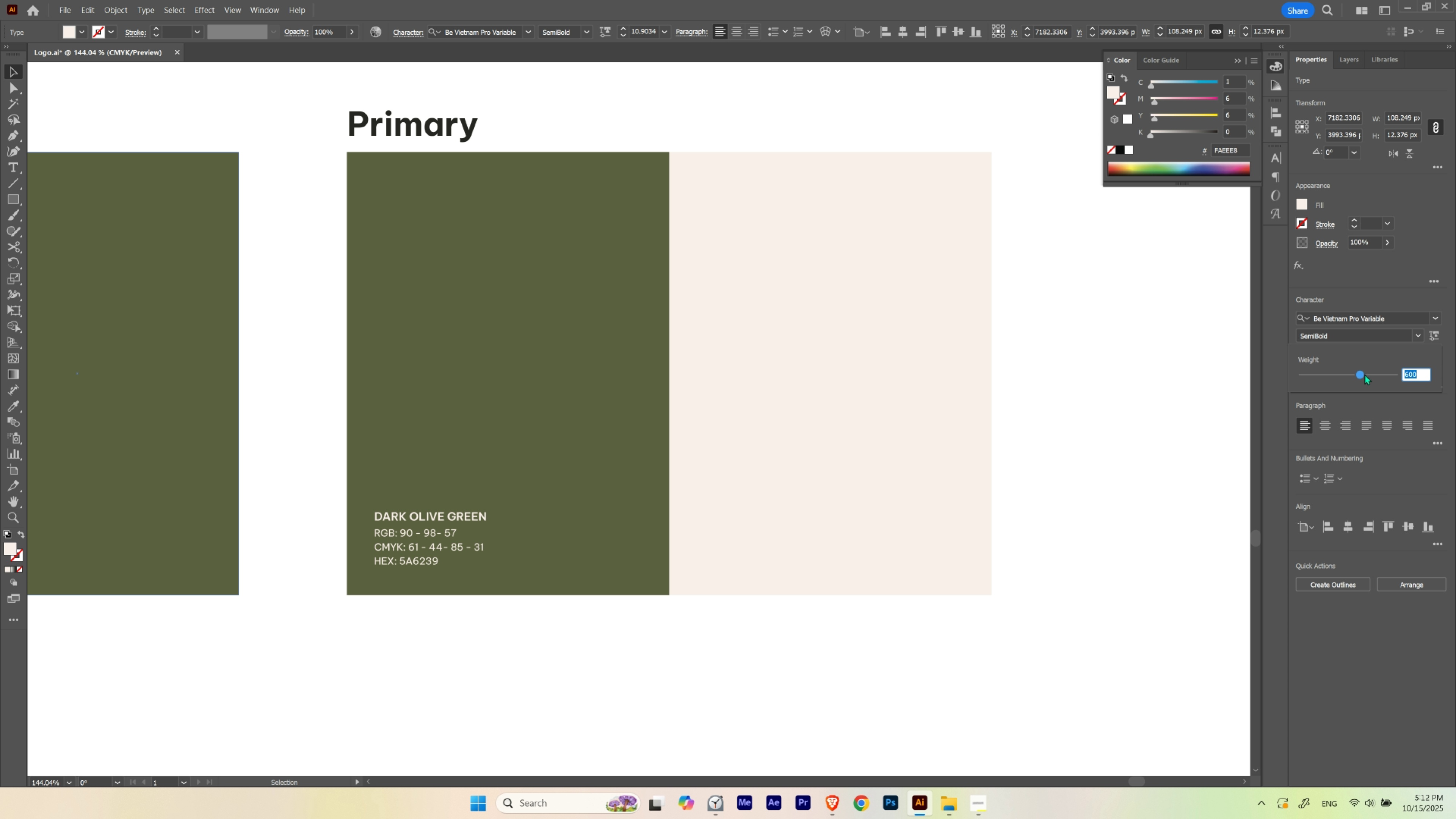 
left_click_drag(start_coordinate=[1362, 374], to_coordinate=[1365, 376])
 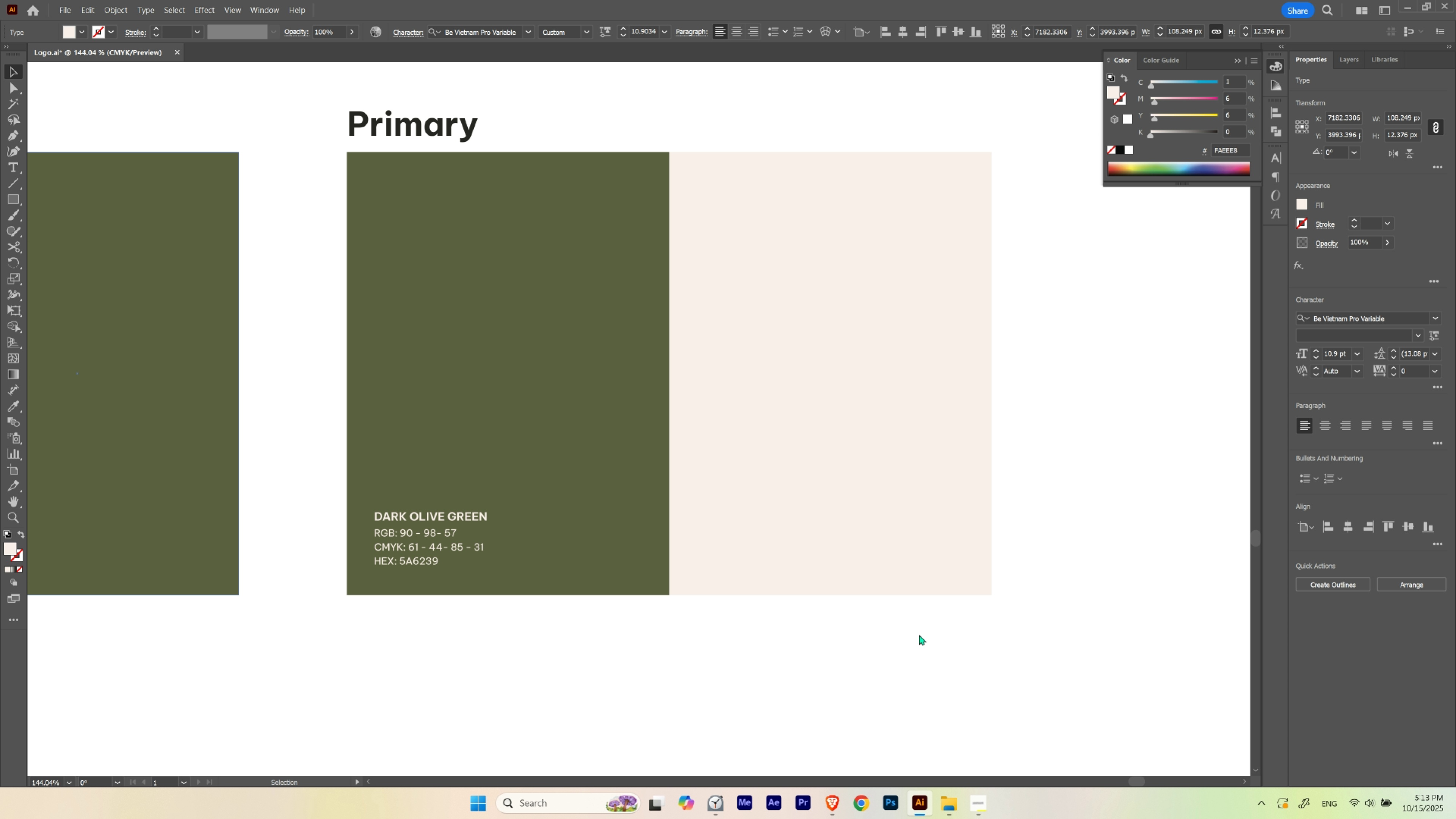 
double_click([906, 646])
 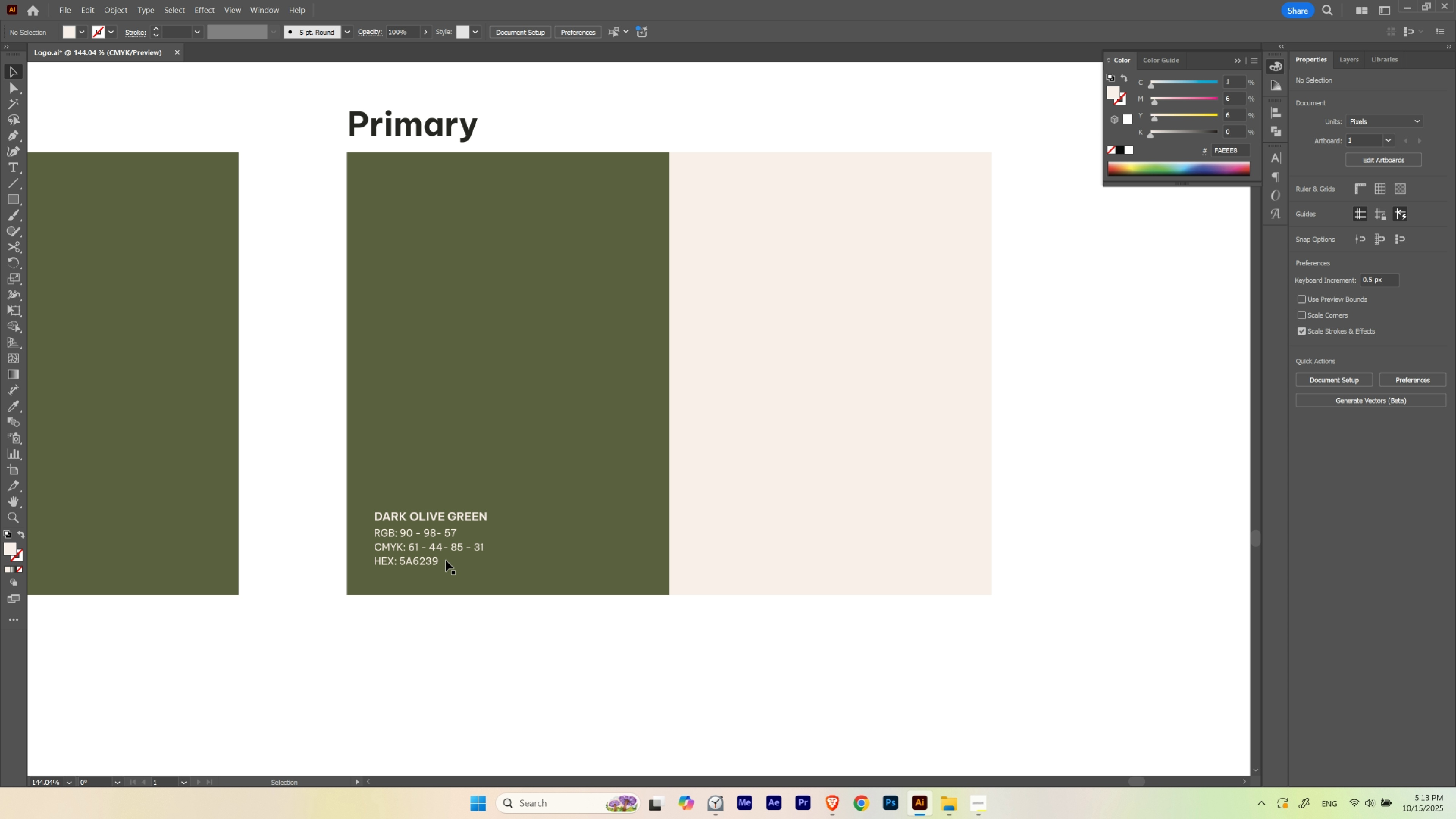 
hold_key(key=Space, duration=0.88)
 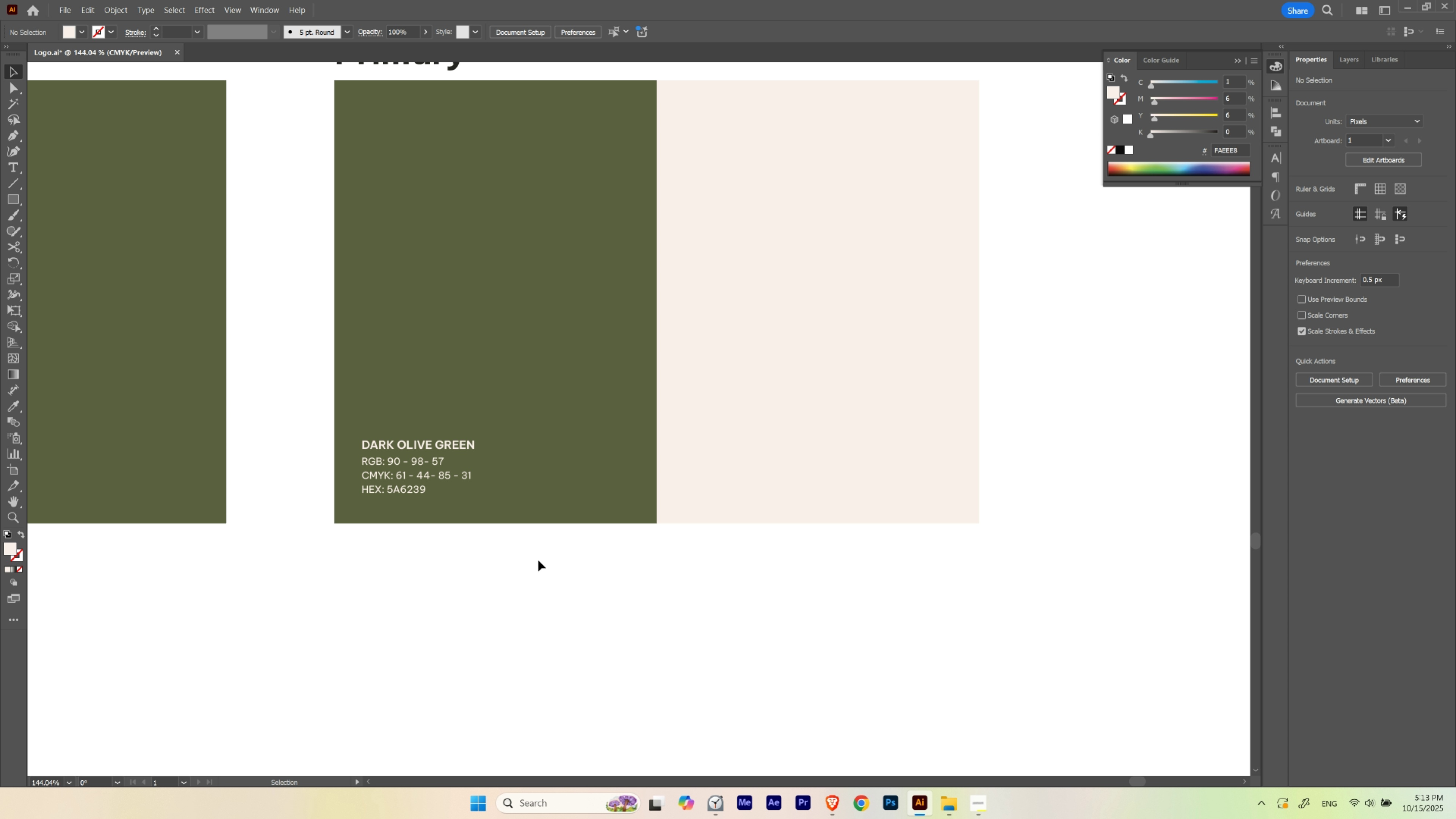 
left_click_drag(start_coordinate=[459, 556], to_coordinate=[447, 484])
 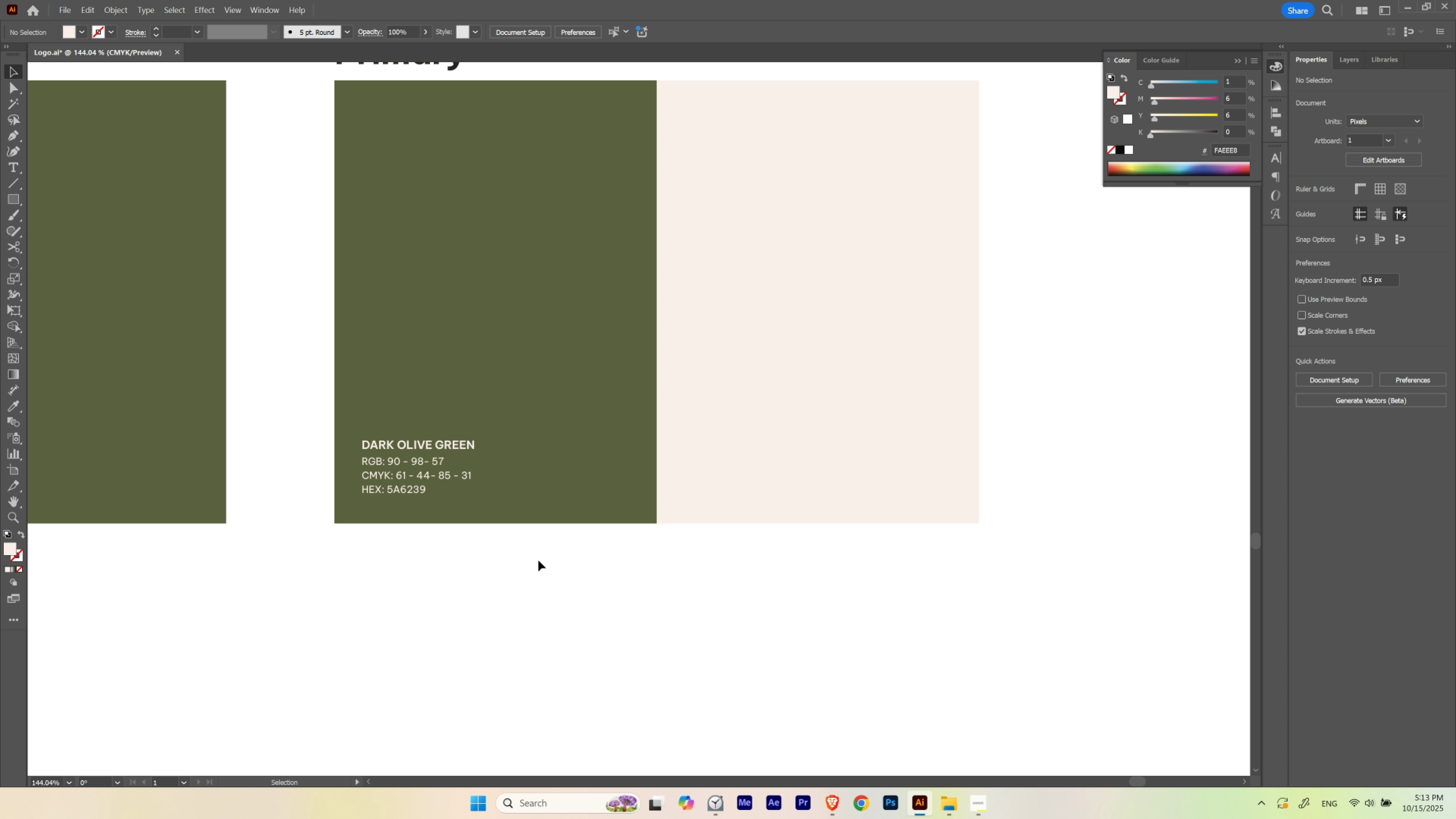 
left_click([538, 560])
 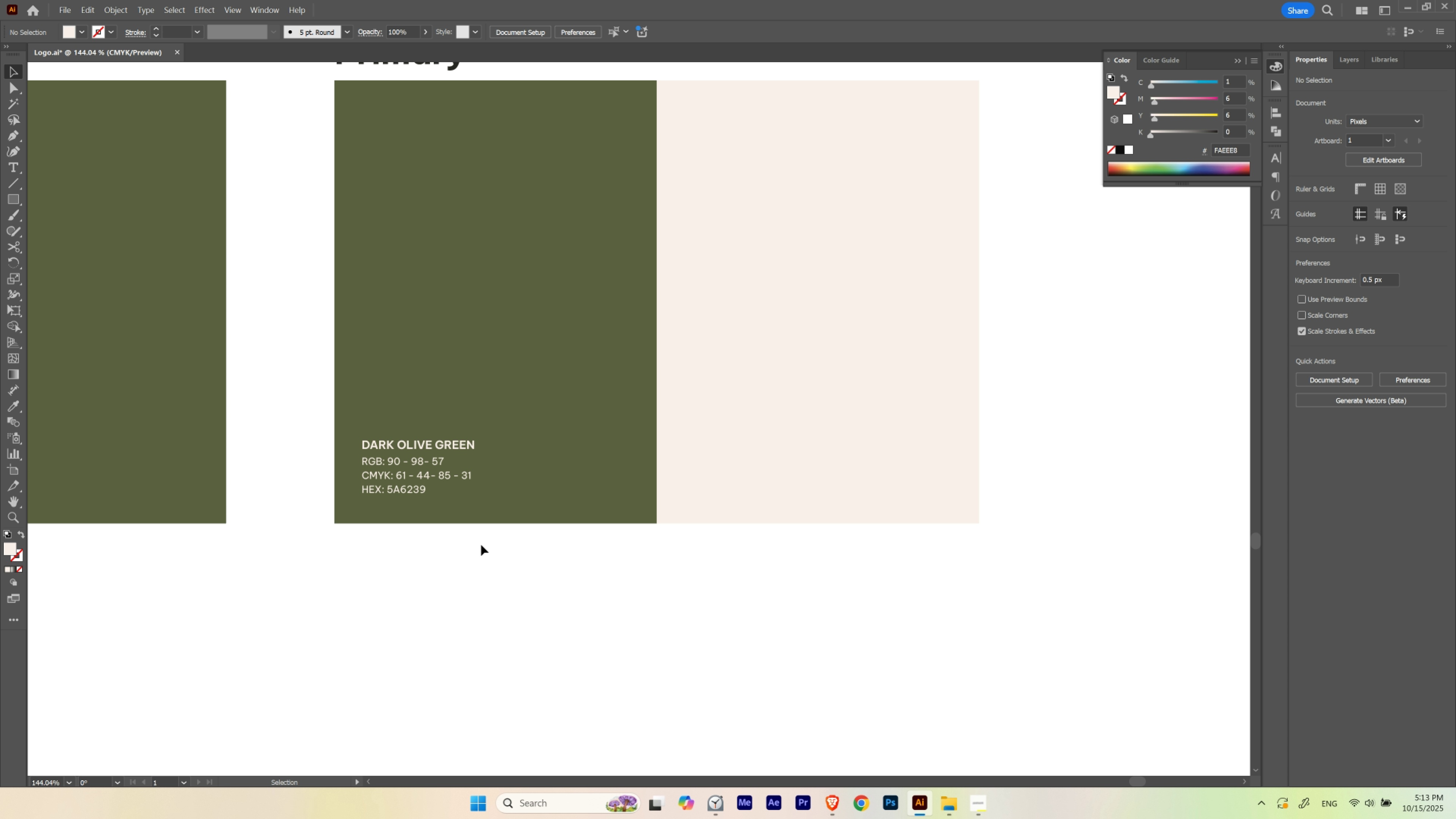 
hold_key(key=Space, duration=1.52)
 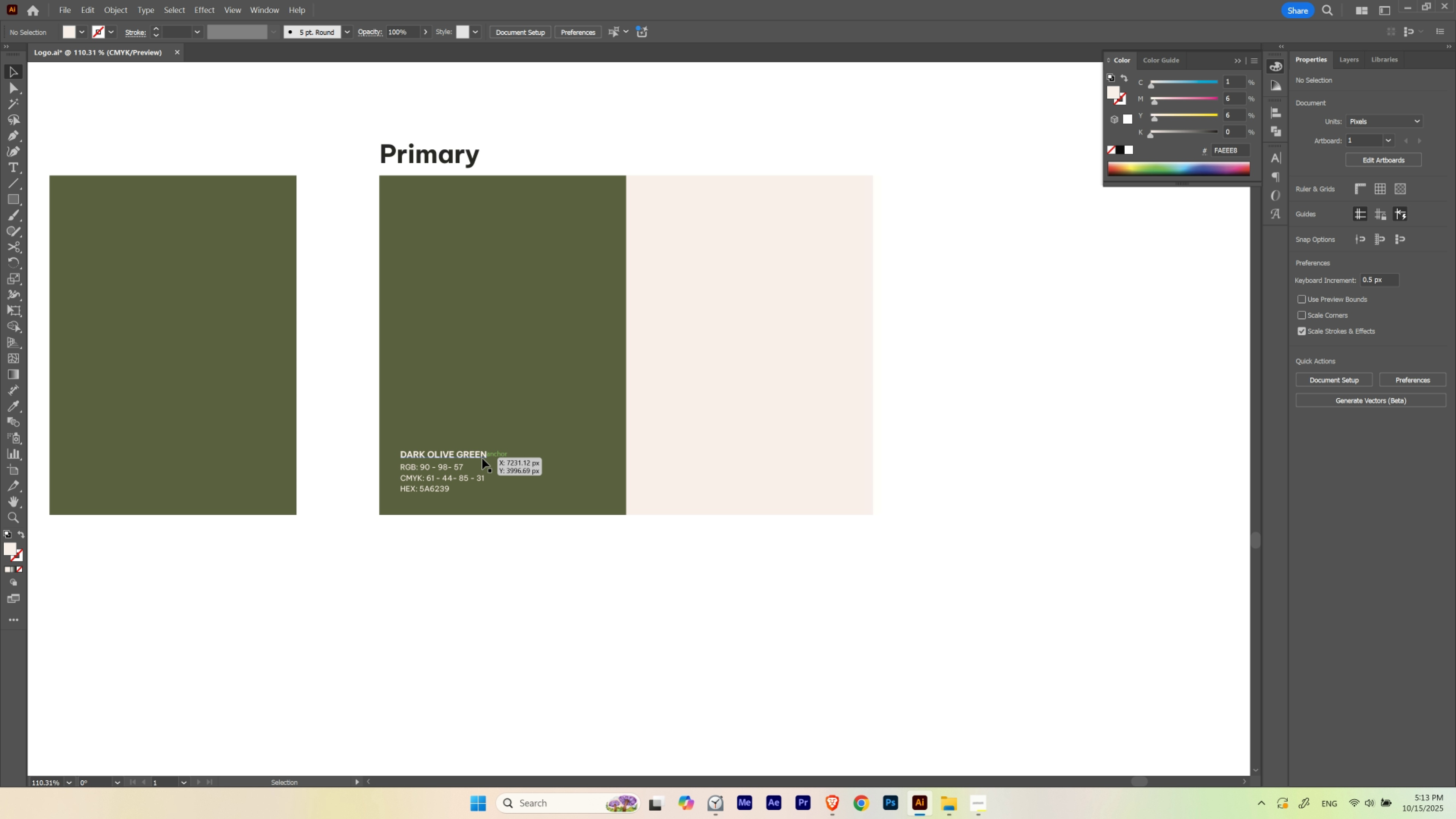 
left_click_drag(start_coordinate=[526, 486], to_coordinate=[497, 503])
 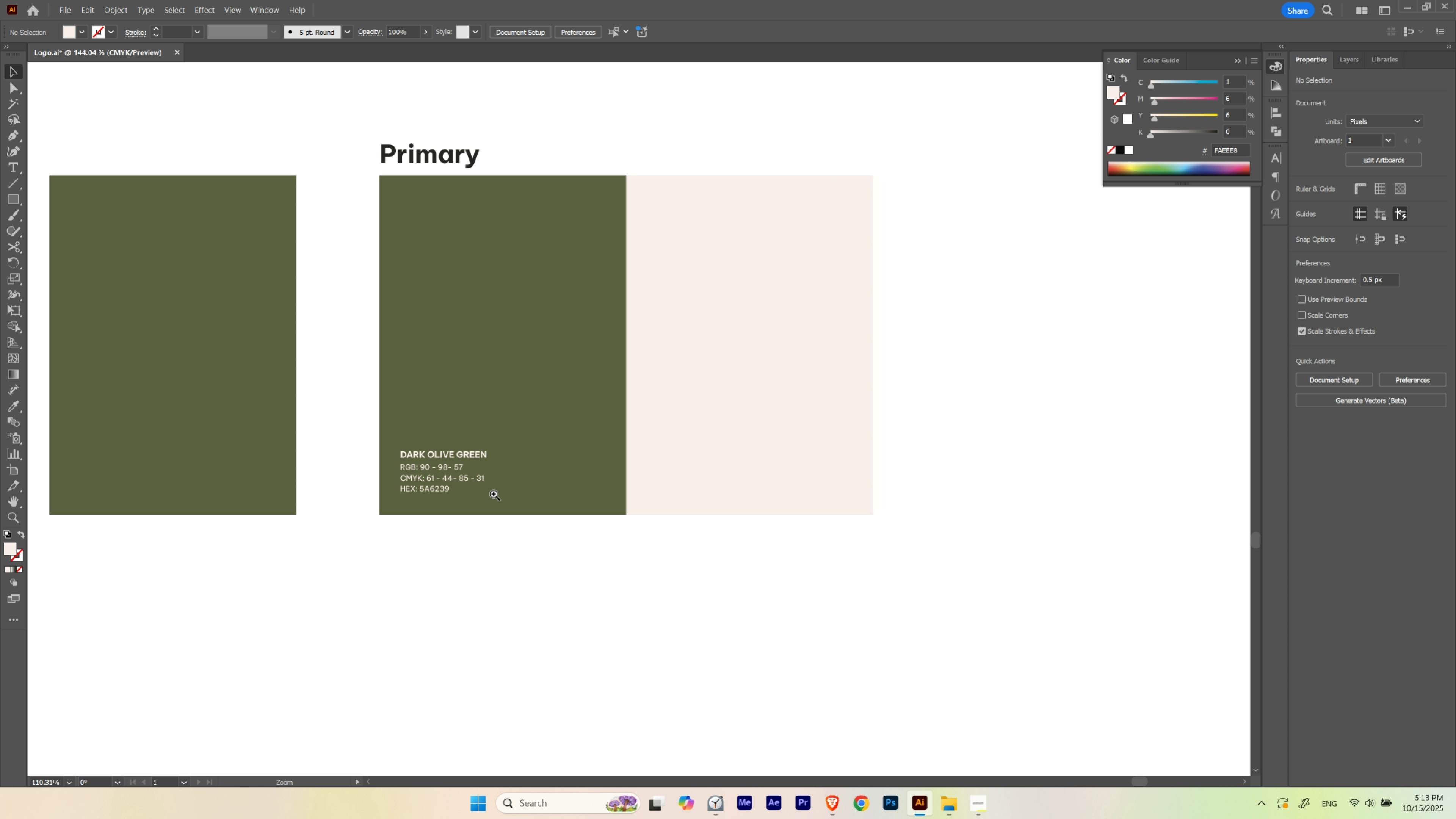 
key(Control+Space)
 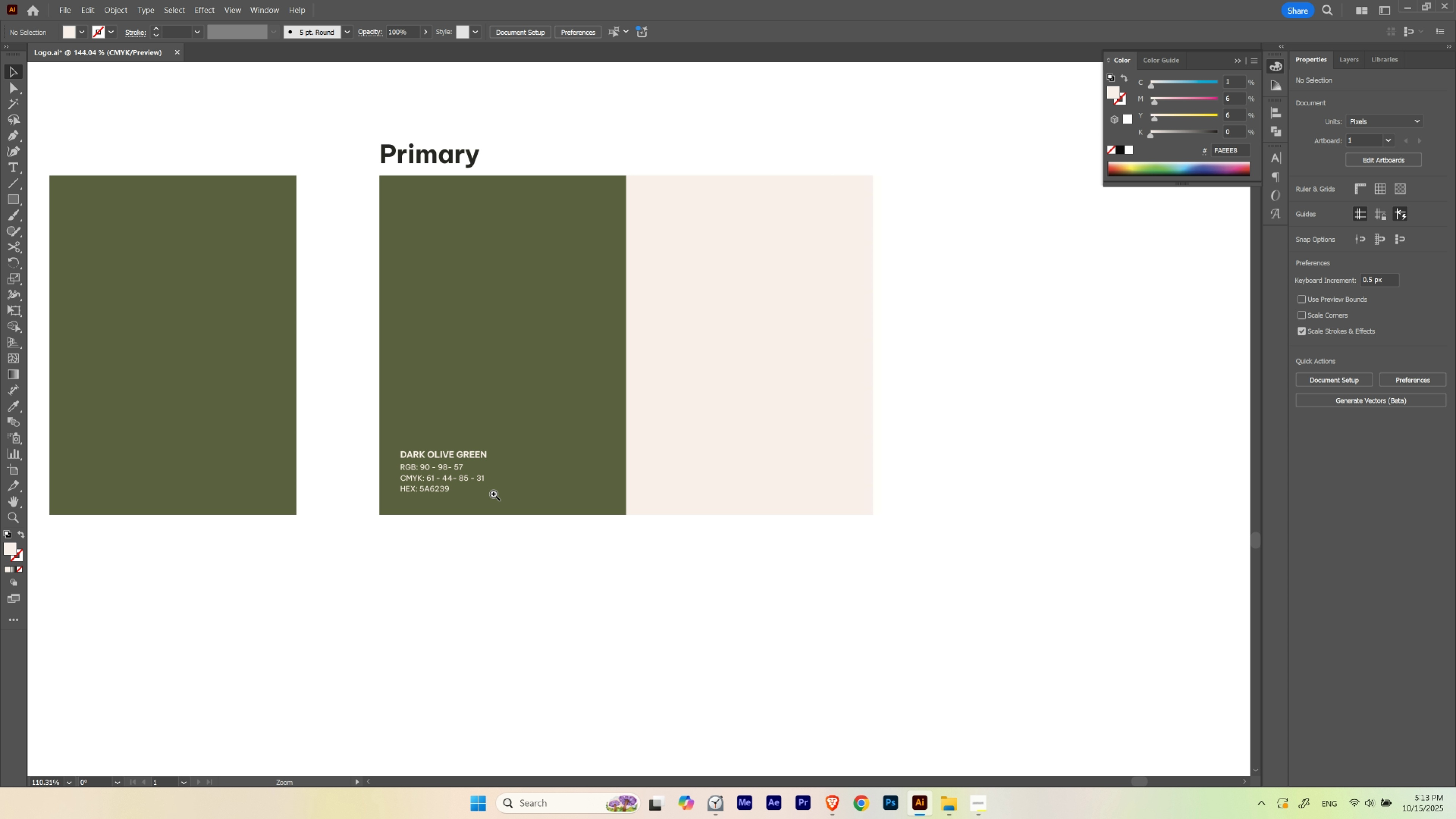 
key(Control+Space)
 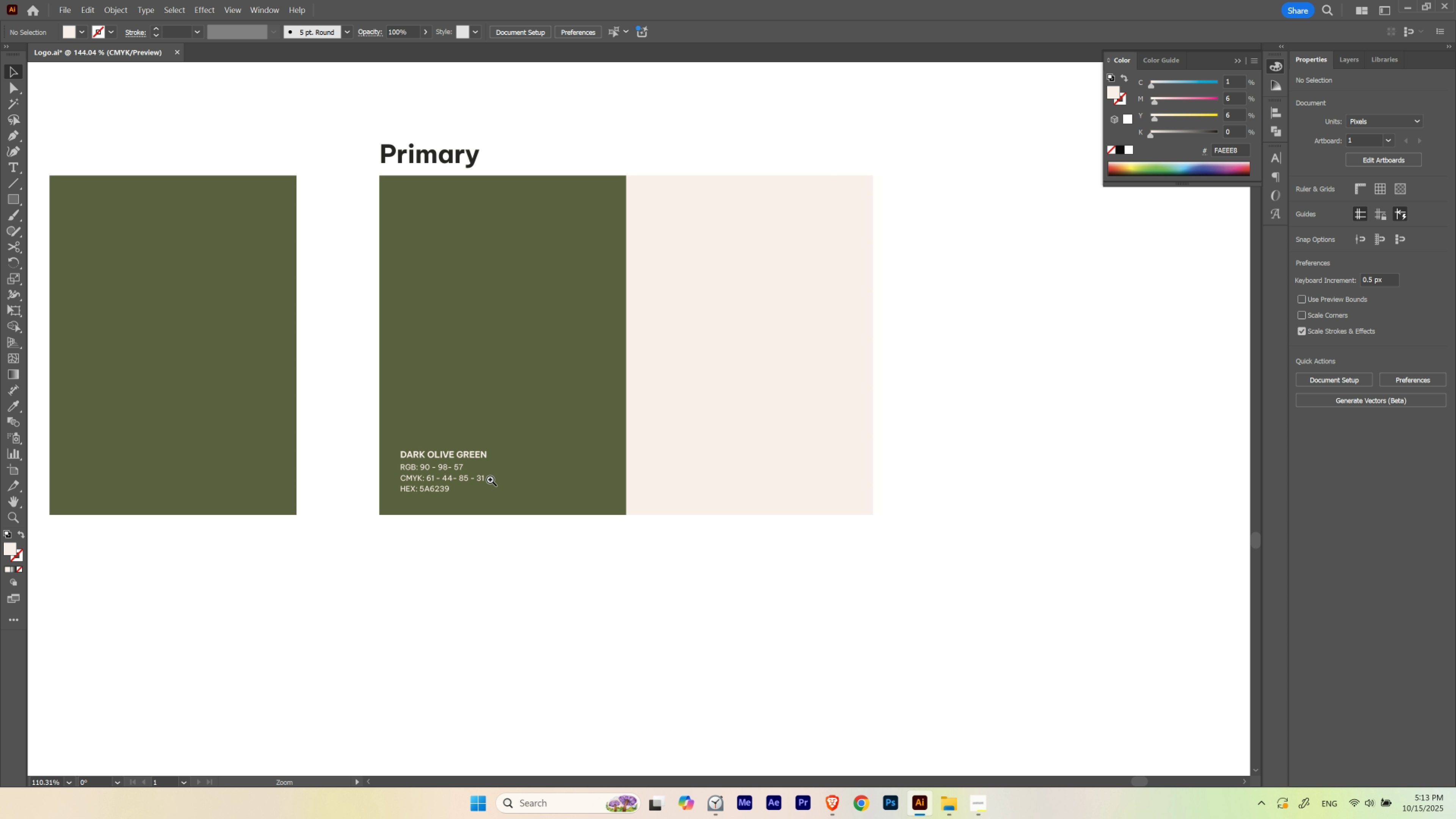 
key(Control+Space)
 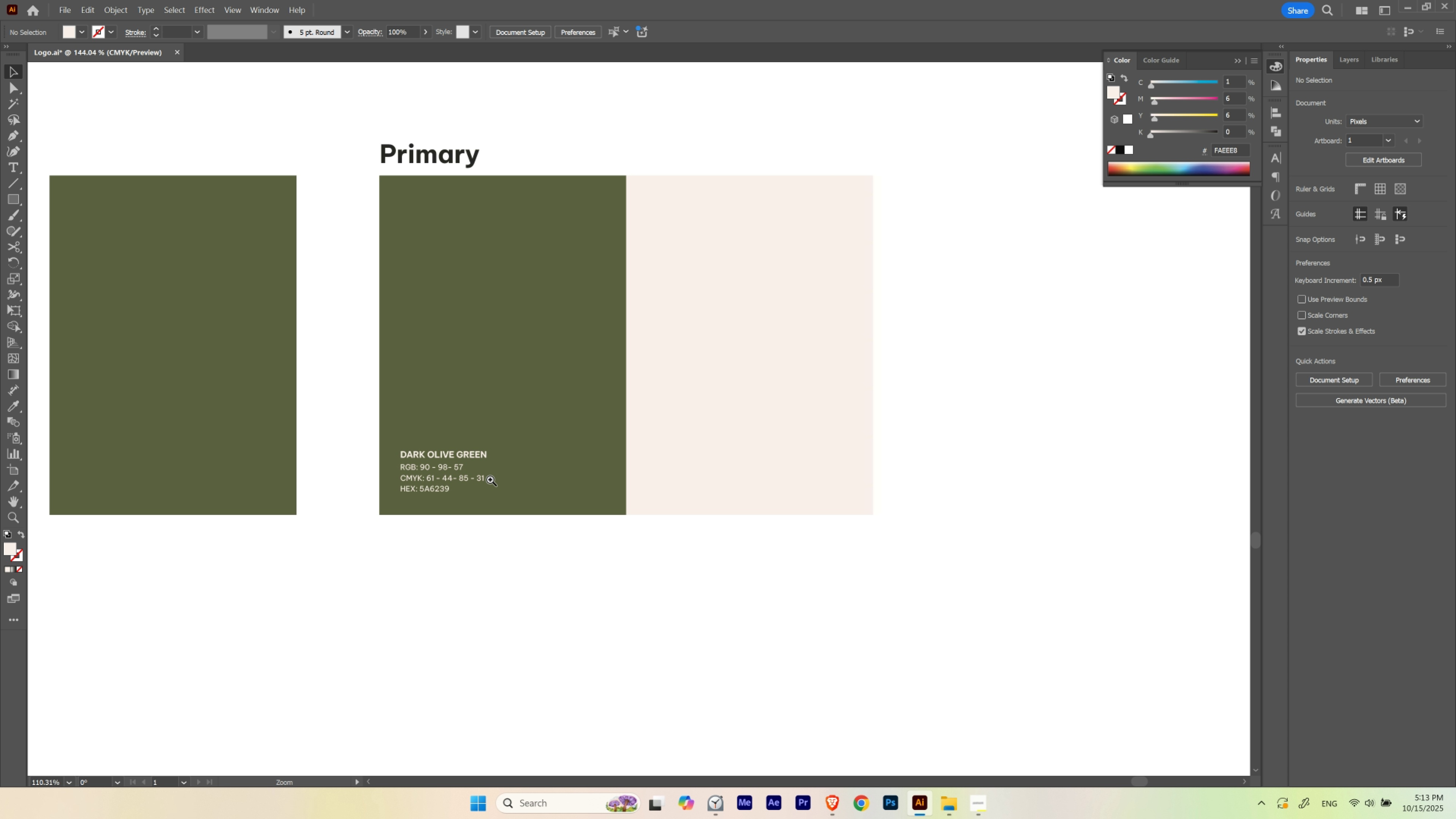 
key(Control+Space)
 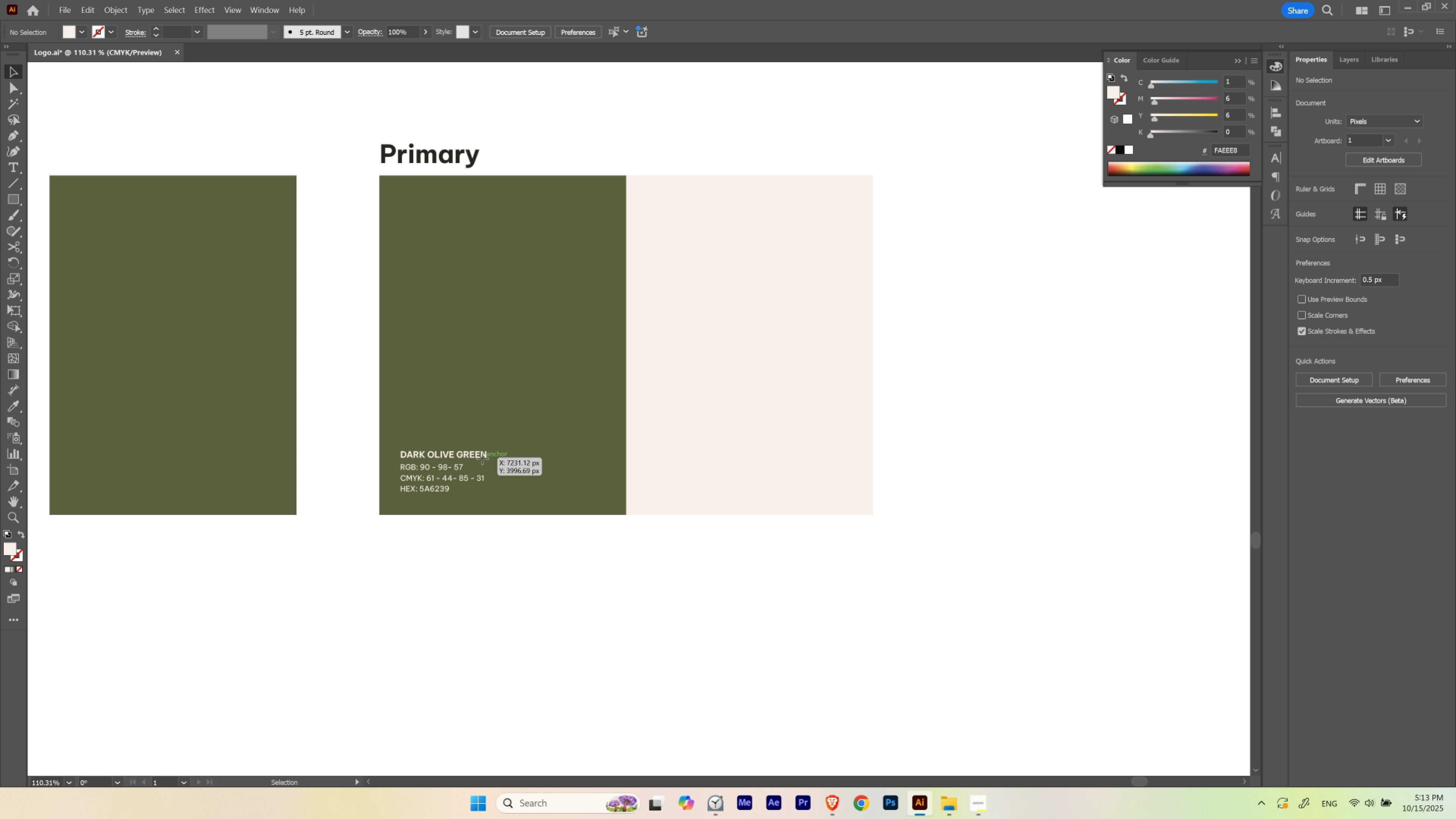 
left_click([482, 458])
 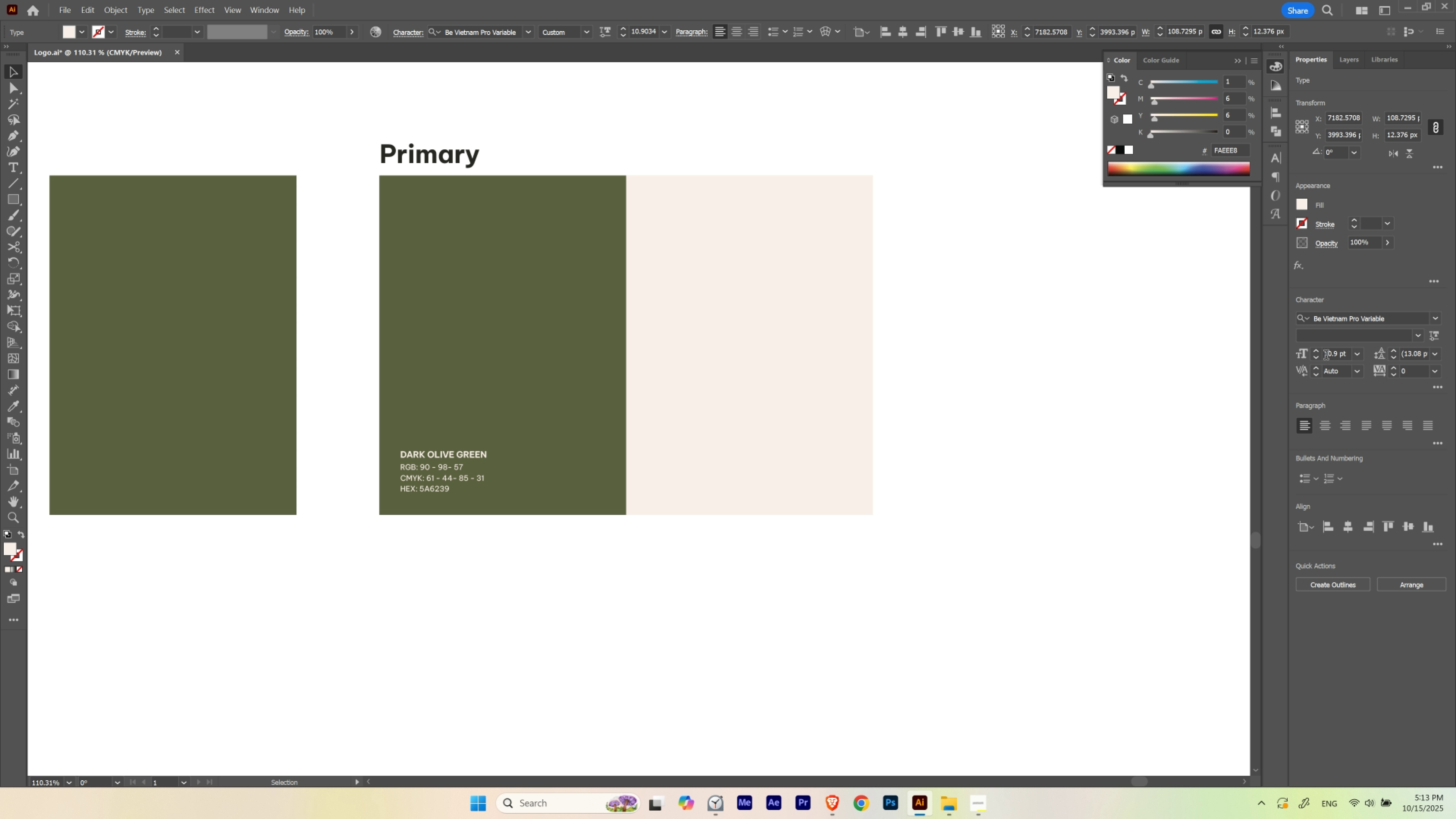 
scroll: coordinate [1332, 352], scroll_direction: down, amount: 1.0
 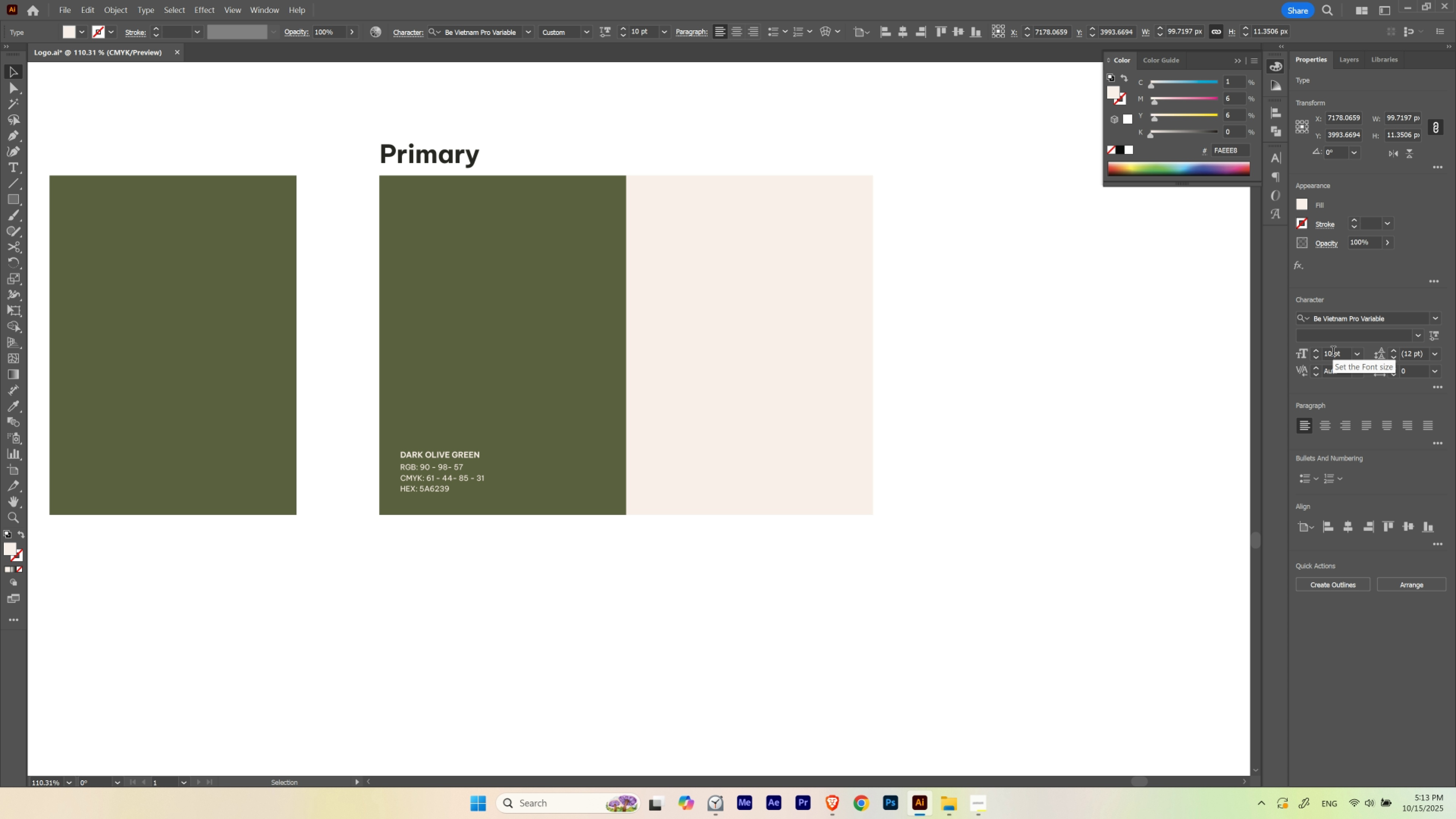 
hold_key(key=ControlLeft, duration=1.5)
scroll: coordinate [1333, 352], scroll_direction: up, amount: 1.0
 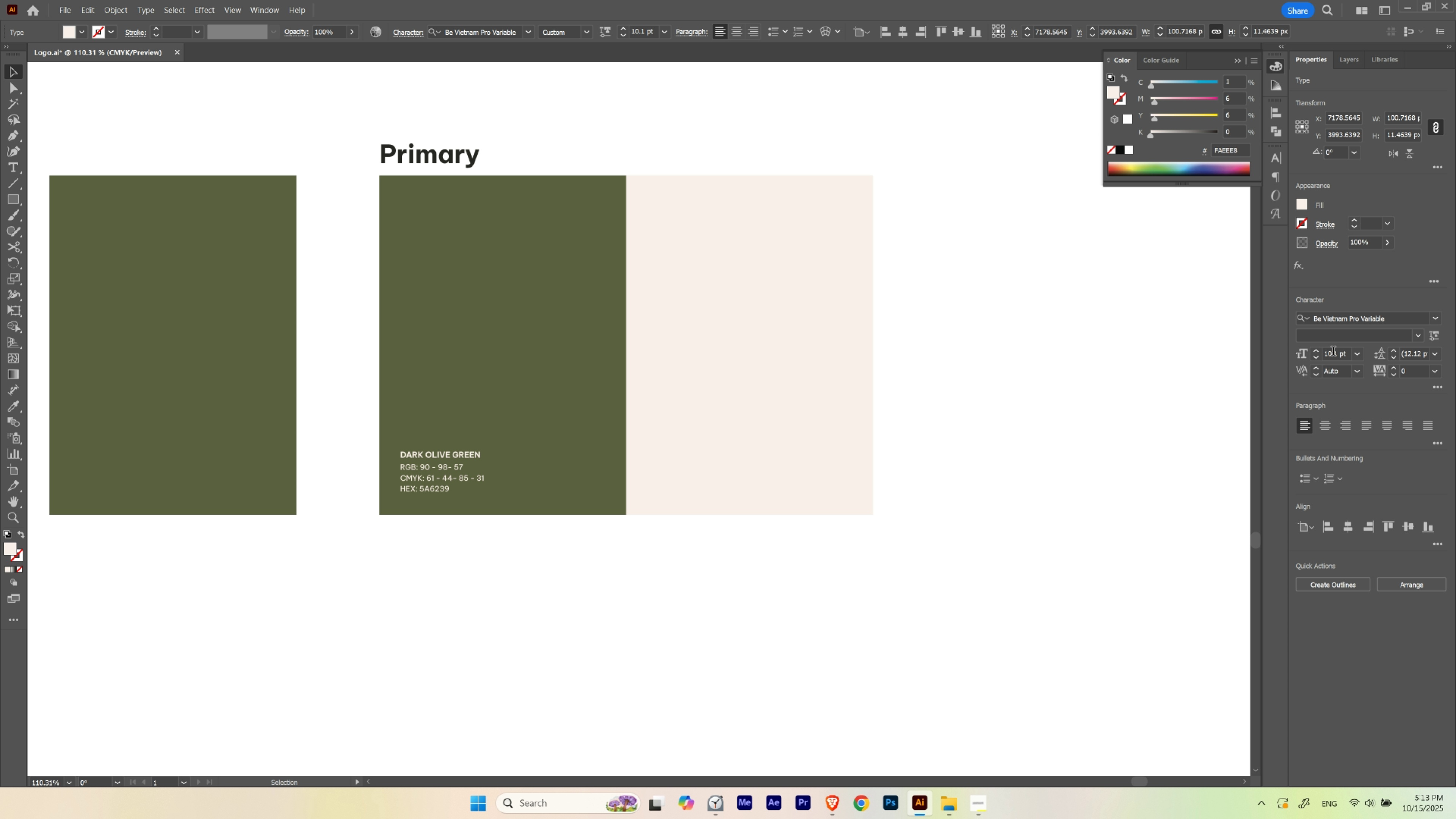 
hold_key(key=ControlLeft, duration=1.51)
 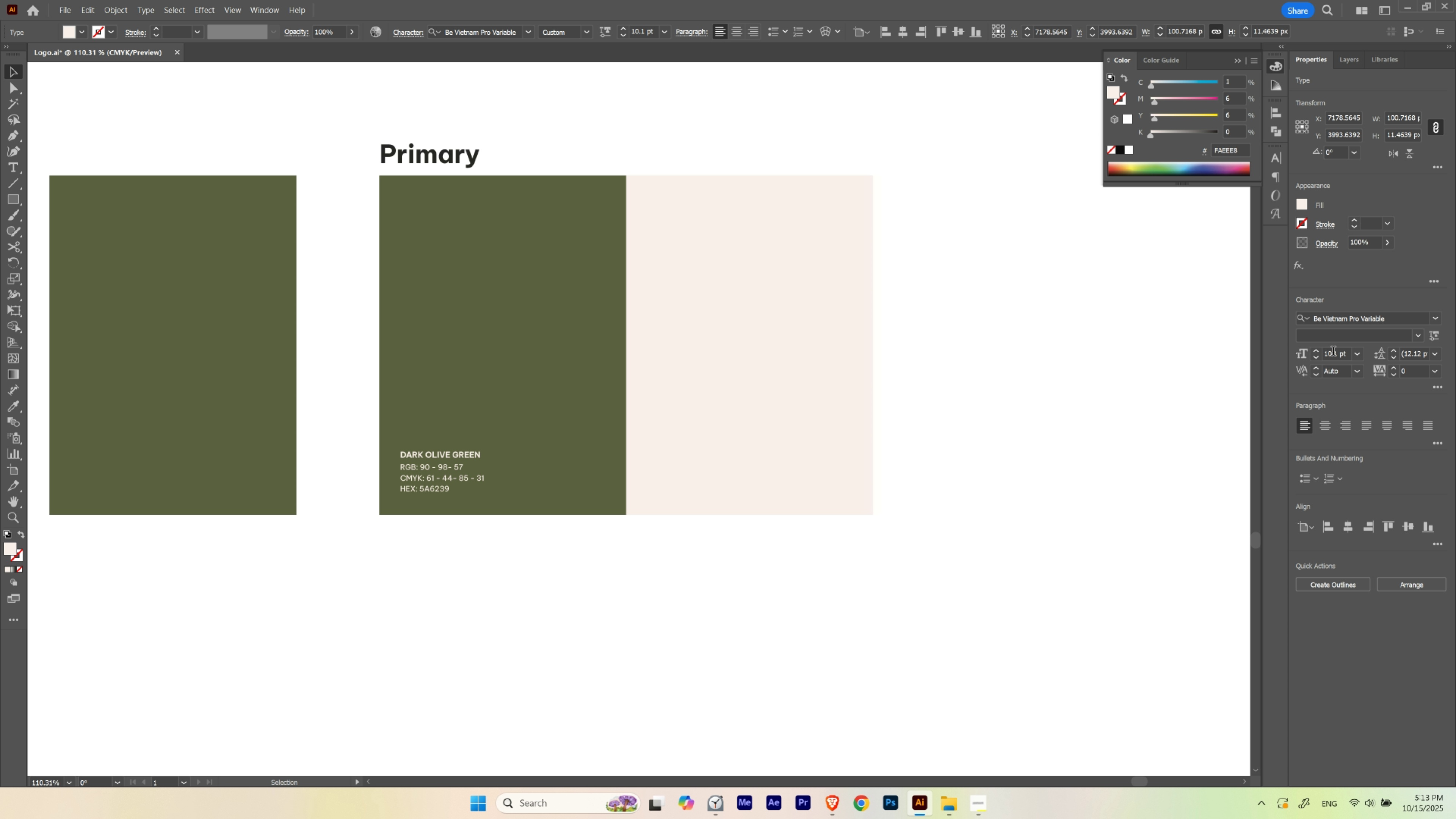 
hold_key(key=ControlLeft, duration=1.52)
 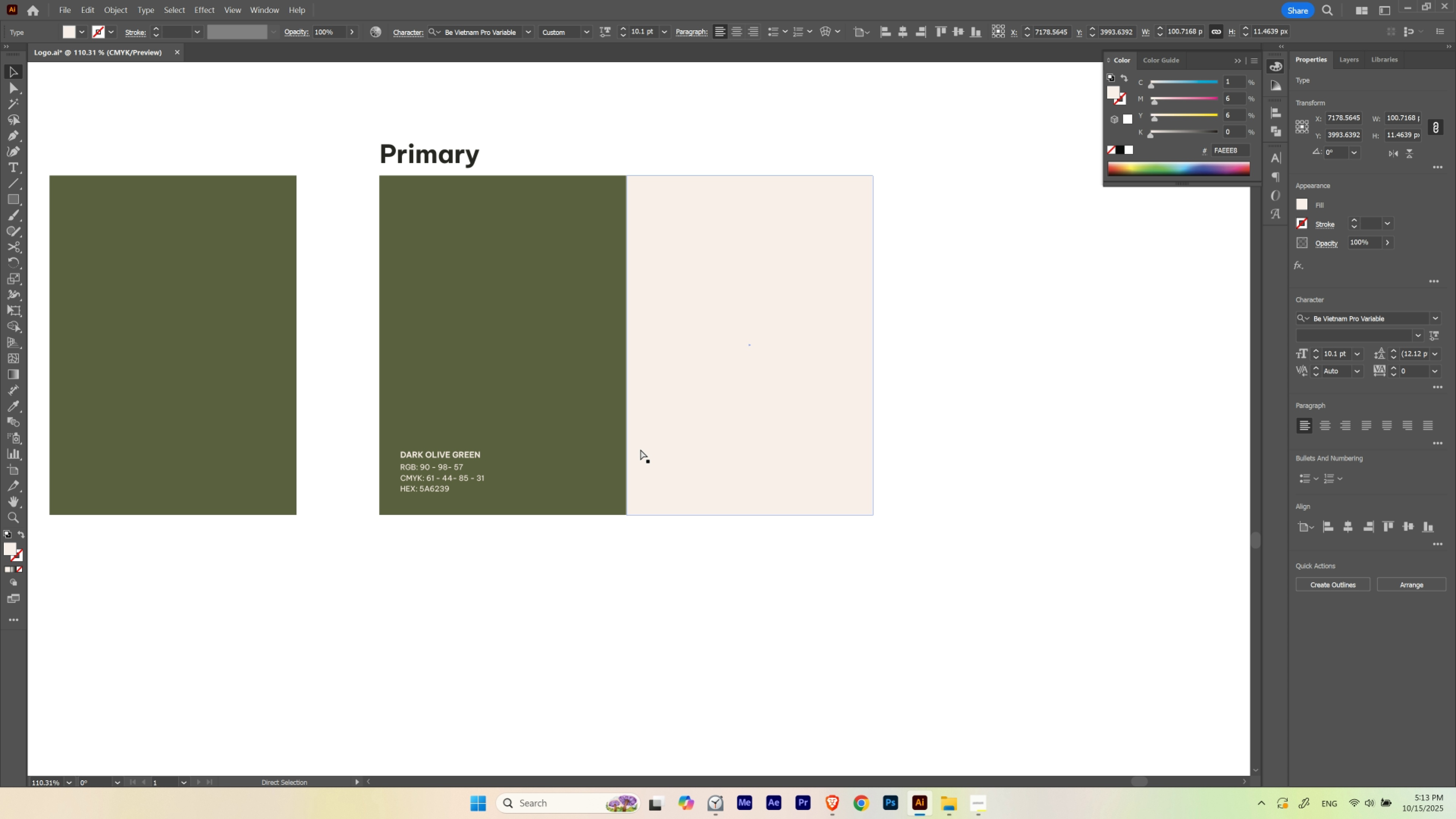 
hold_key(key=ControlLeft, duration=1.3)
 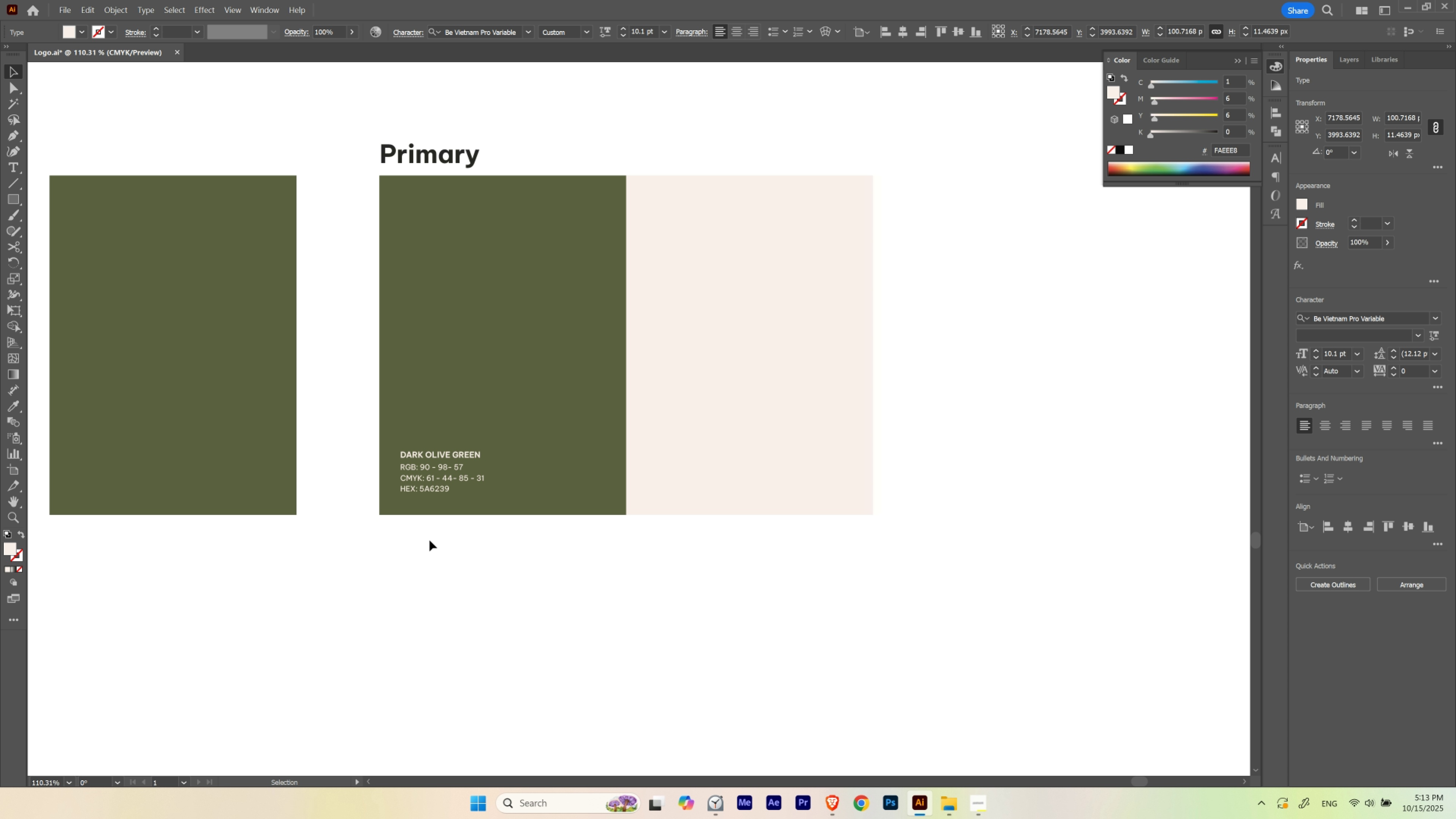 
left_click([429, 540])
 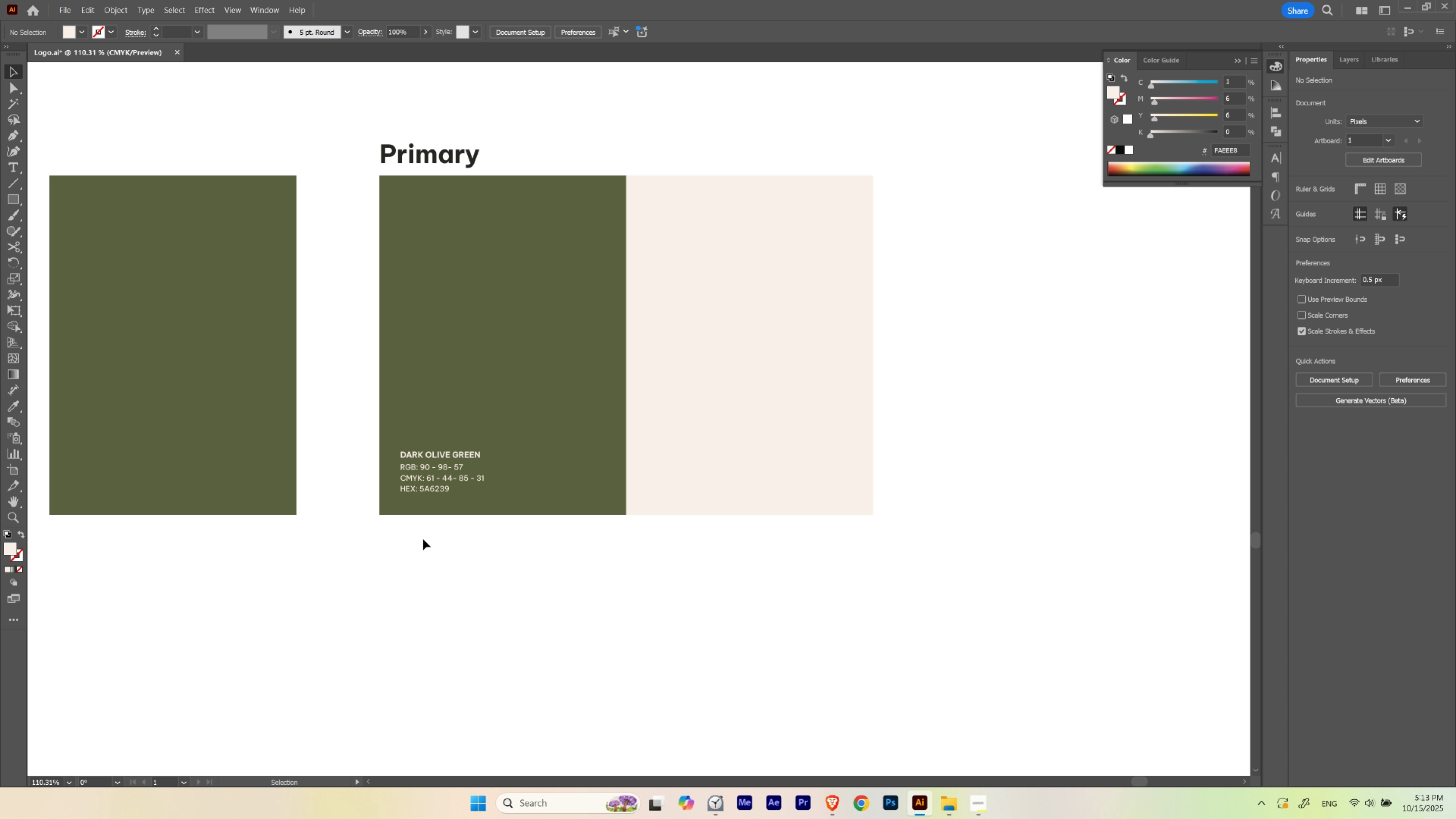 
hold_key(key=ControlLeft, duration=0.52)
 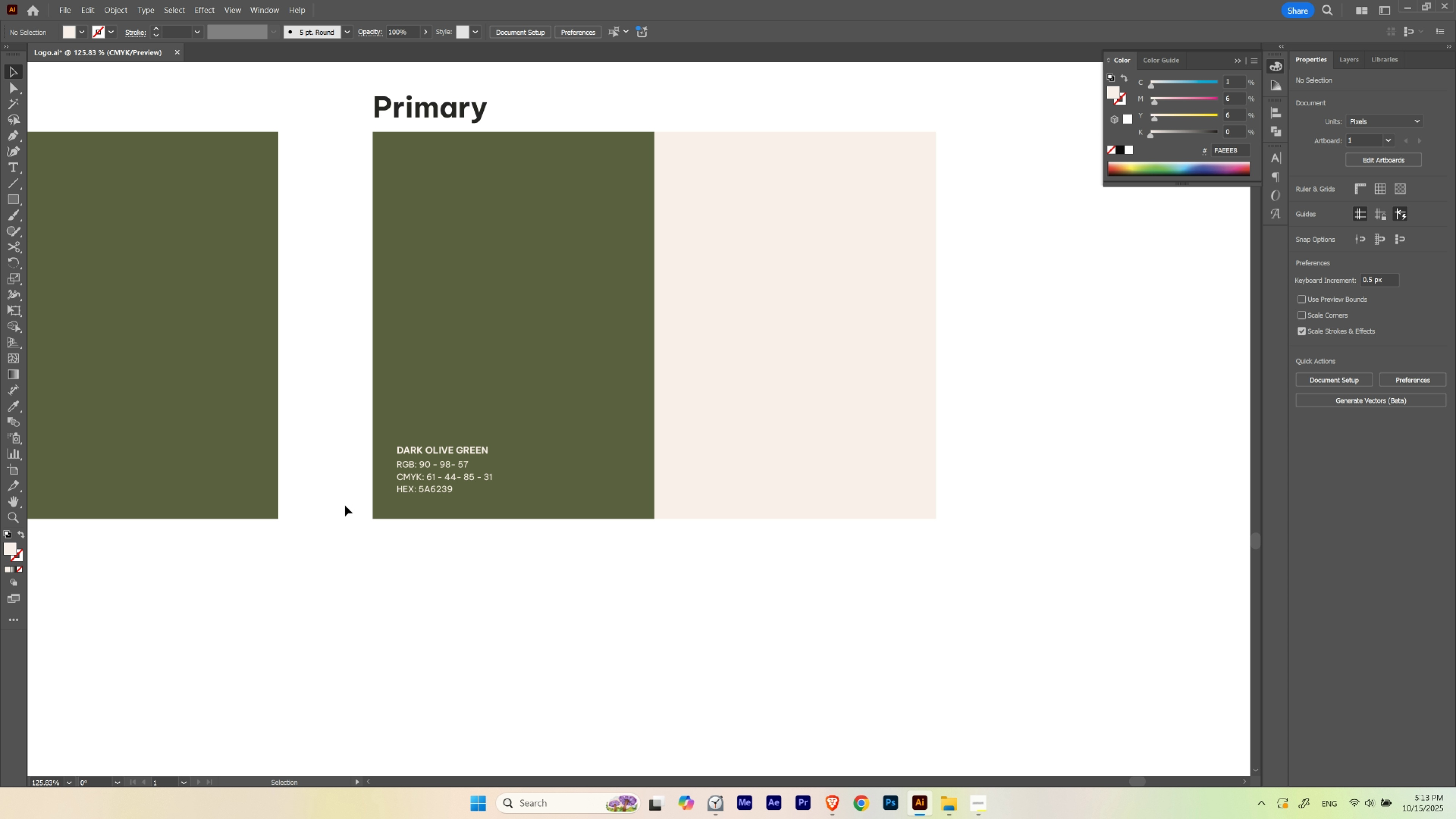 
hold_key(key=Space, duration=0.5)
 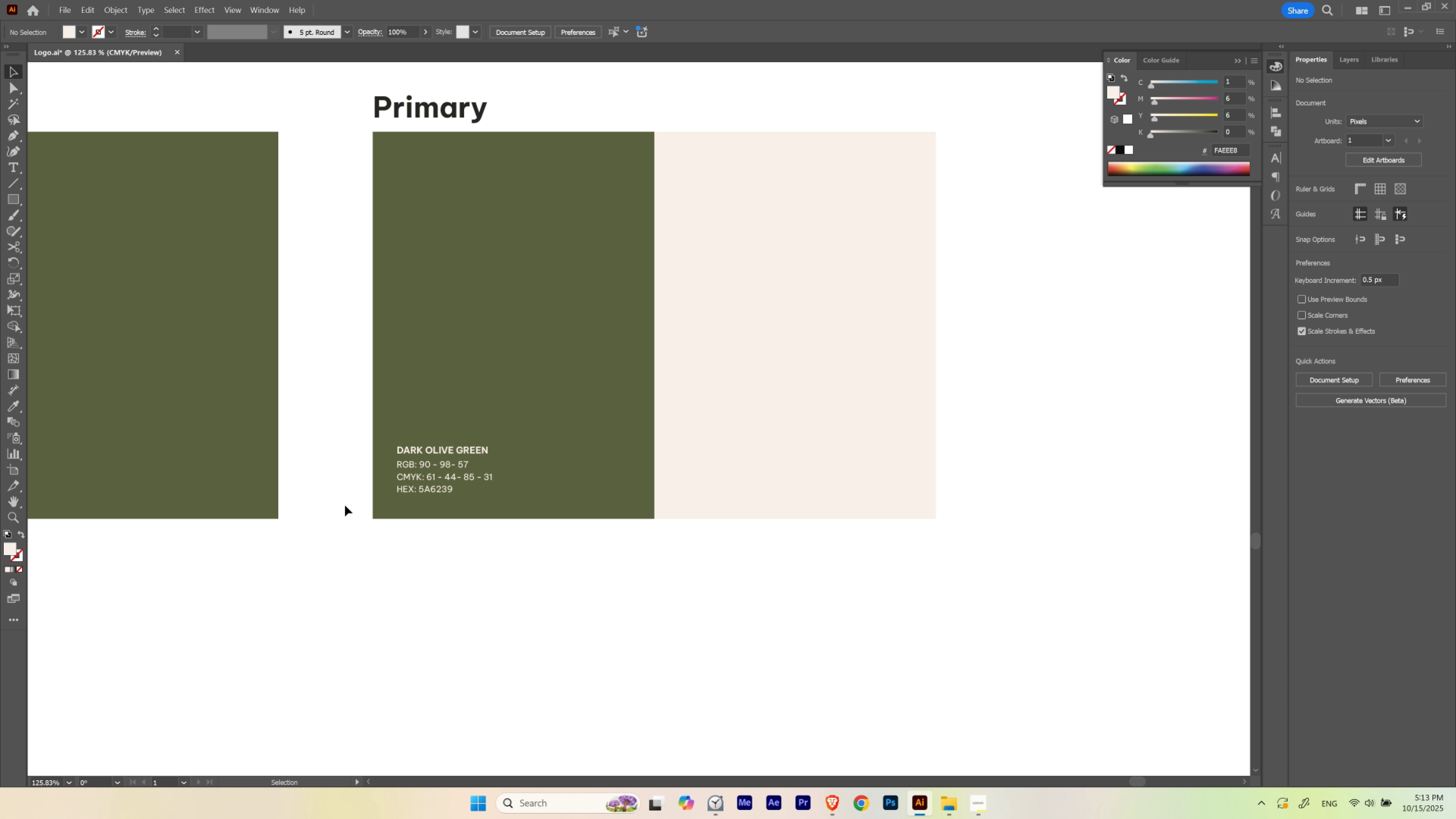 
left_click_drag(start_coordinate=[426, 486], to_coordinate=[440, 490])
 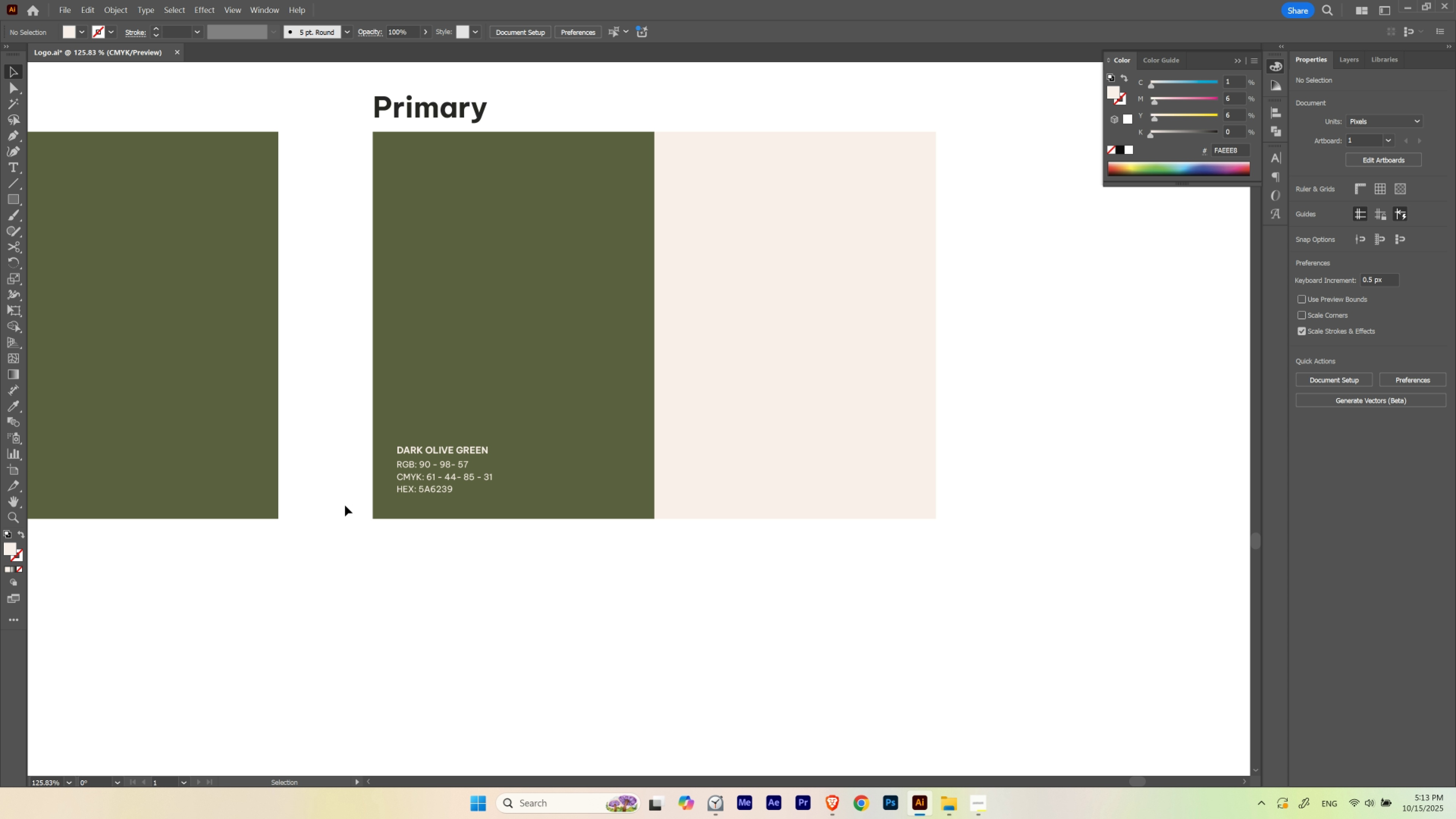 
left_click_drag(start_coordinate=[347, 505], to_coordinate=[518, 462])
 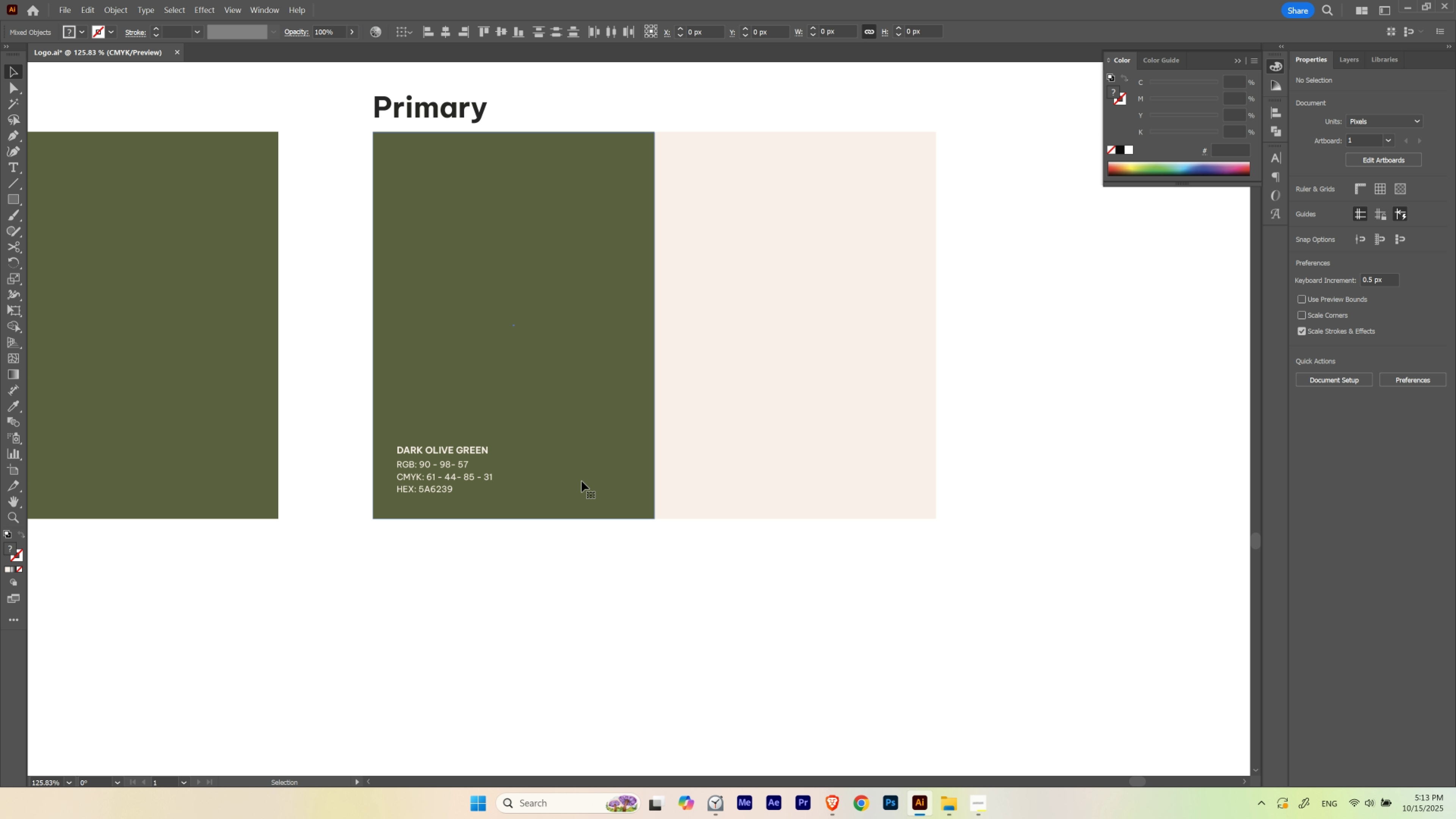 
hold_key(key=ShiftLeft, duration=0.46)
 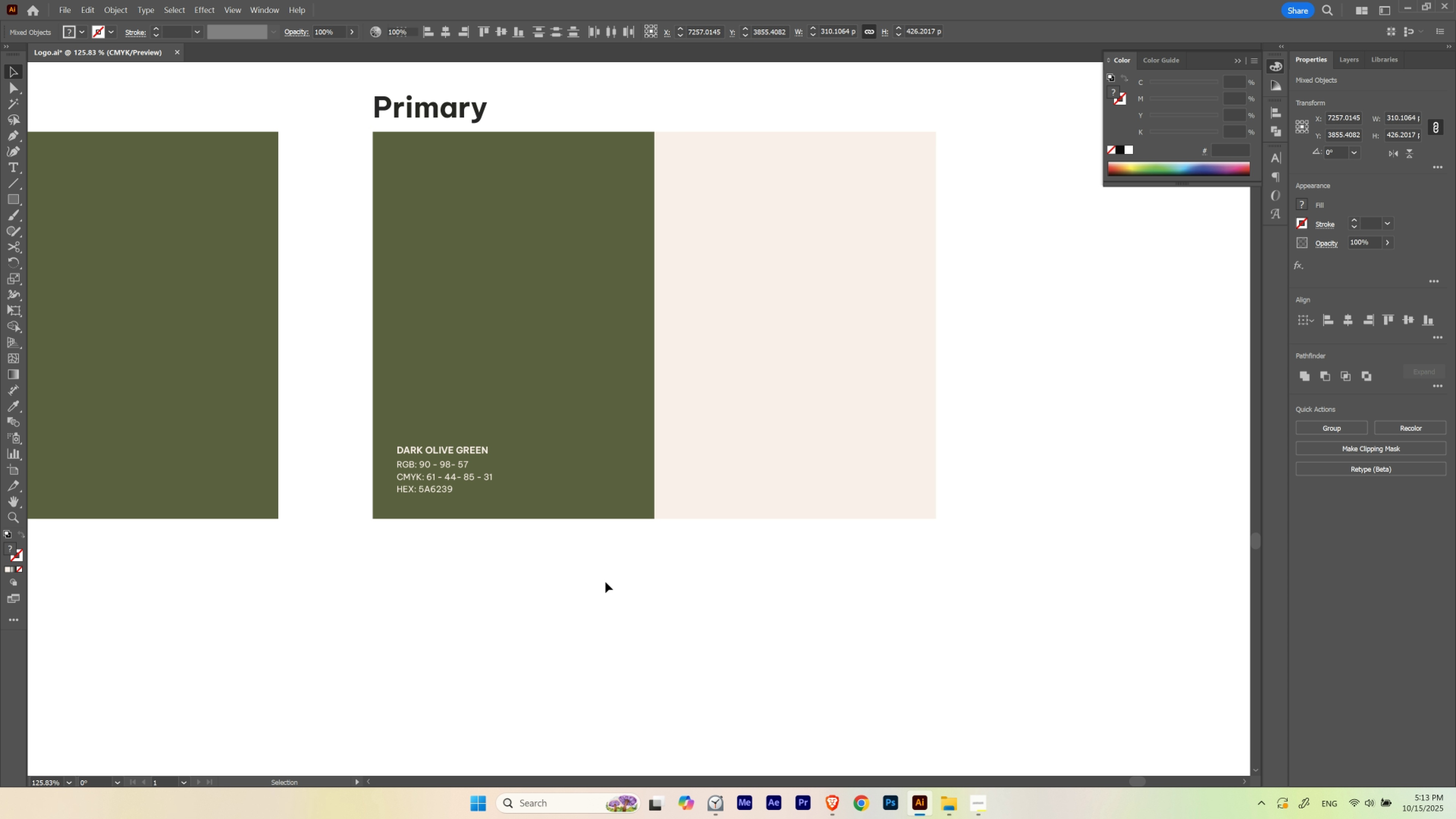 
left_click([605, 582])
 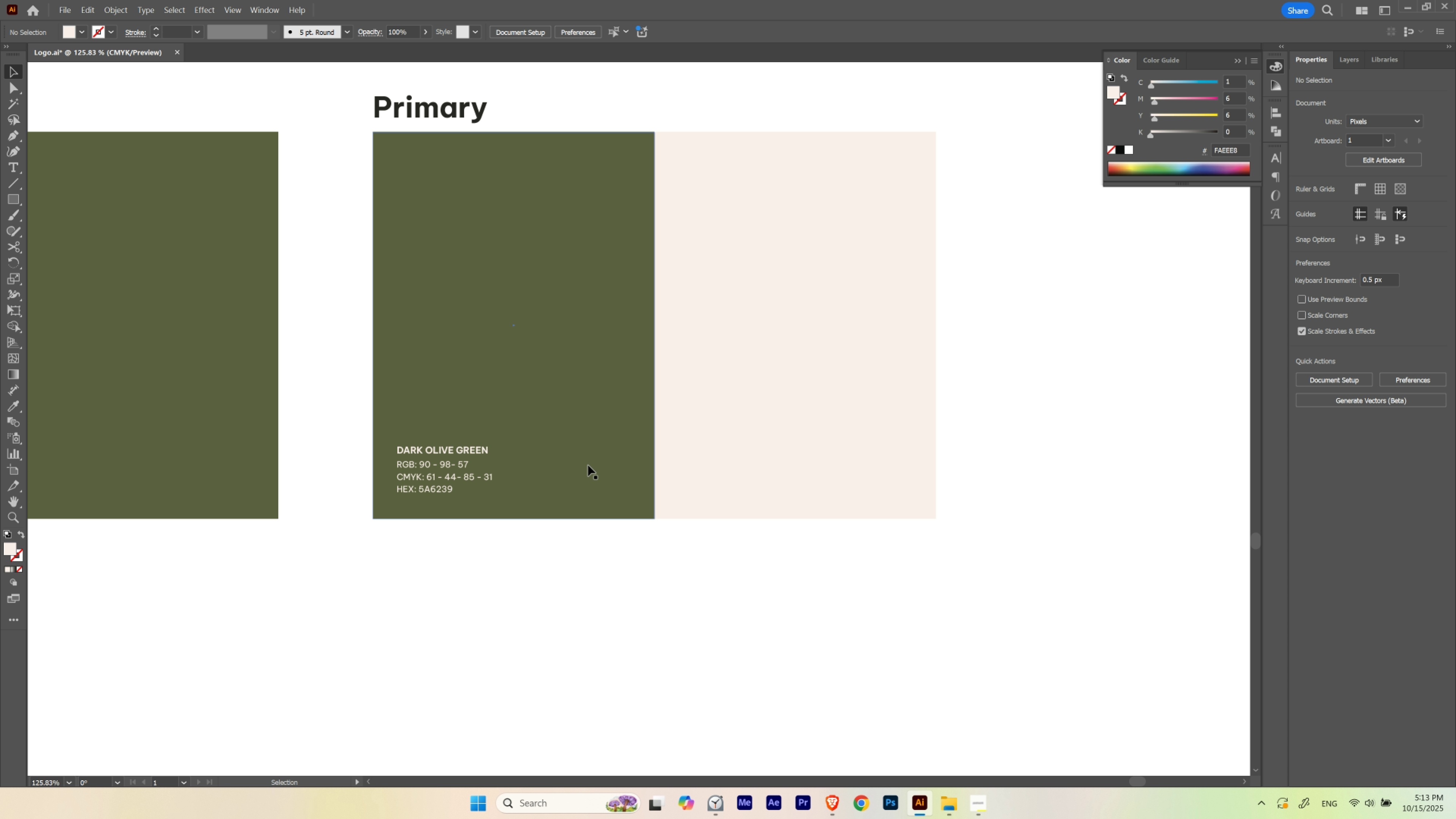 
left_click([588, 462])
 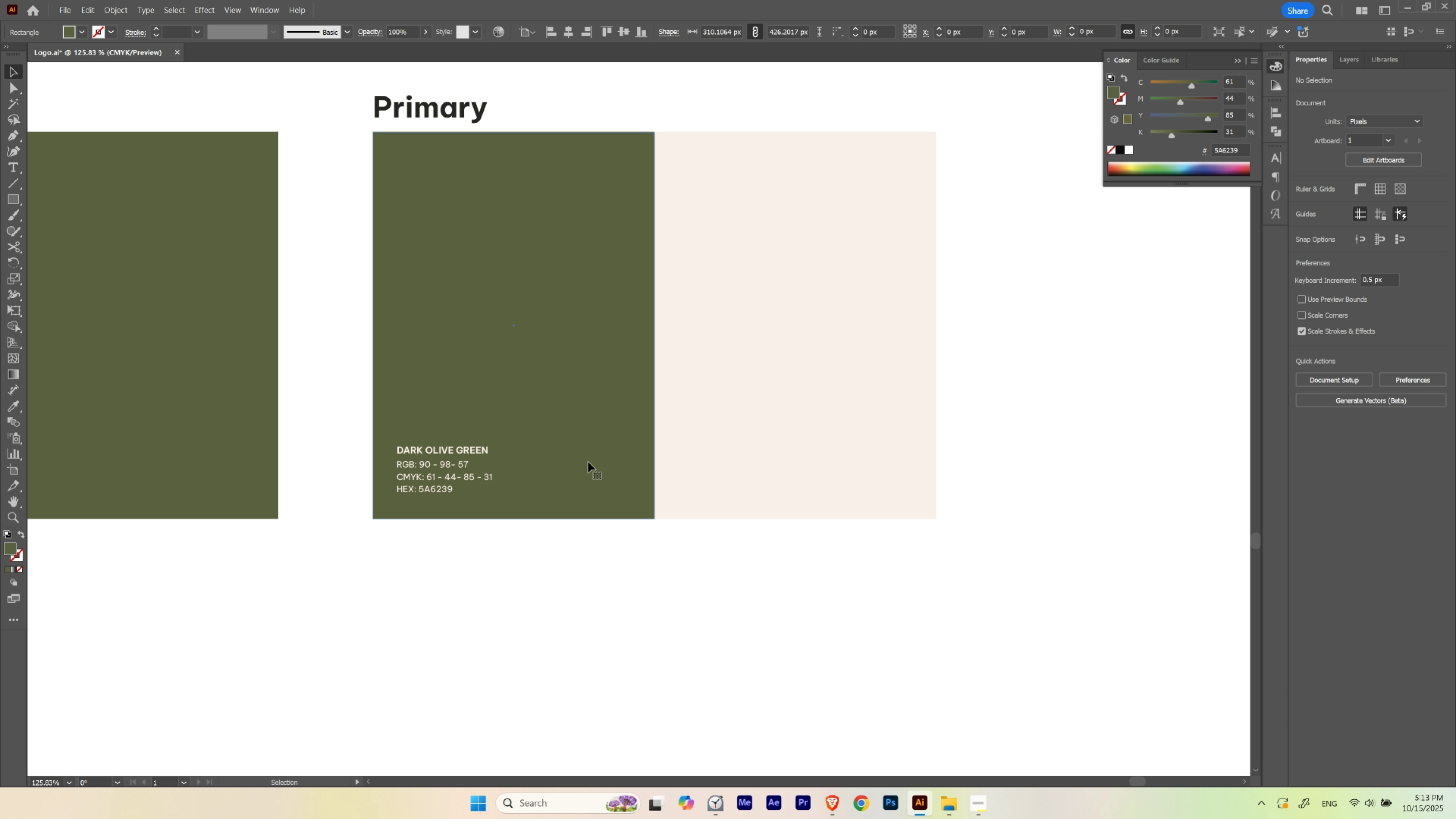 
key(Control+3)
 